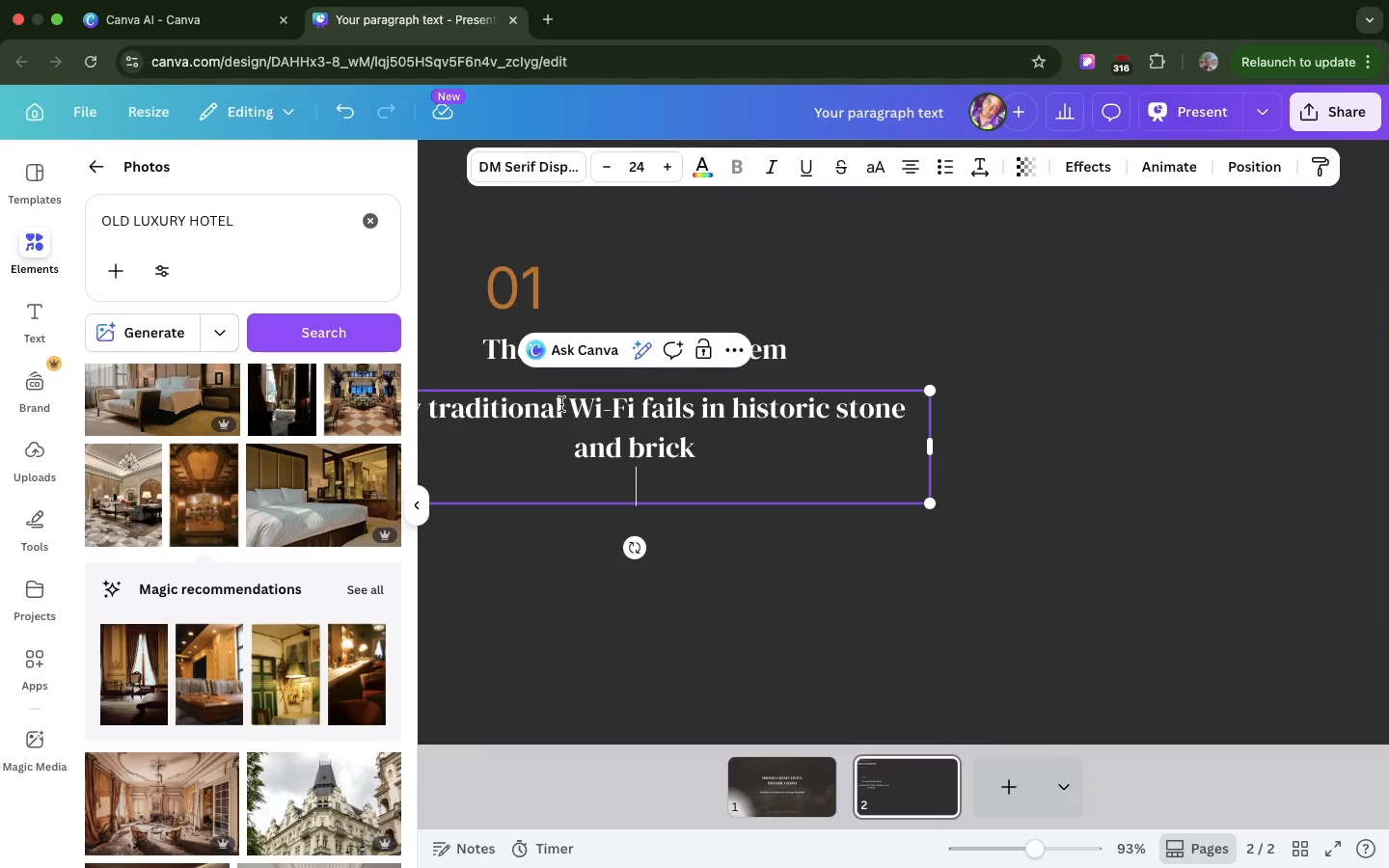 
key(Meta+V)
 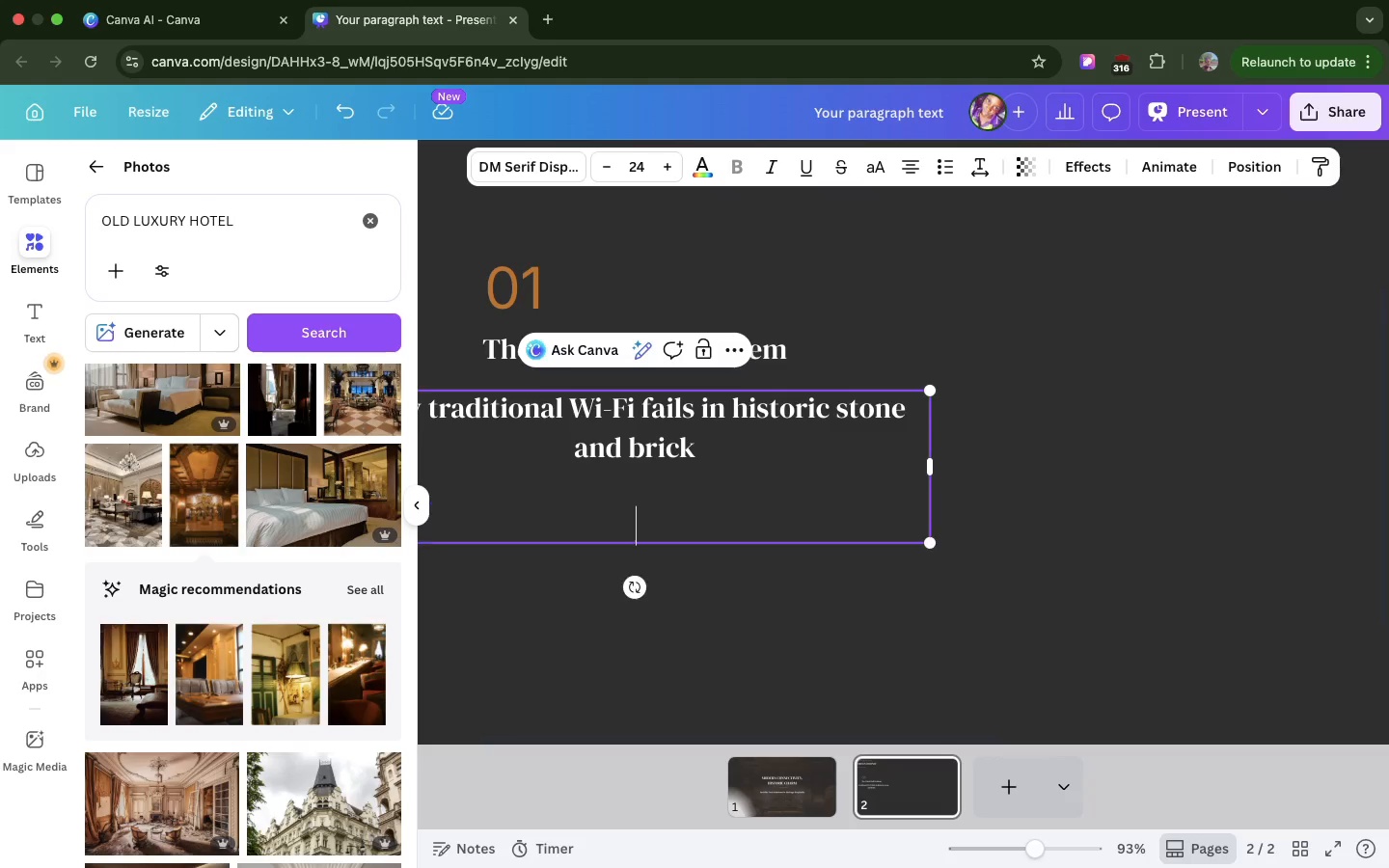 
key(Enter)
 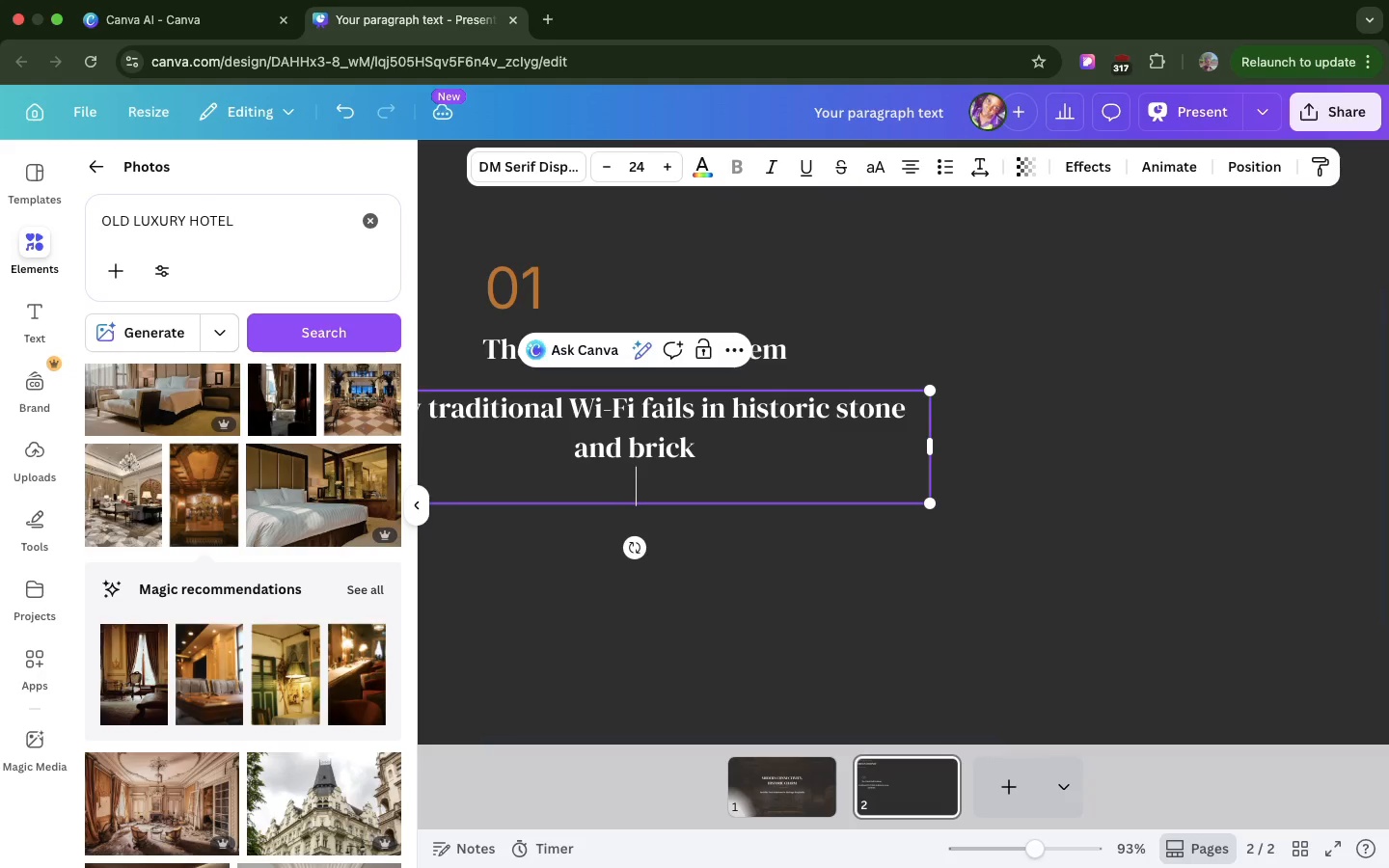 
key(Backspace)
 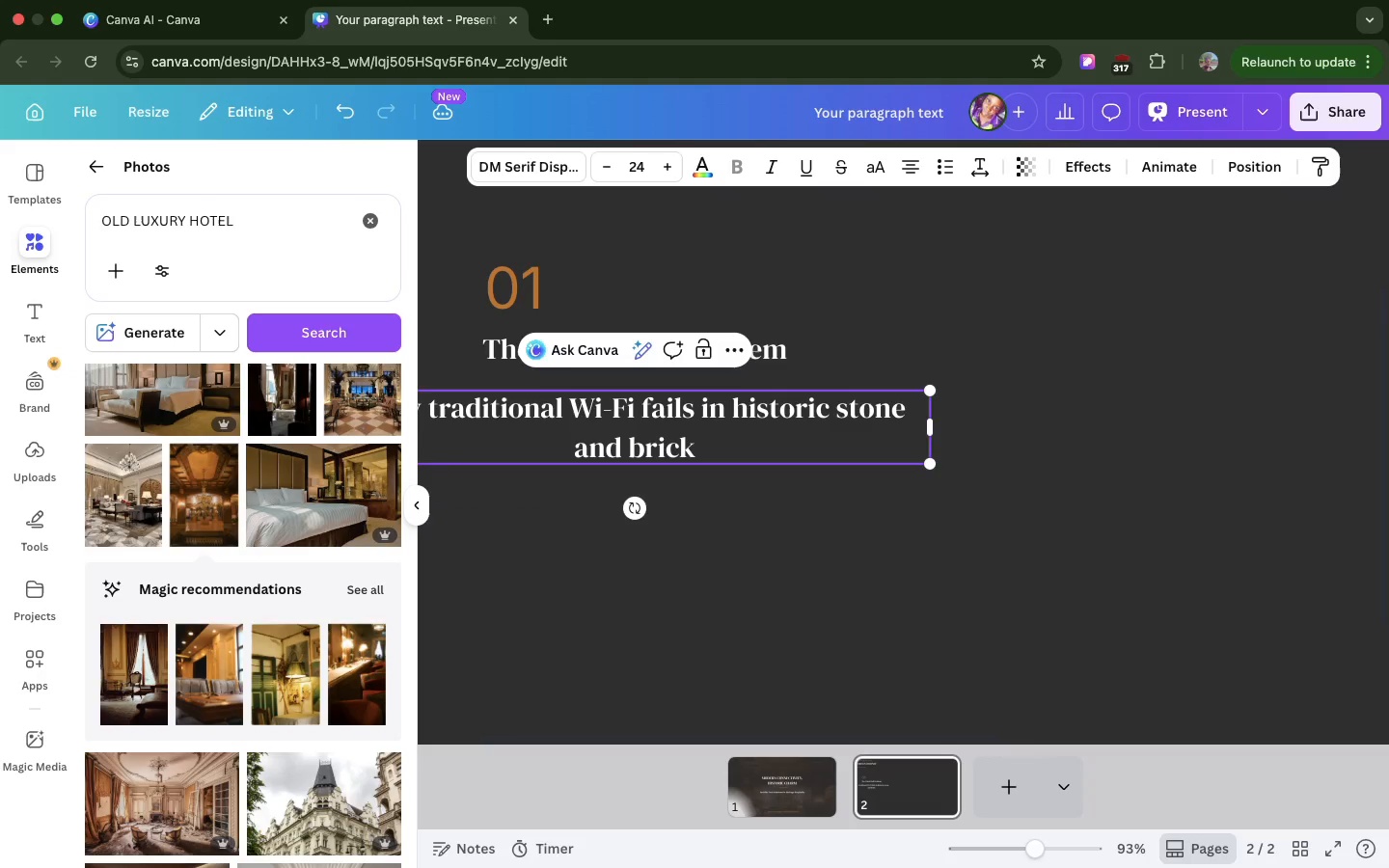 
key(Backspace)
 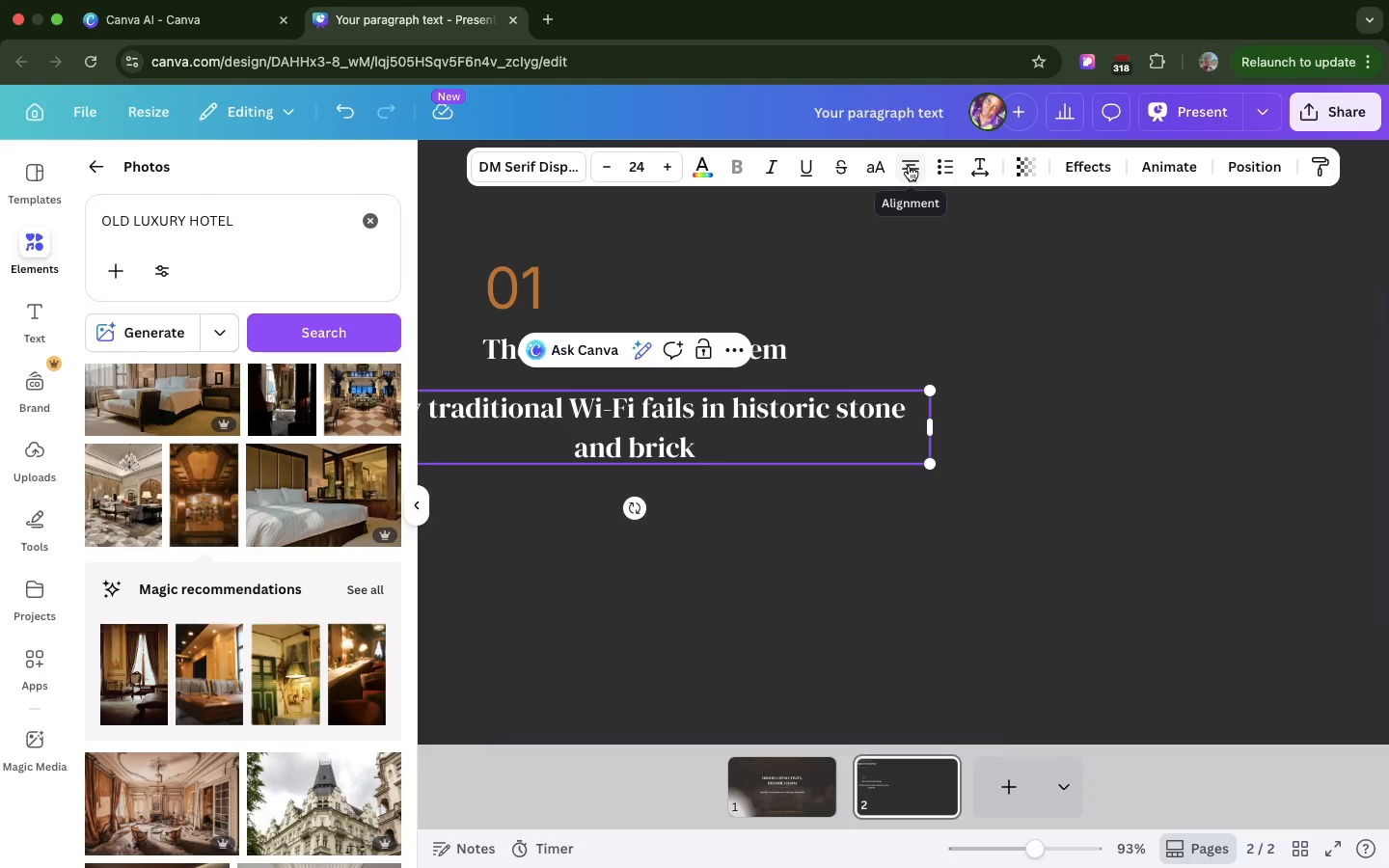 
left_click([909, 166])
 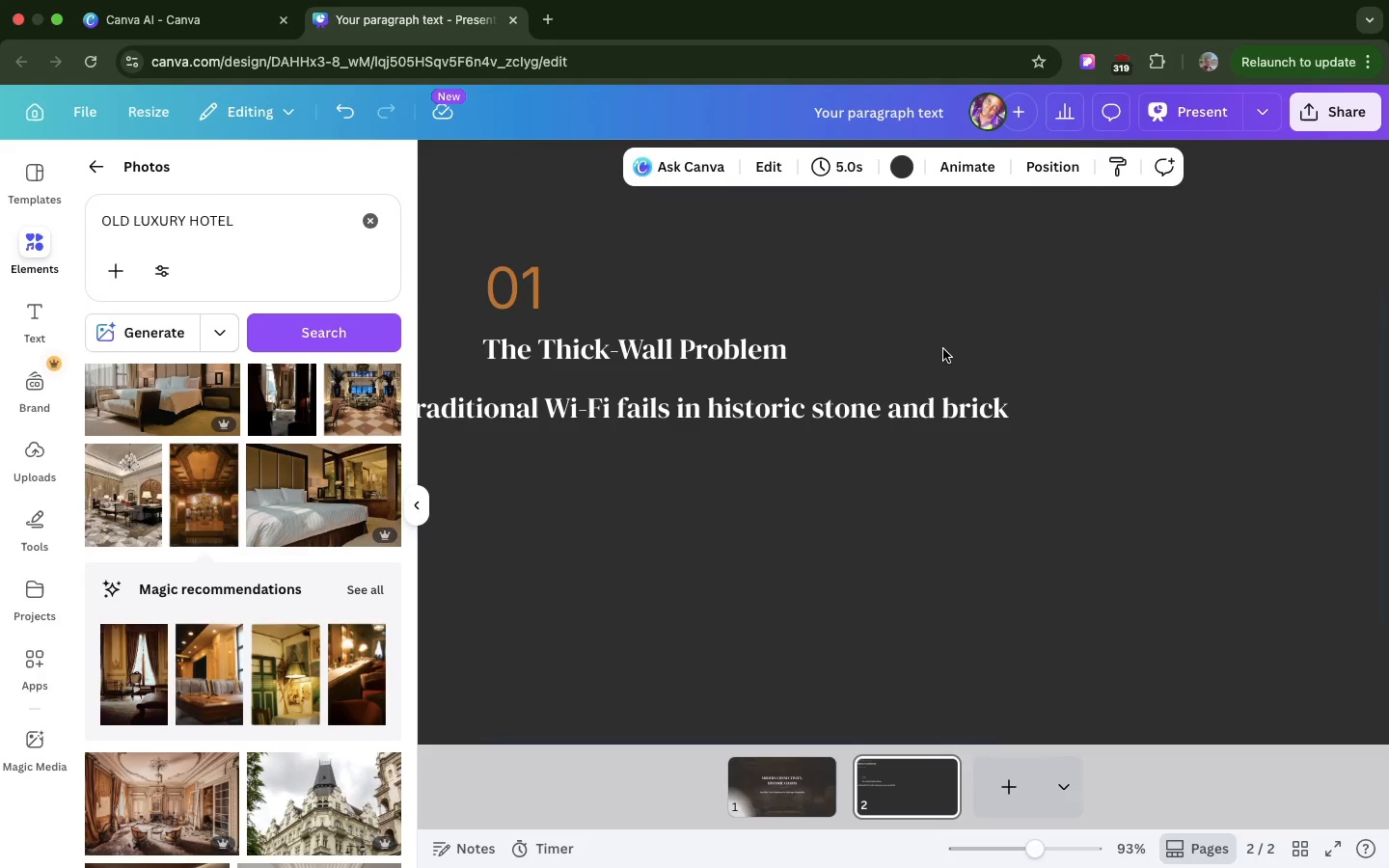 
left_click([943, 349])
 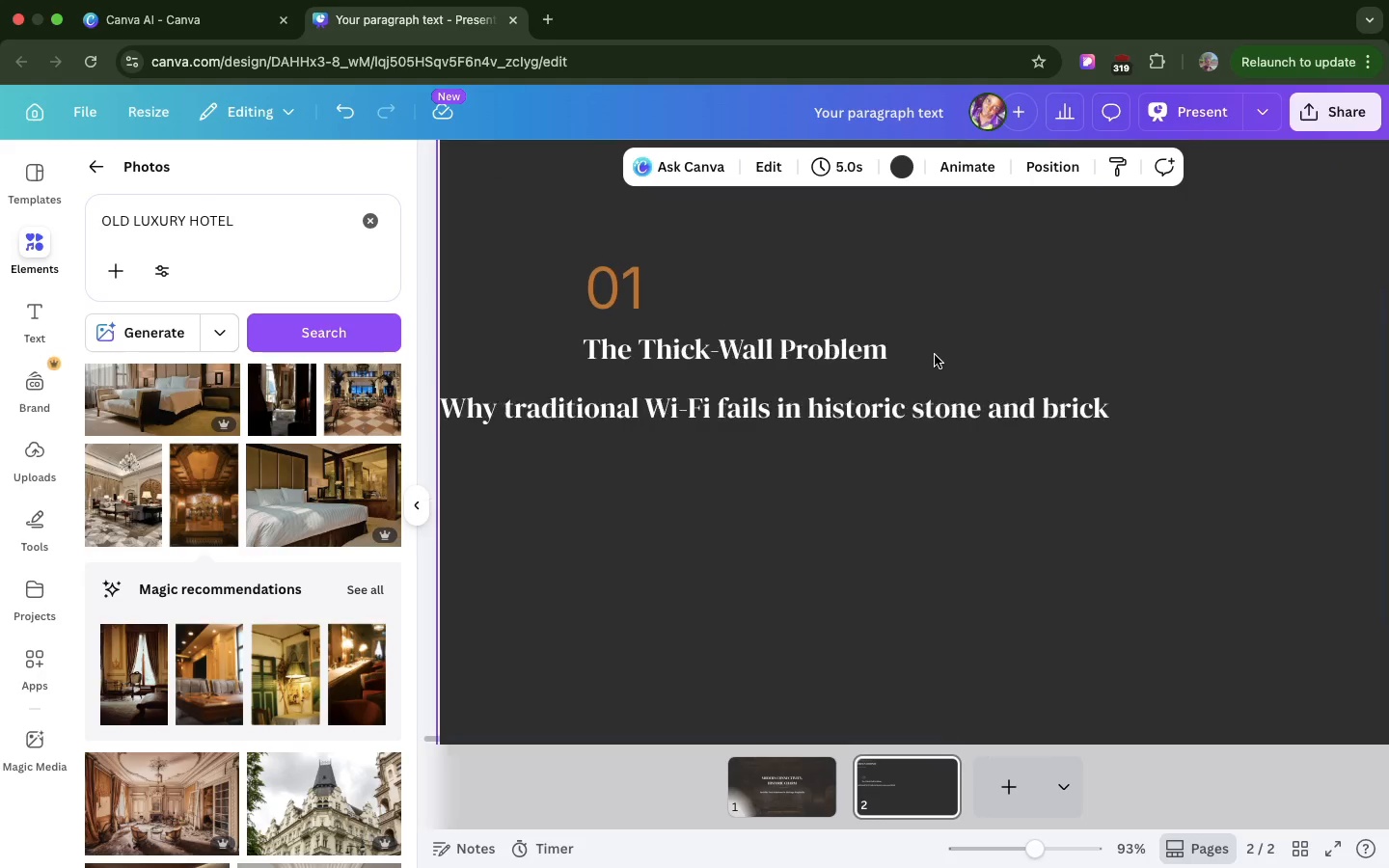 
scroll: coordinate [943, 349], scroll_direction: up, amount: 19.0
 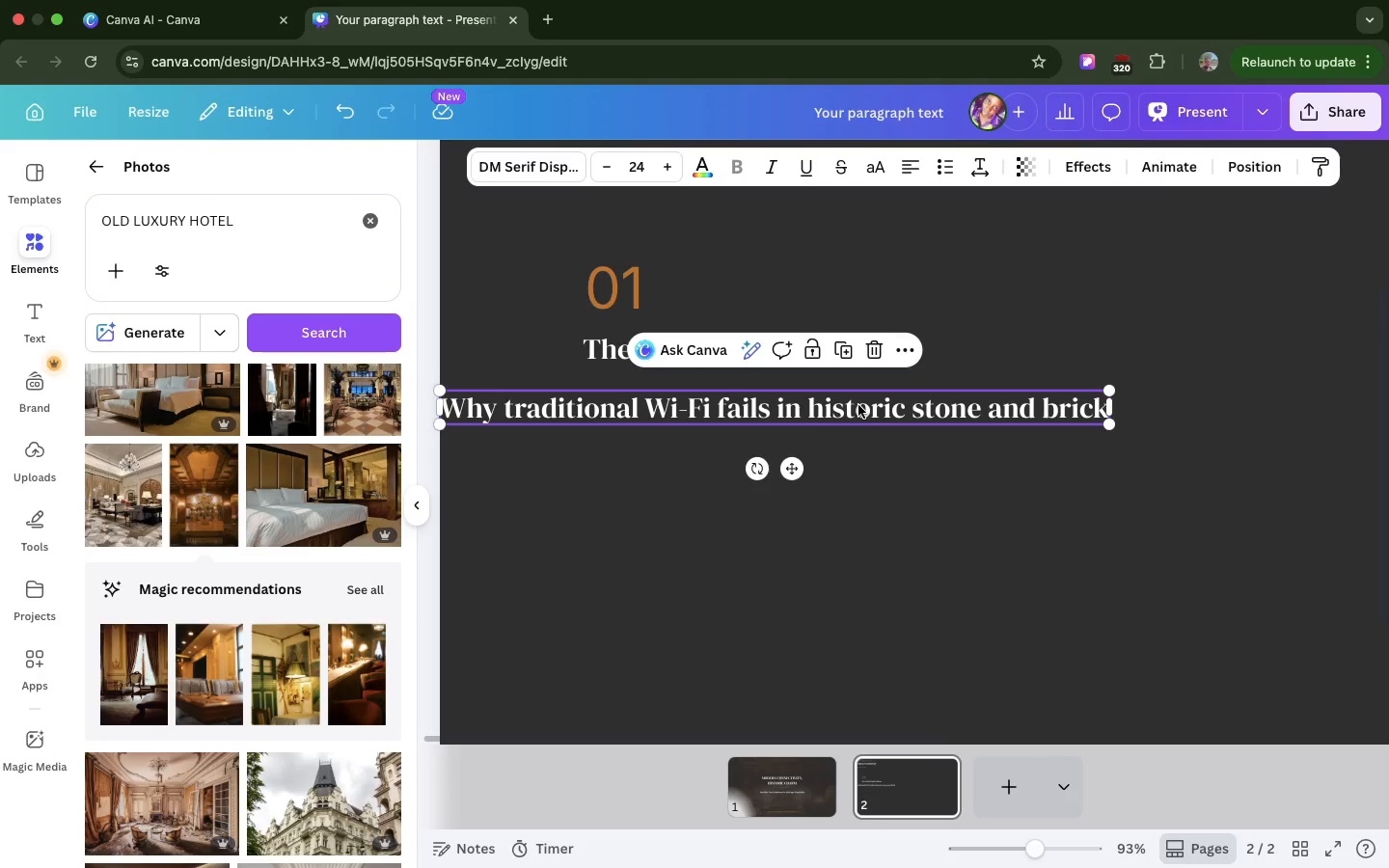 
left_click([858, 405])
 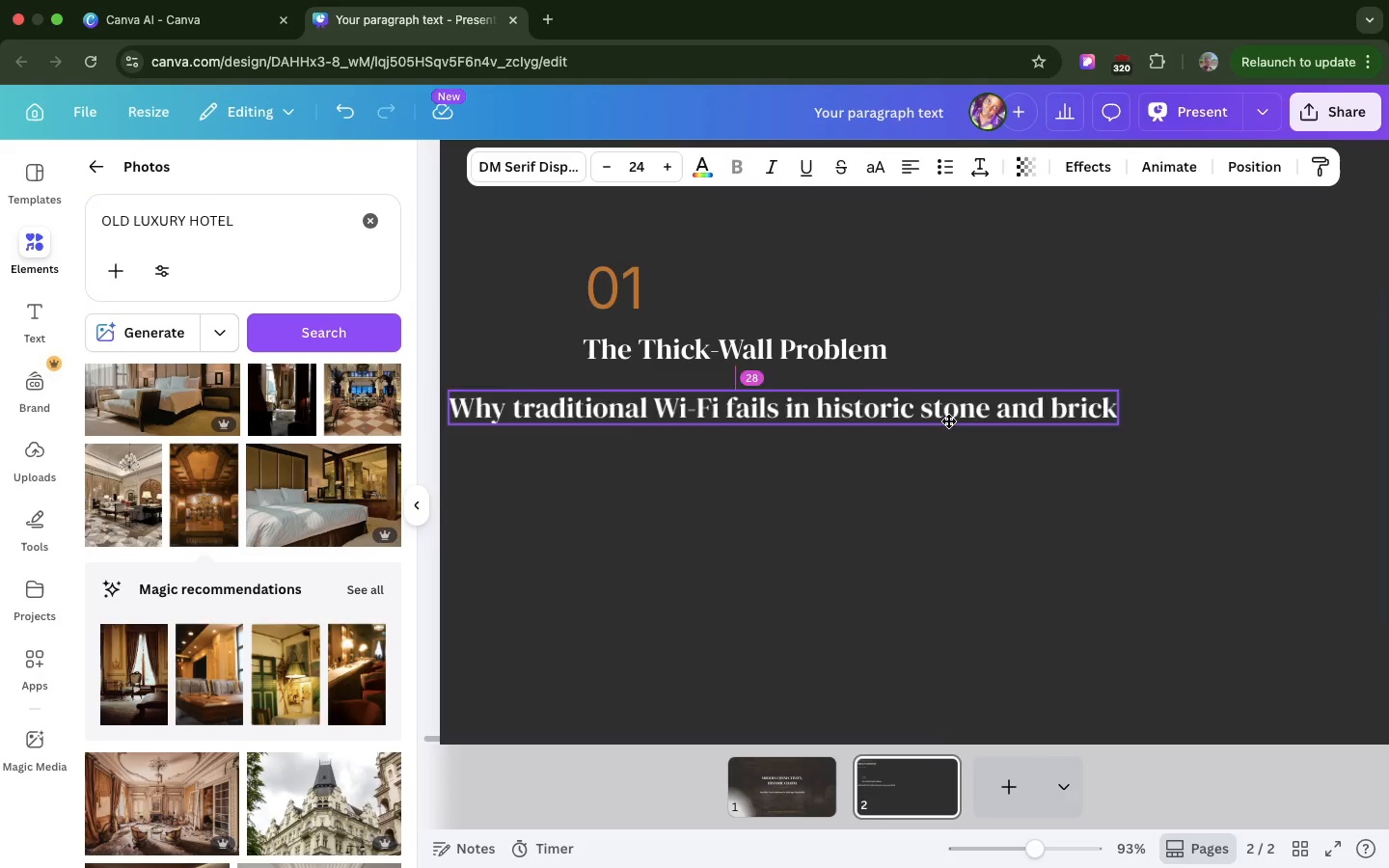 
left_click_drag(start_coordinate=[858, 405], to_coordinate=[1009, 399])
 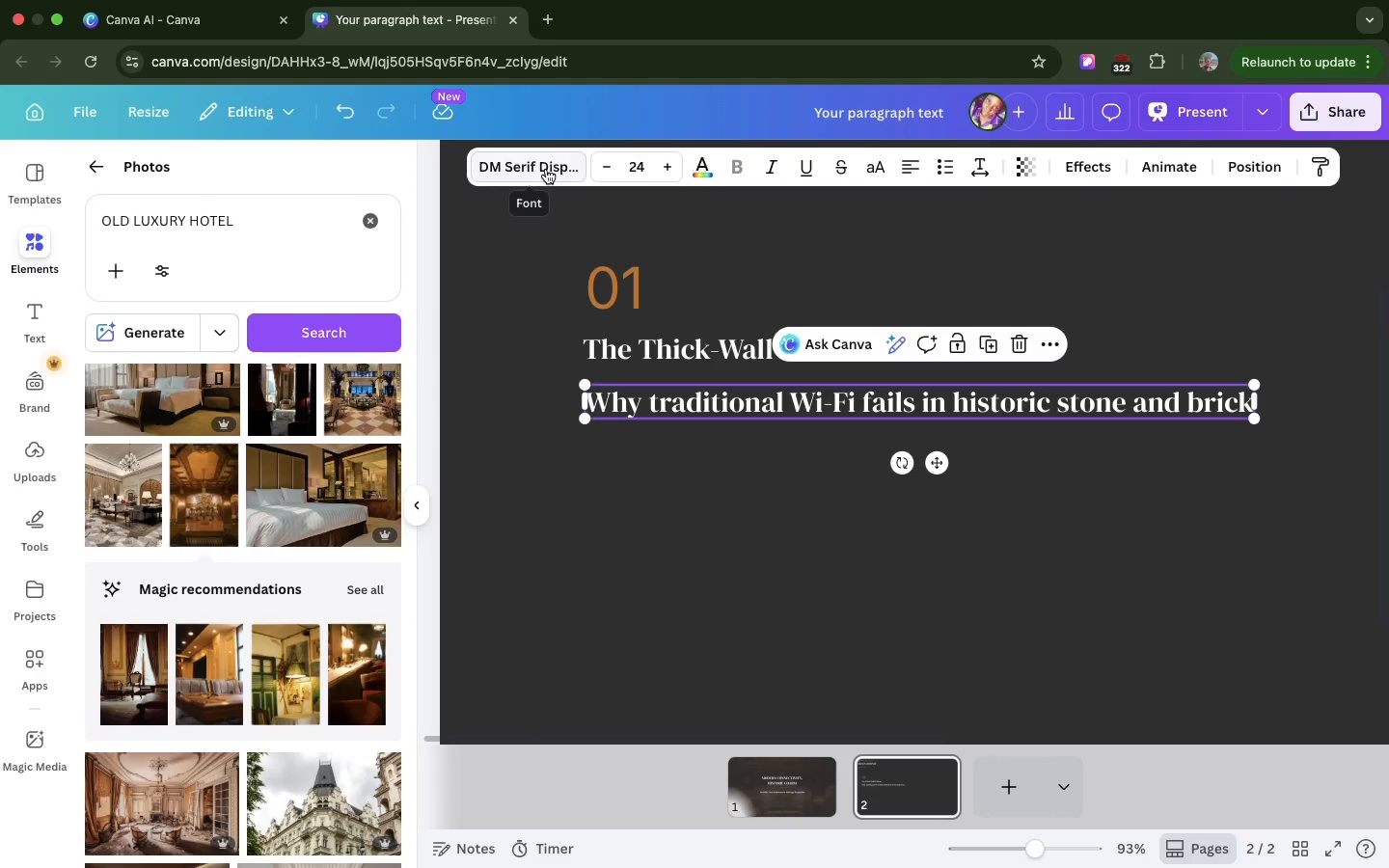 
left_click([546, 169])
 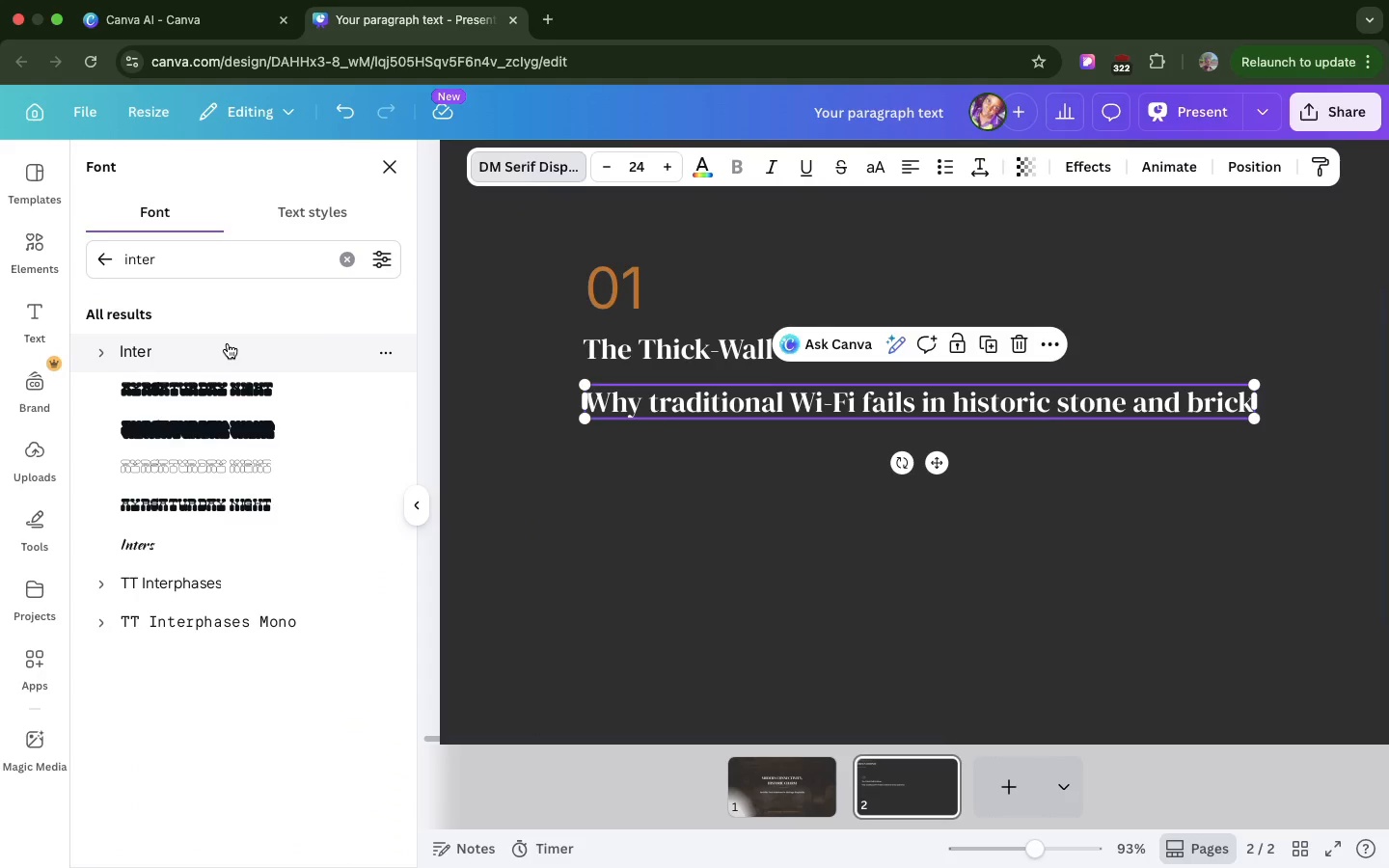 
left_click([228, 343])
 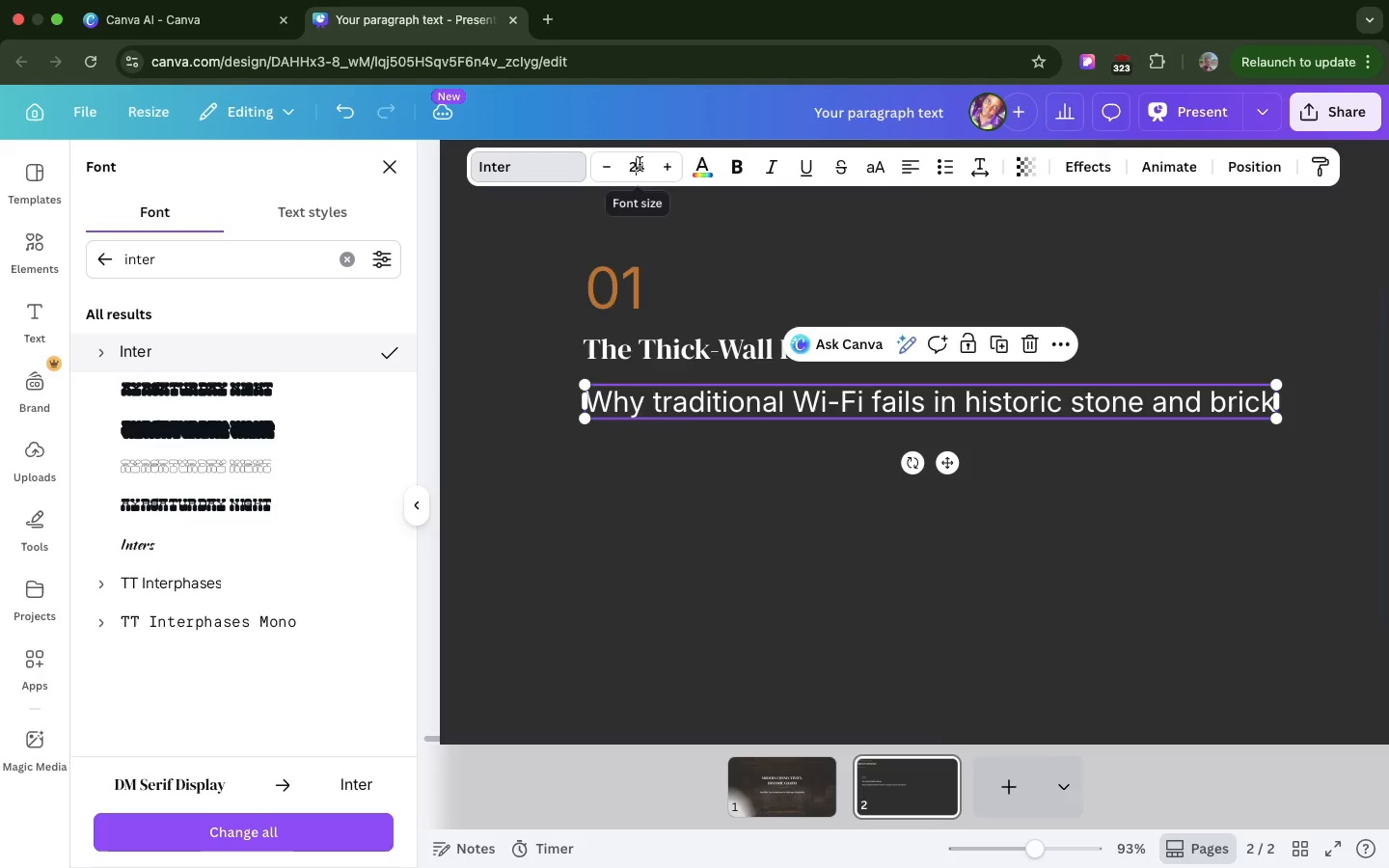 
left_click([640, 164])
 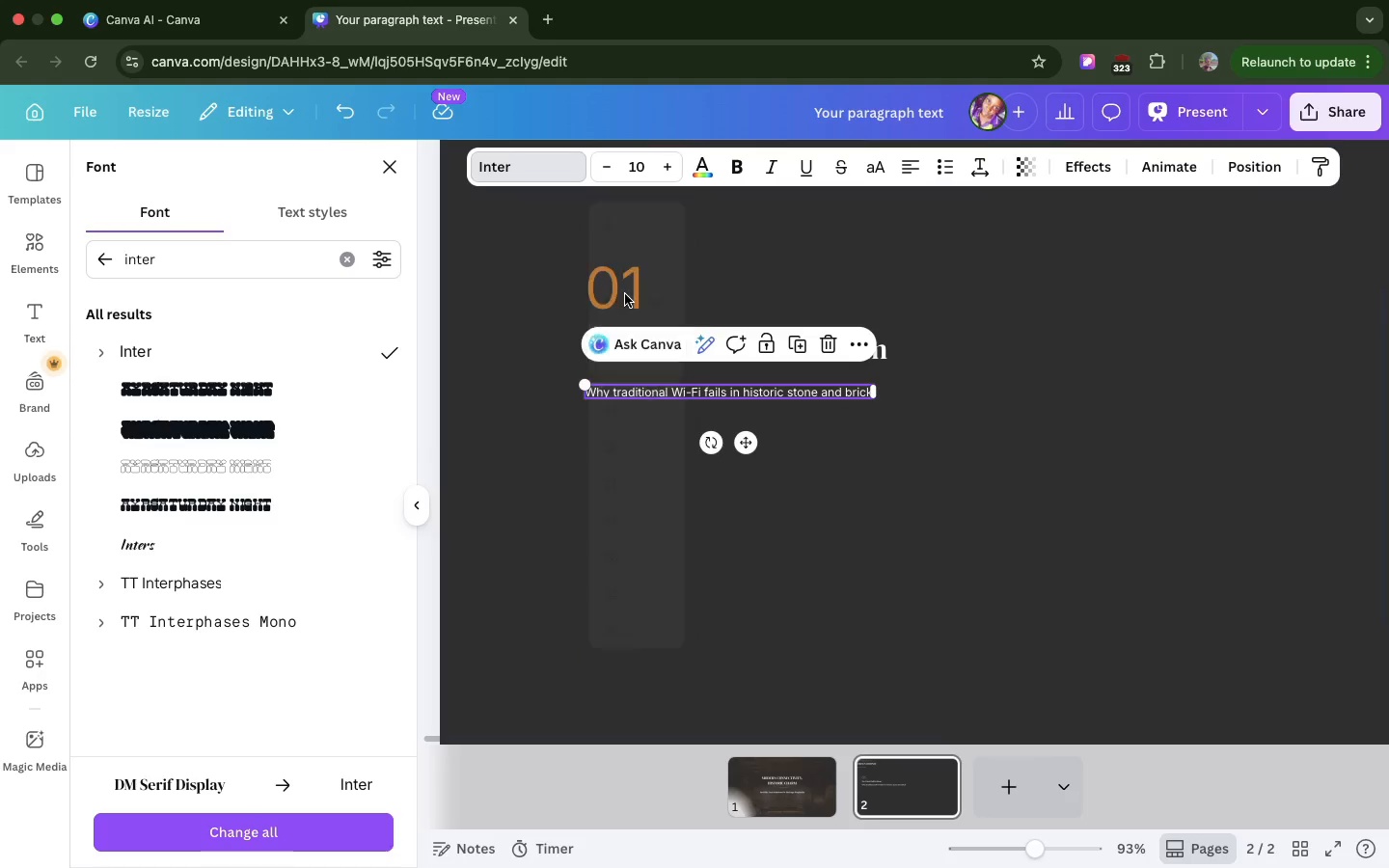 
left_click([625, 294])
 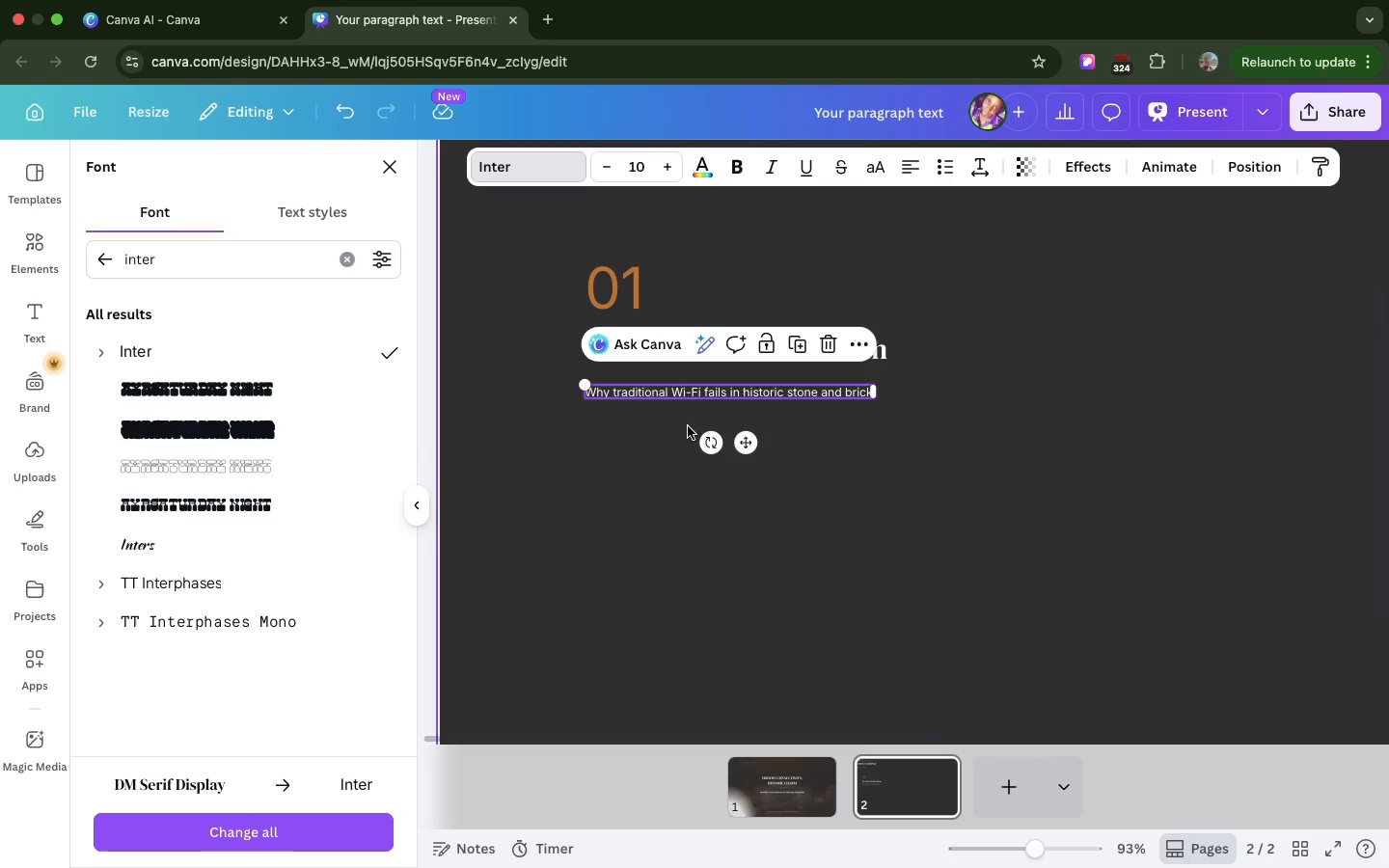 
left_click([630, 477])
 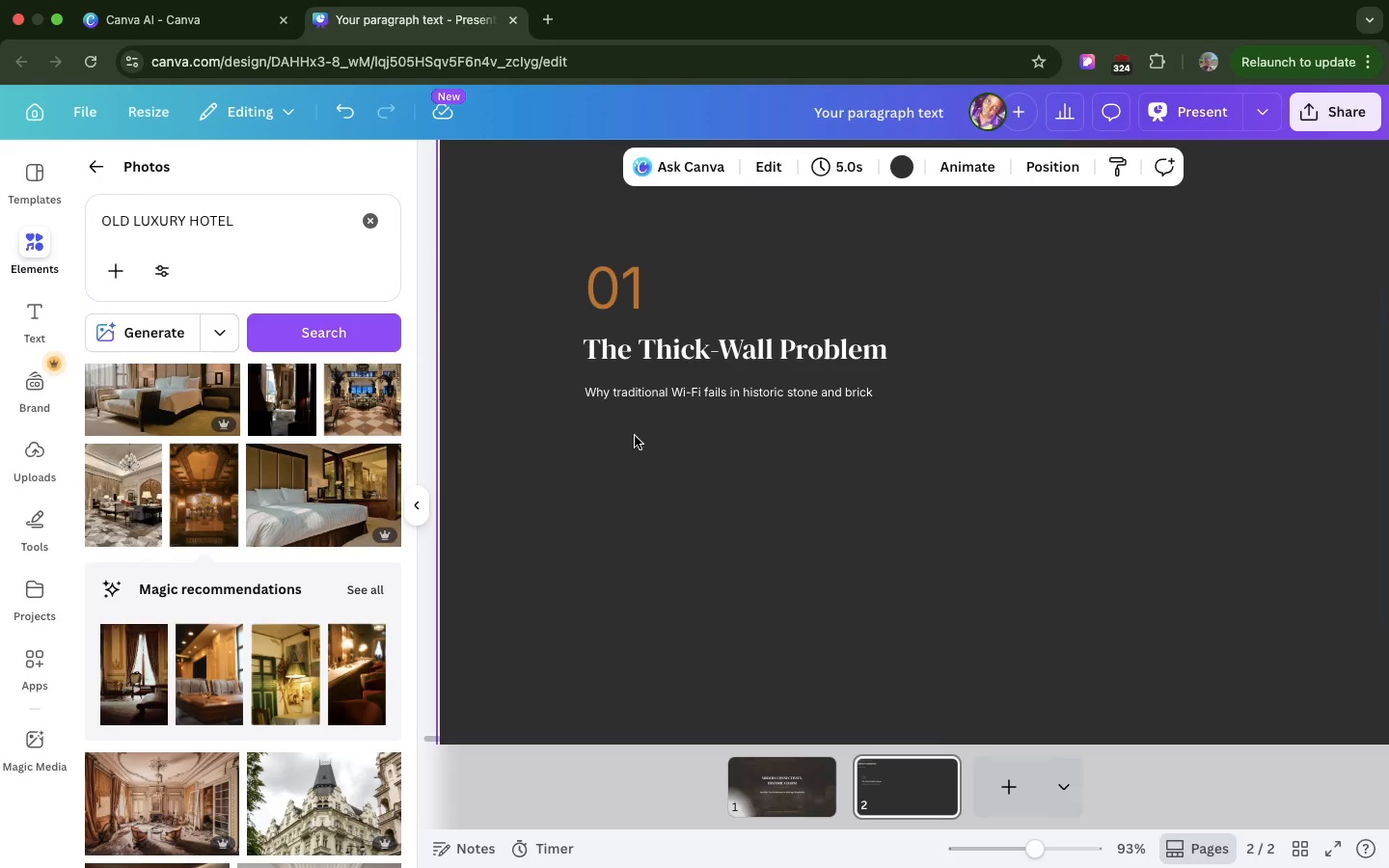 
left_click([628, 472])
 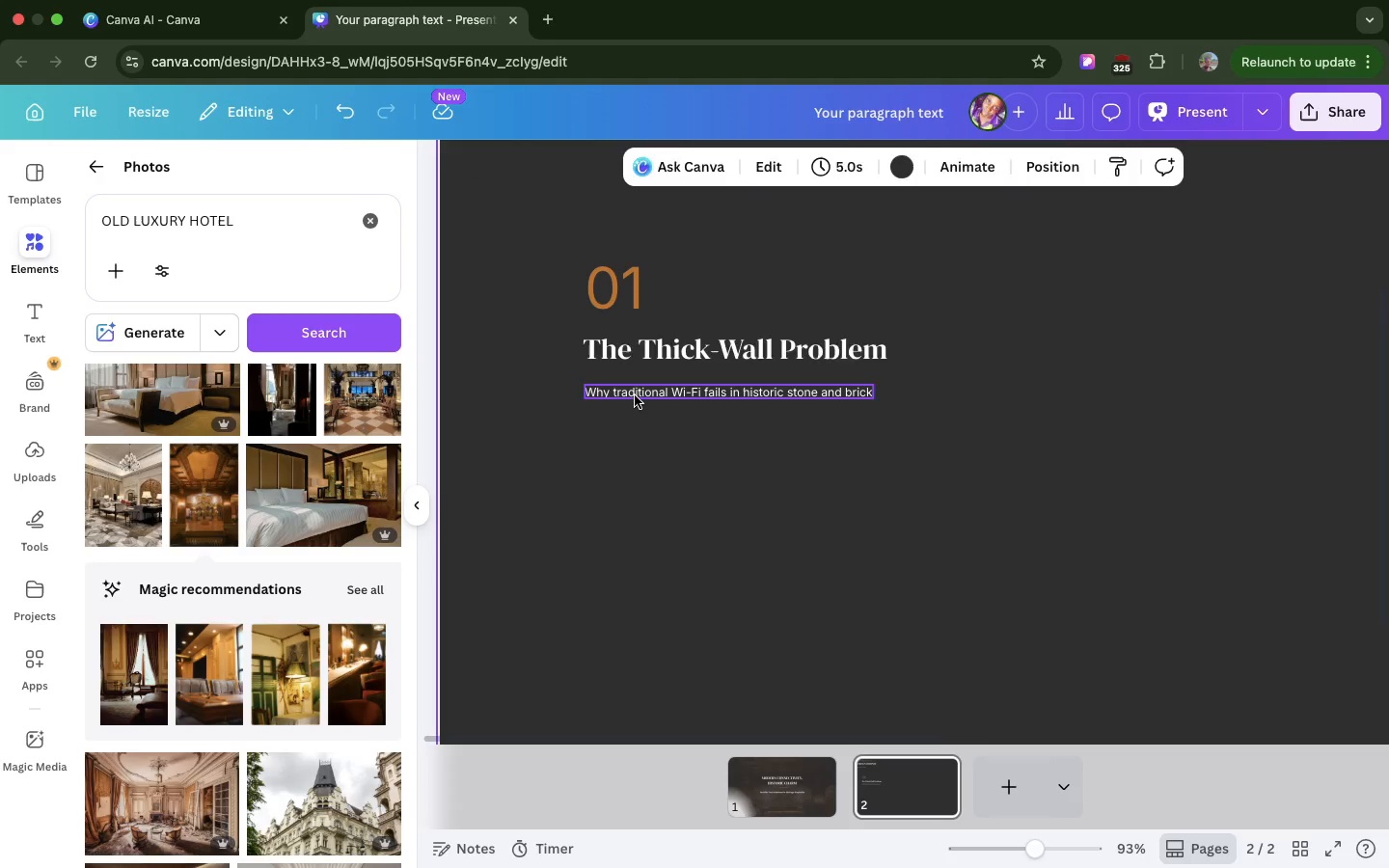 
left_click([635, 395])
 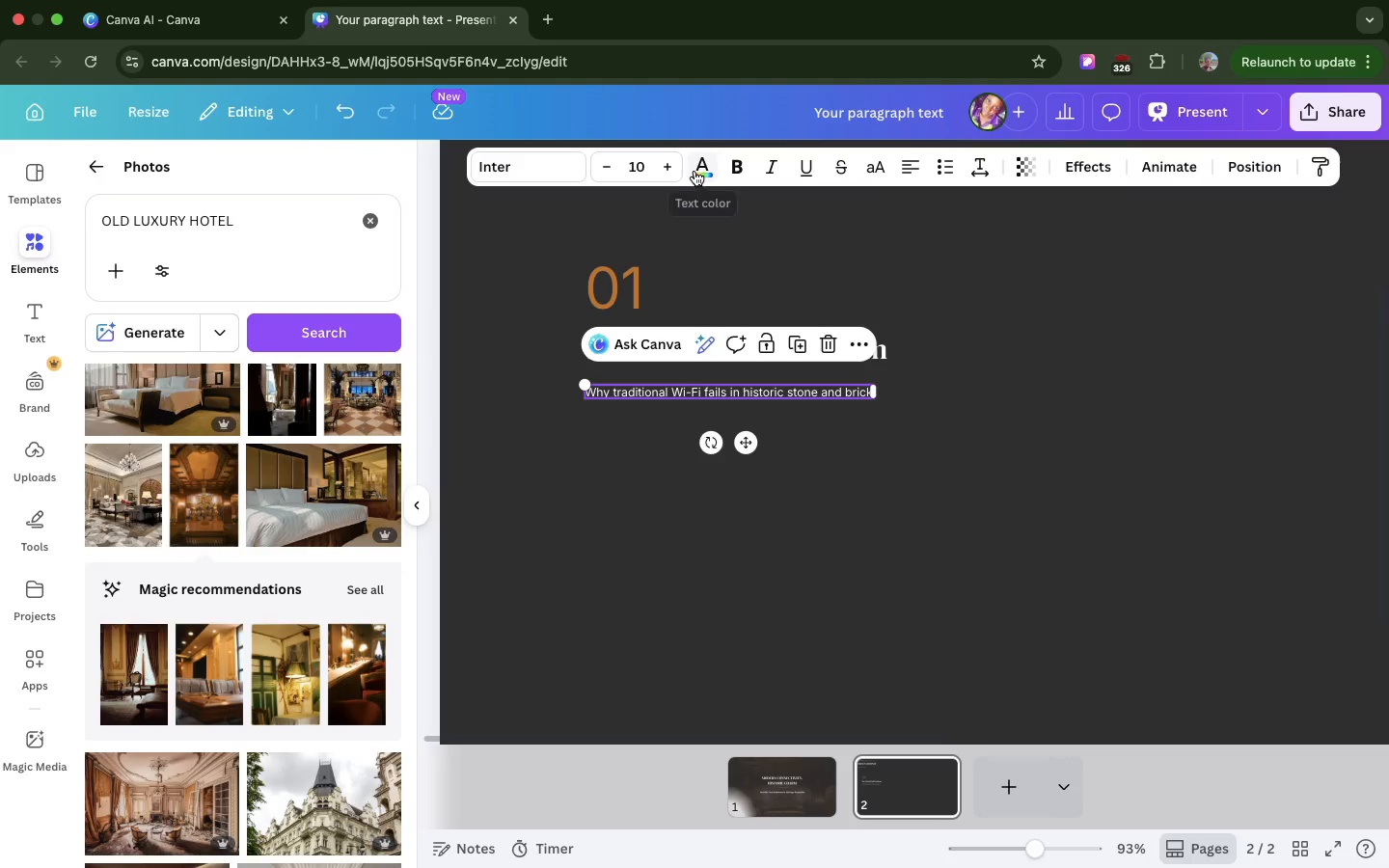 
left_click([694, 171])
 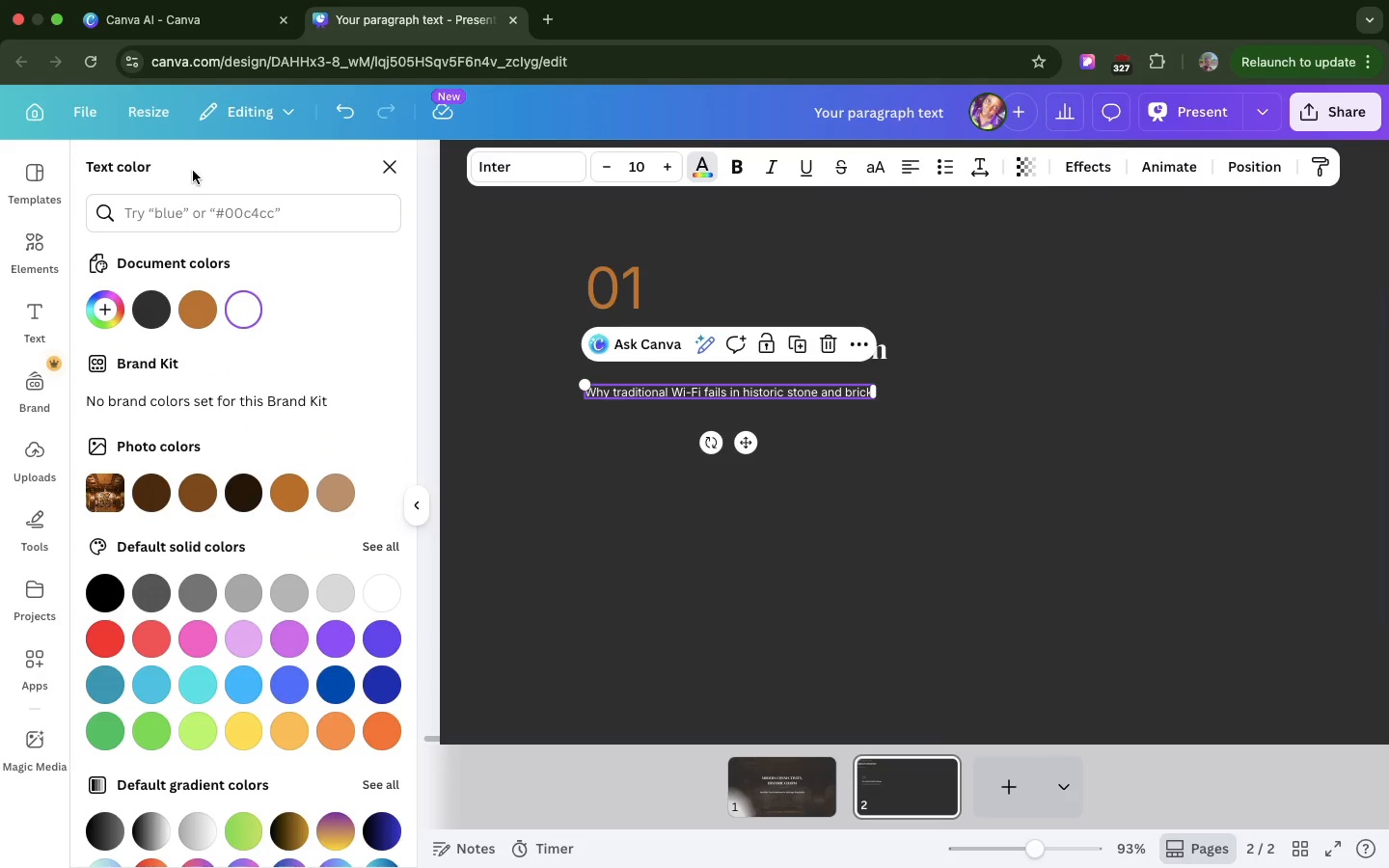 
left_click([198, 216])
 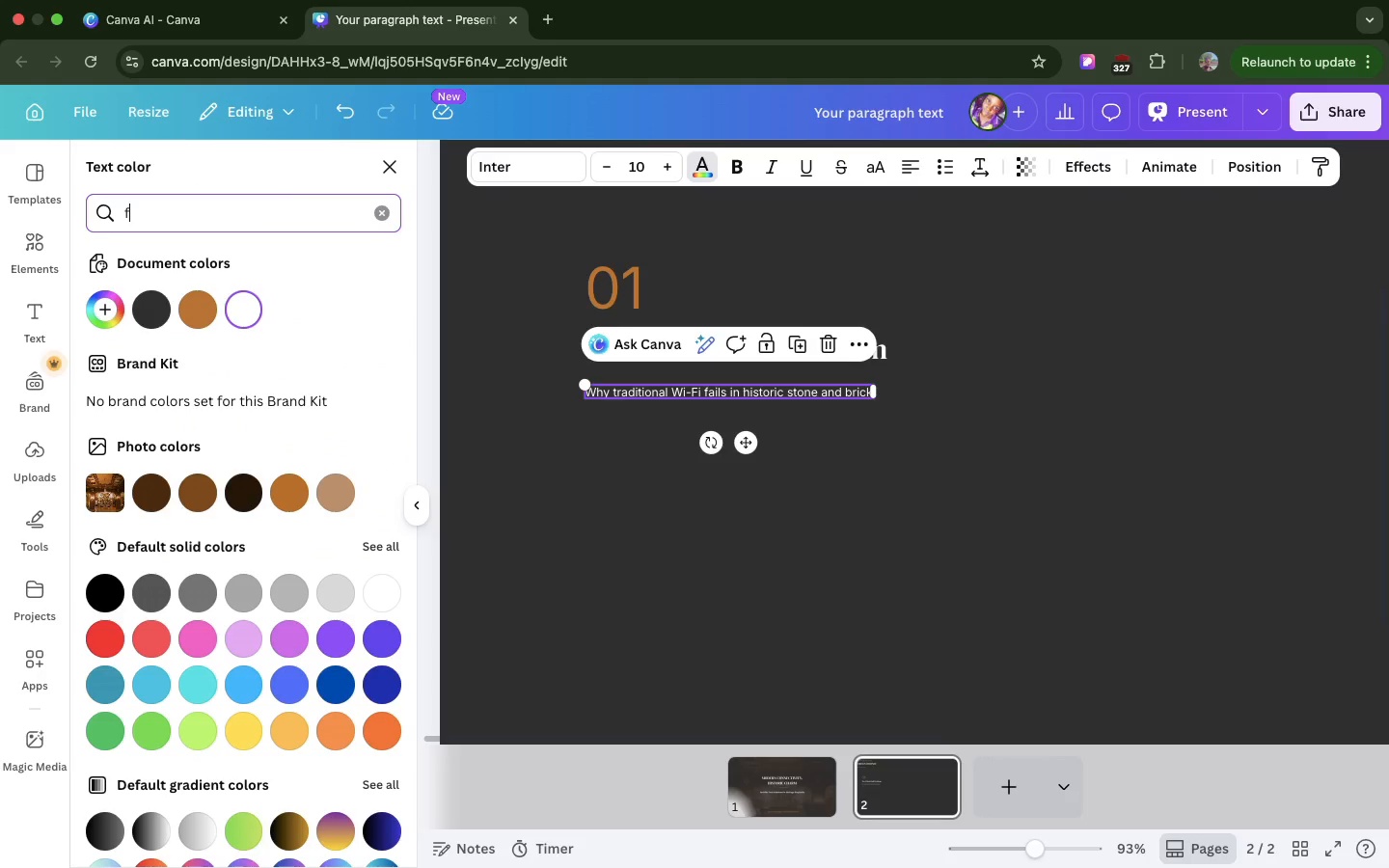 
type(FOREST GREEN)
 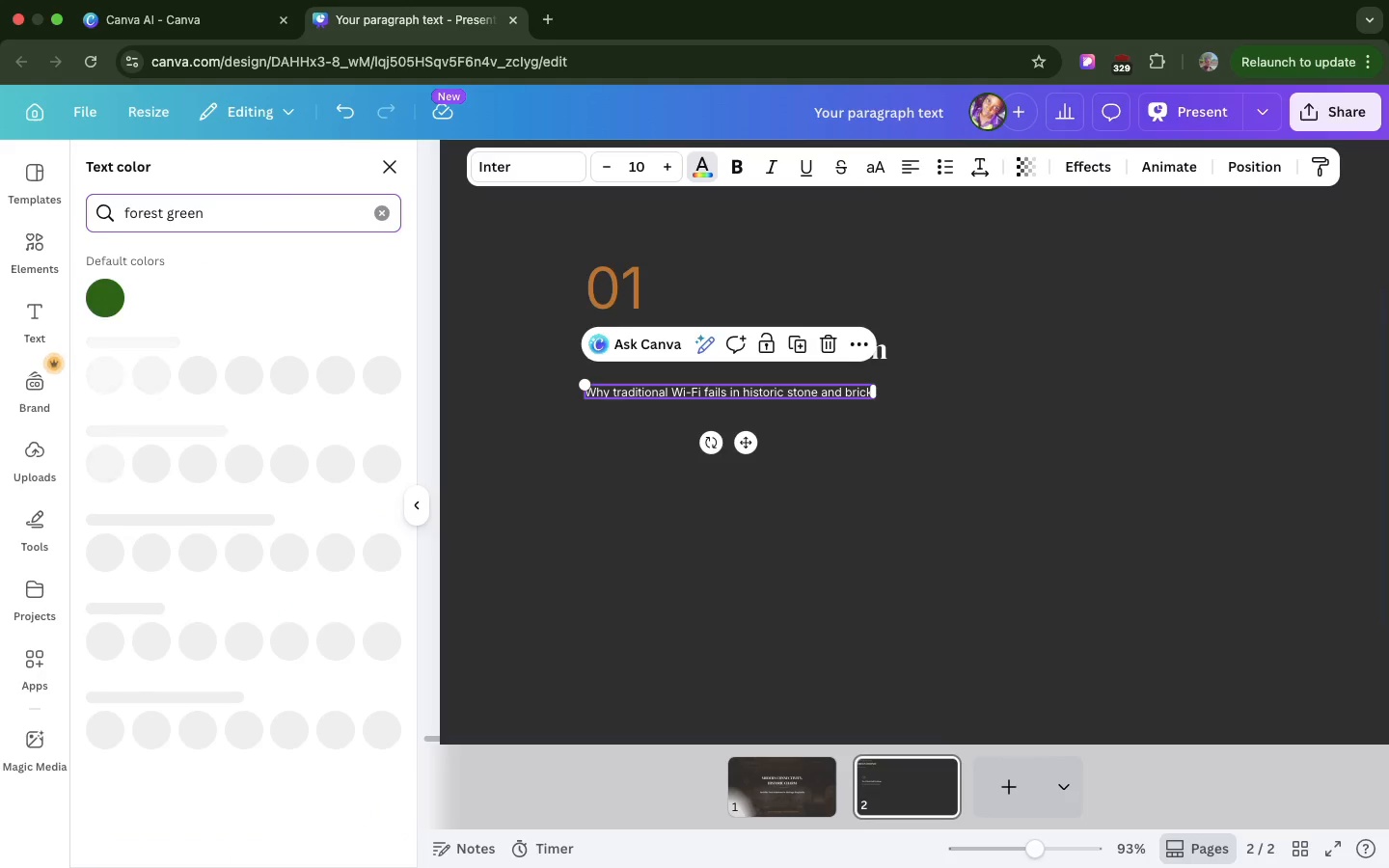 
key(Enter)
 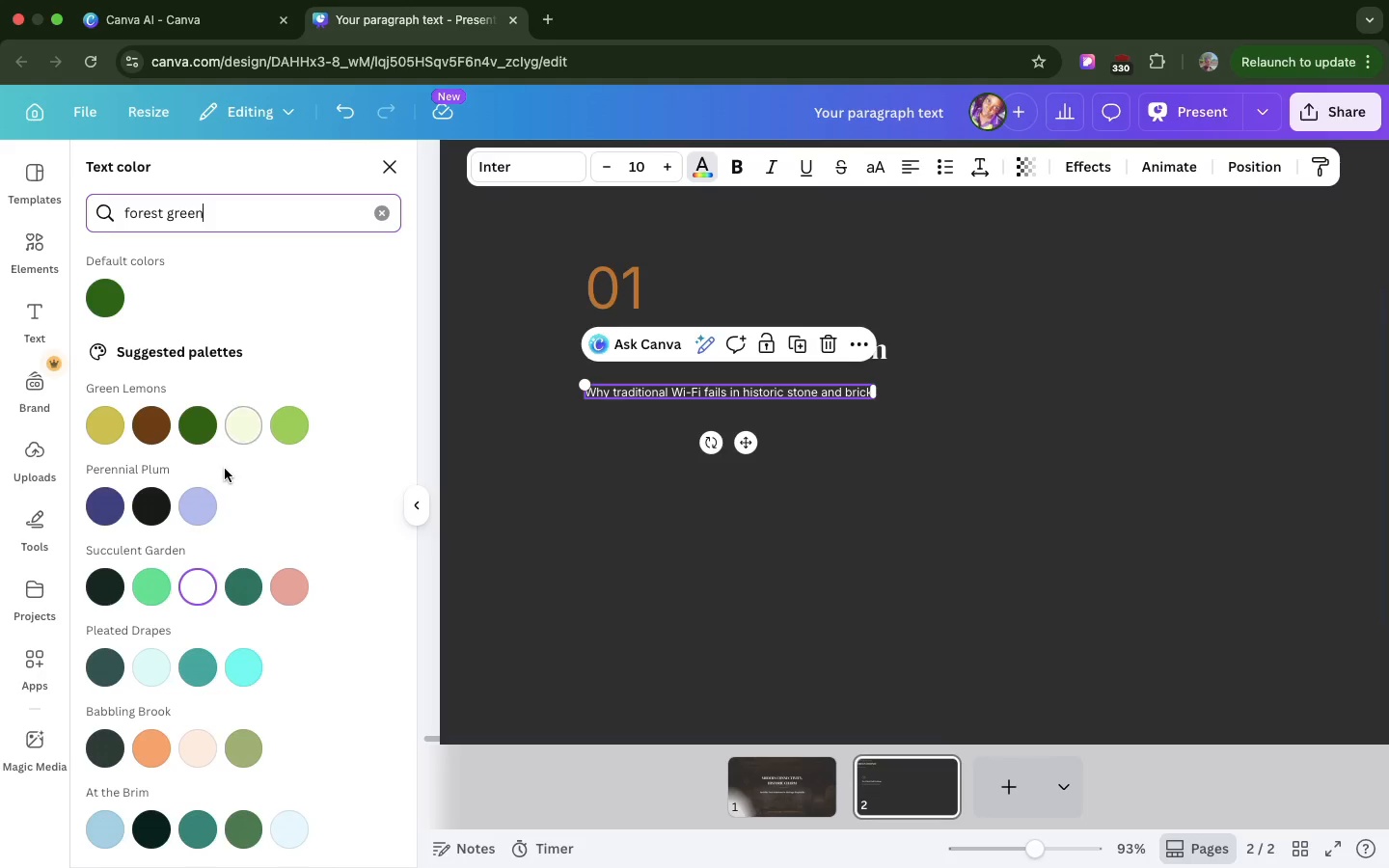 
scroll: coordinate [214, 510], scroll_direction: down, amount: 8.0
 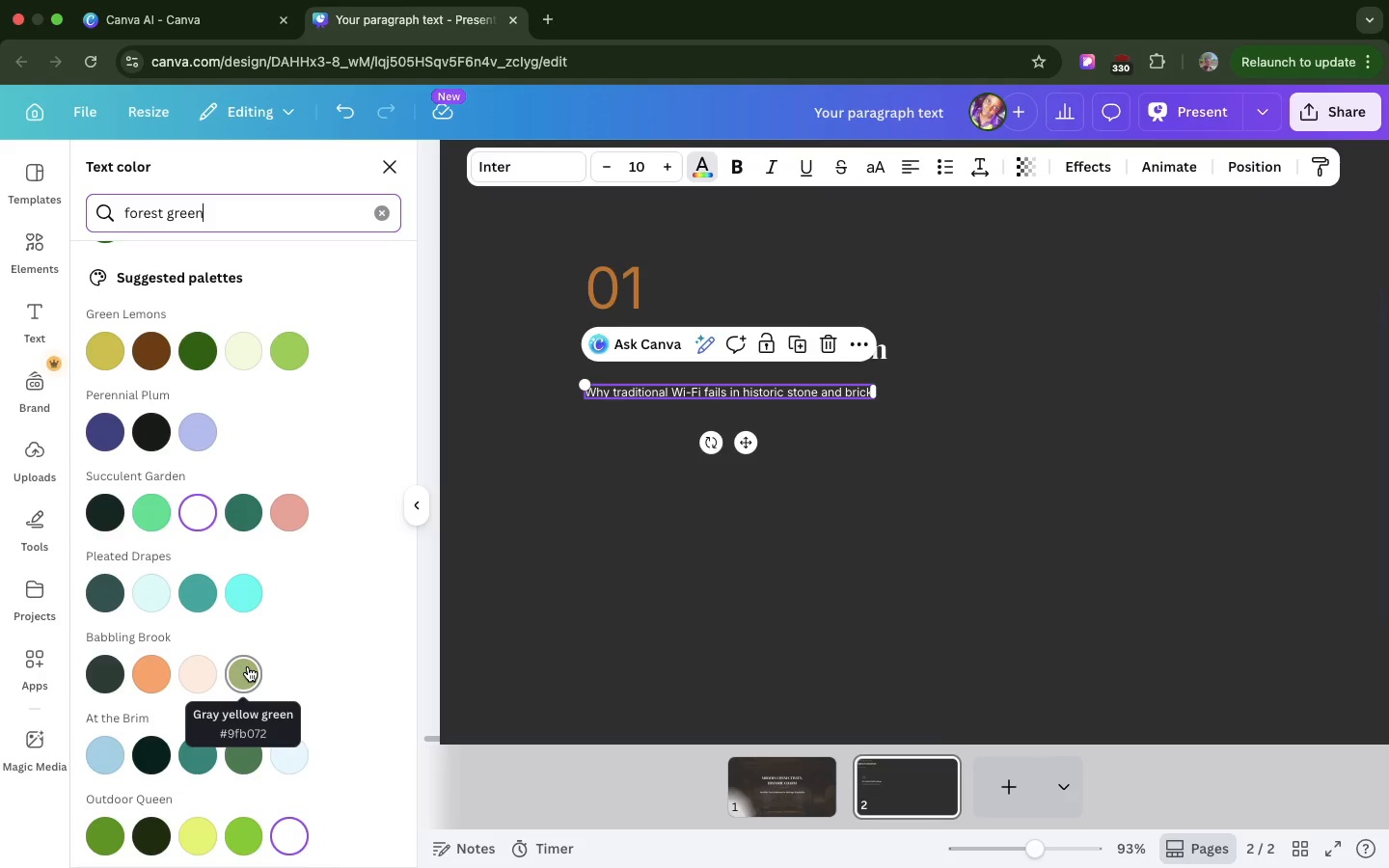 
left_click([248, 666])
 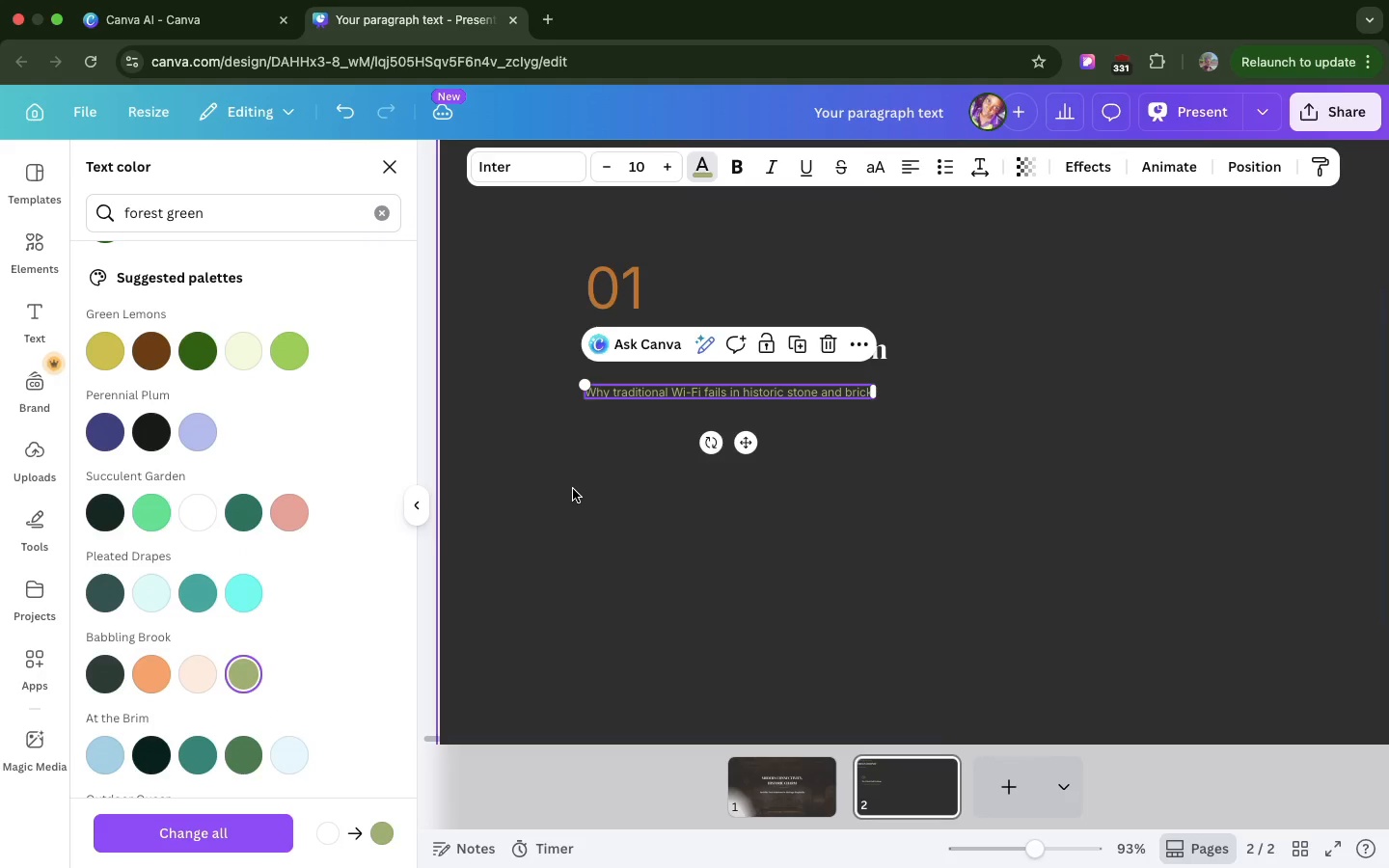 
left_click([573, 489])
 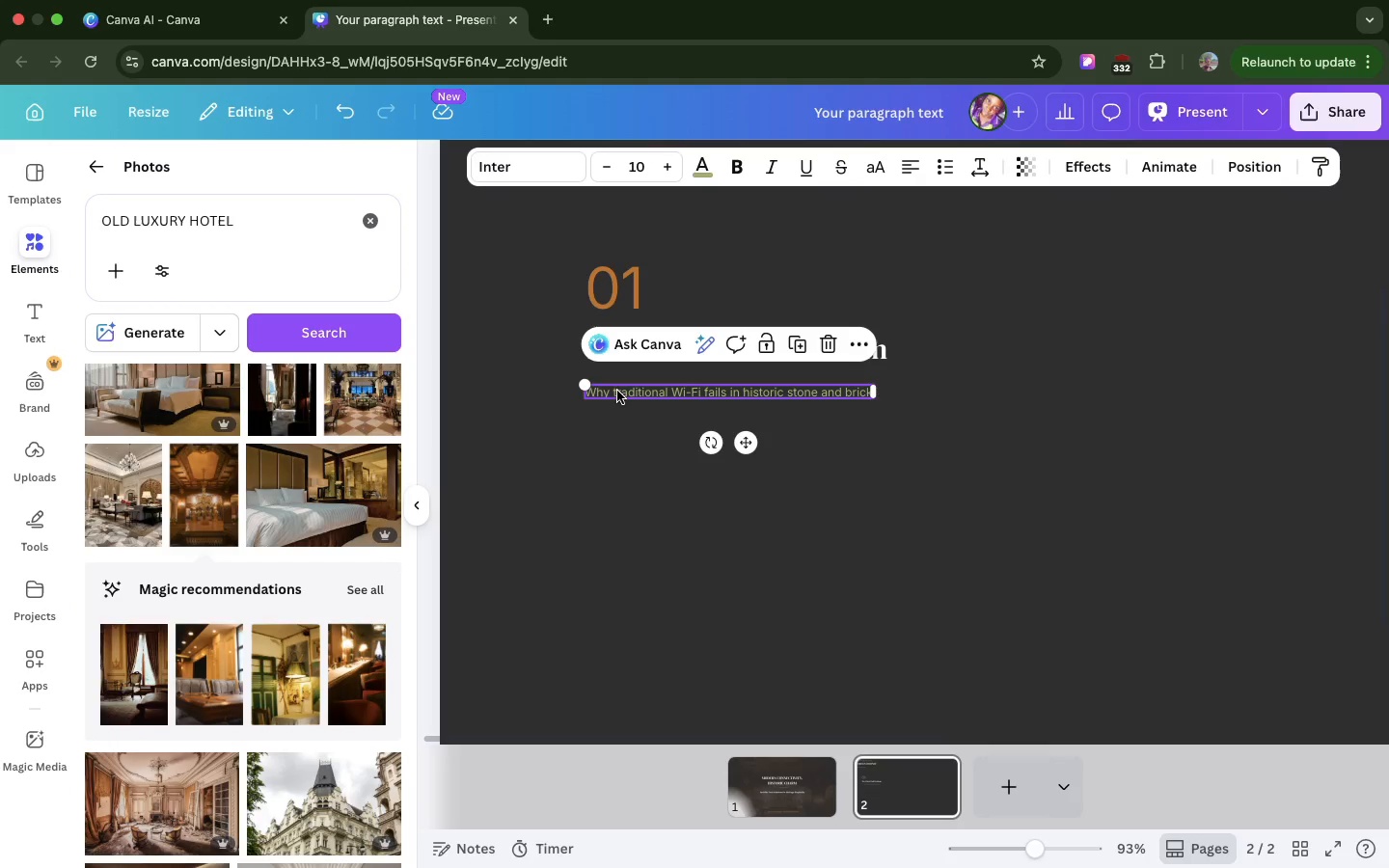 
left_click([617, 391])
 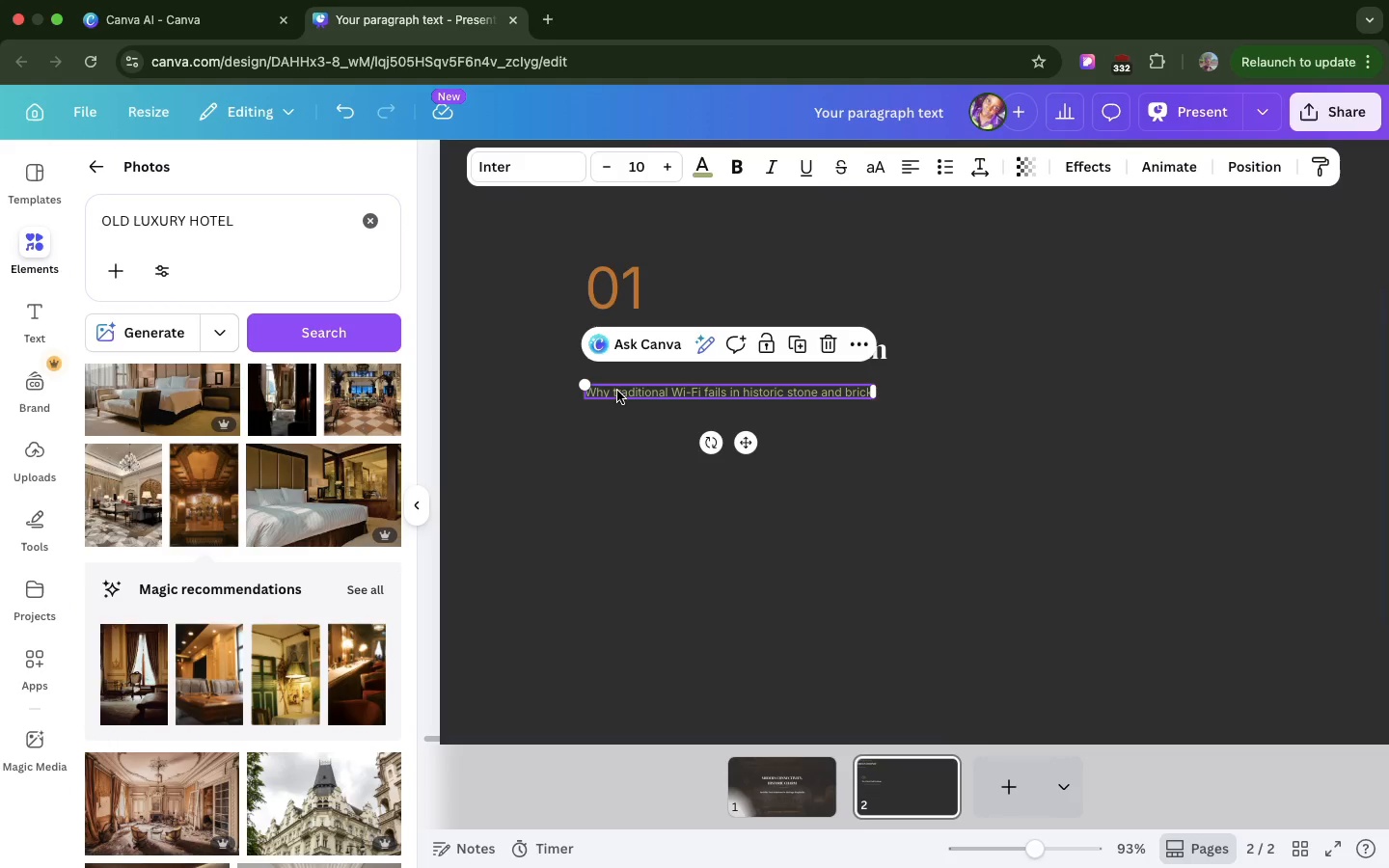 
left_click_drag(start_coordinate=[617, 391], to_coordinate=[613, 383])
 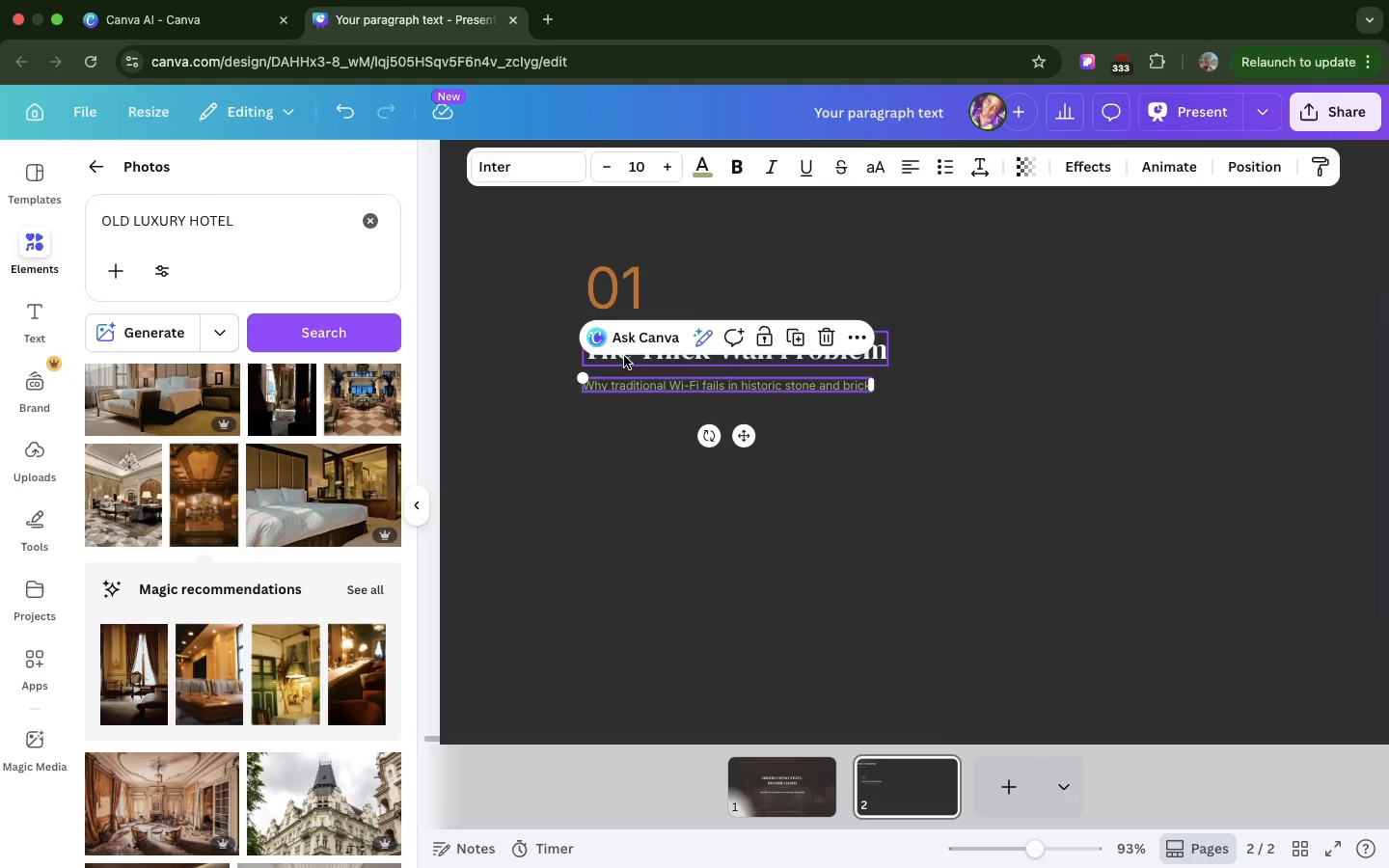 
hold_key(key=ShiftLeft, duration=4.06)
left_click([623, 355])
 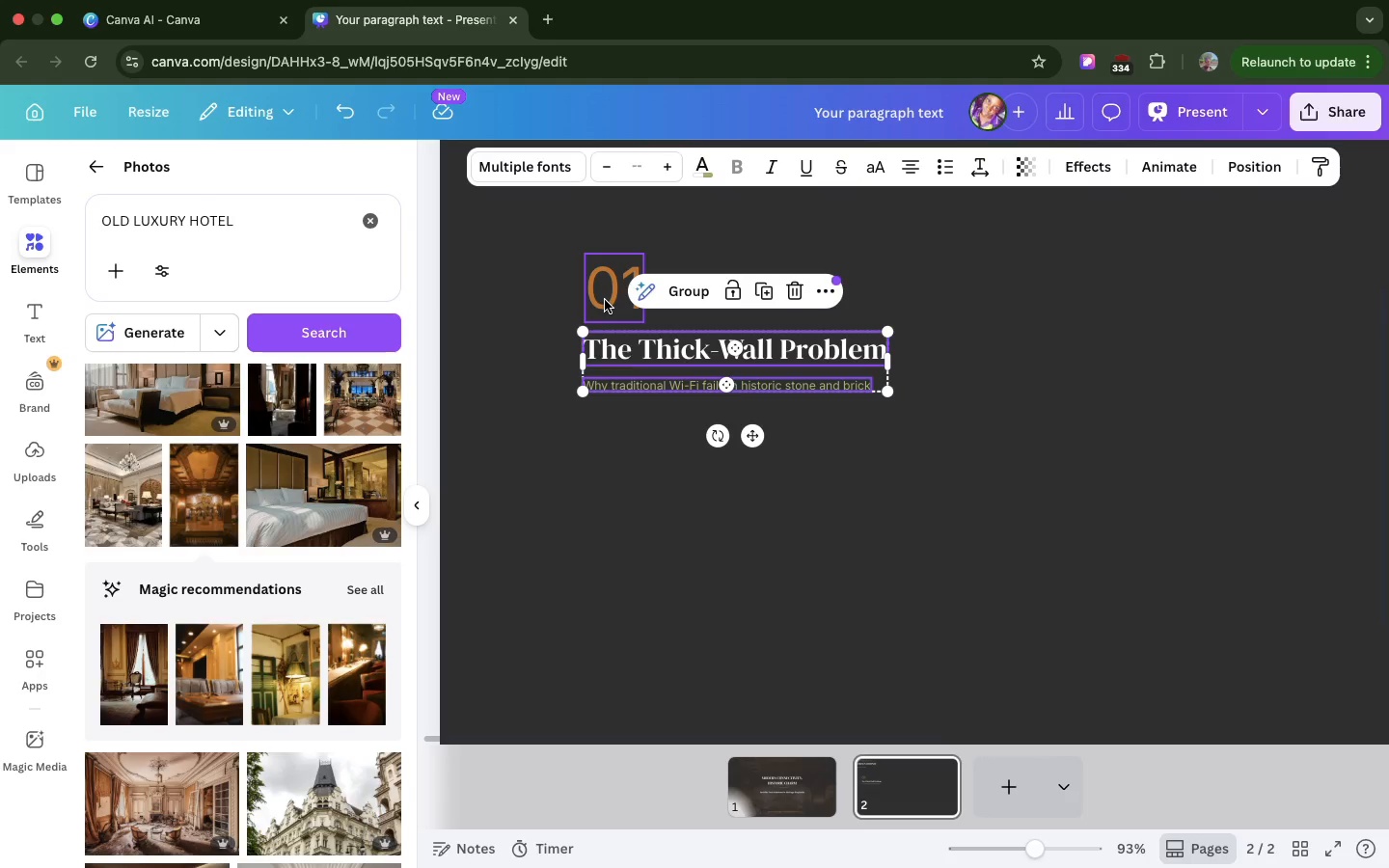 
left_click([605, 300])
 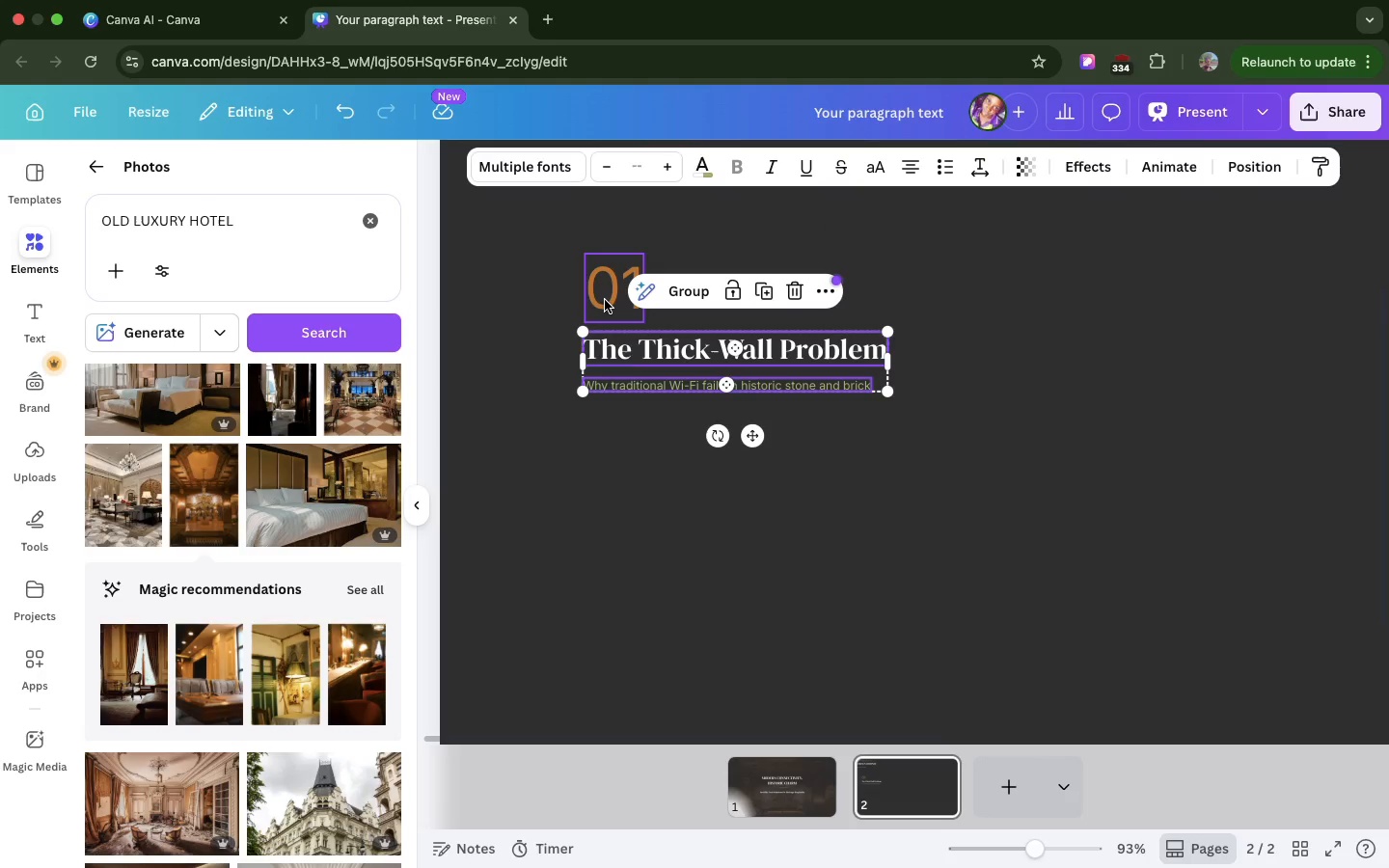 
left_click([605, 300])
 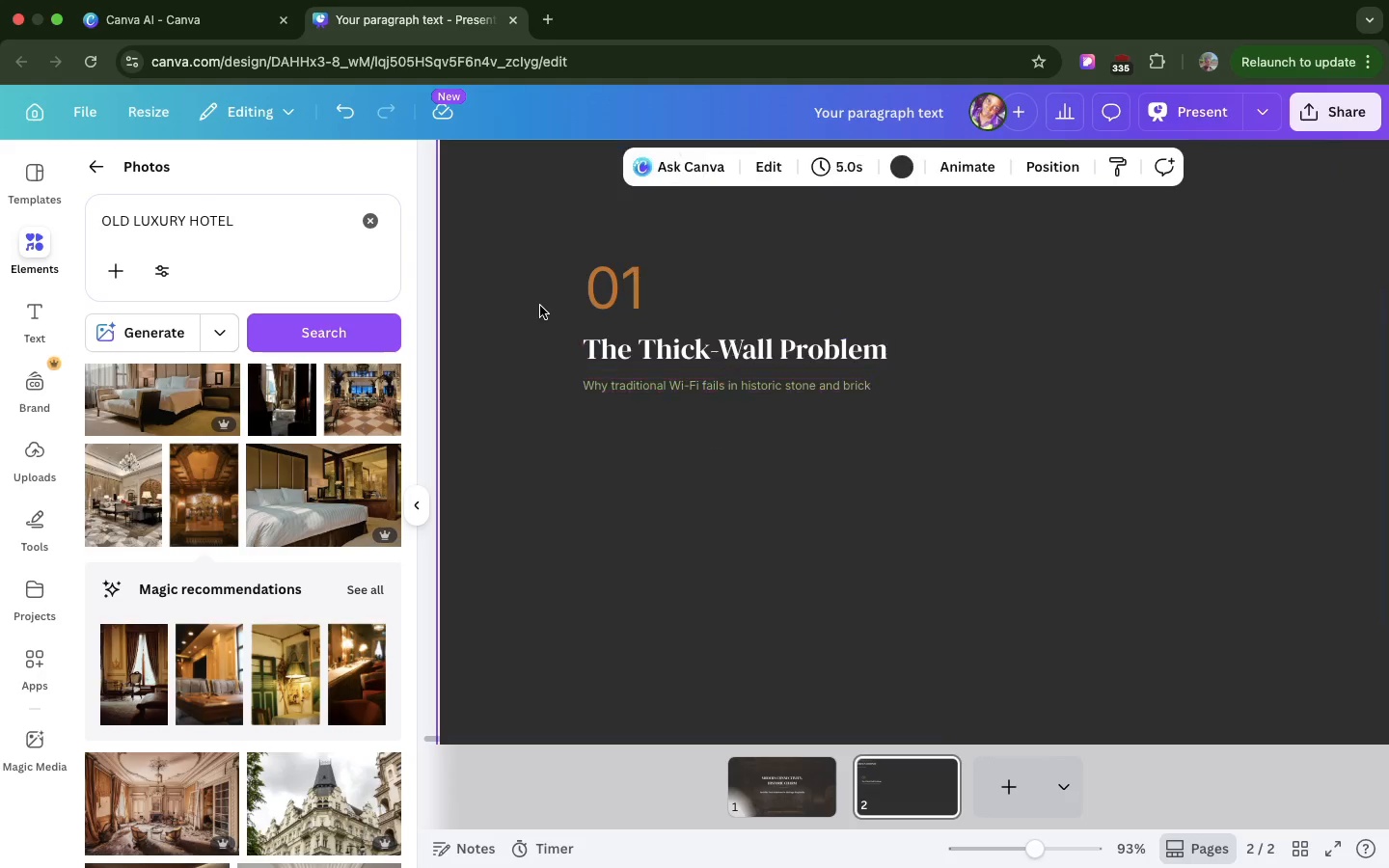 
left_click([540, 306])
 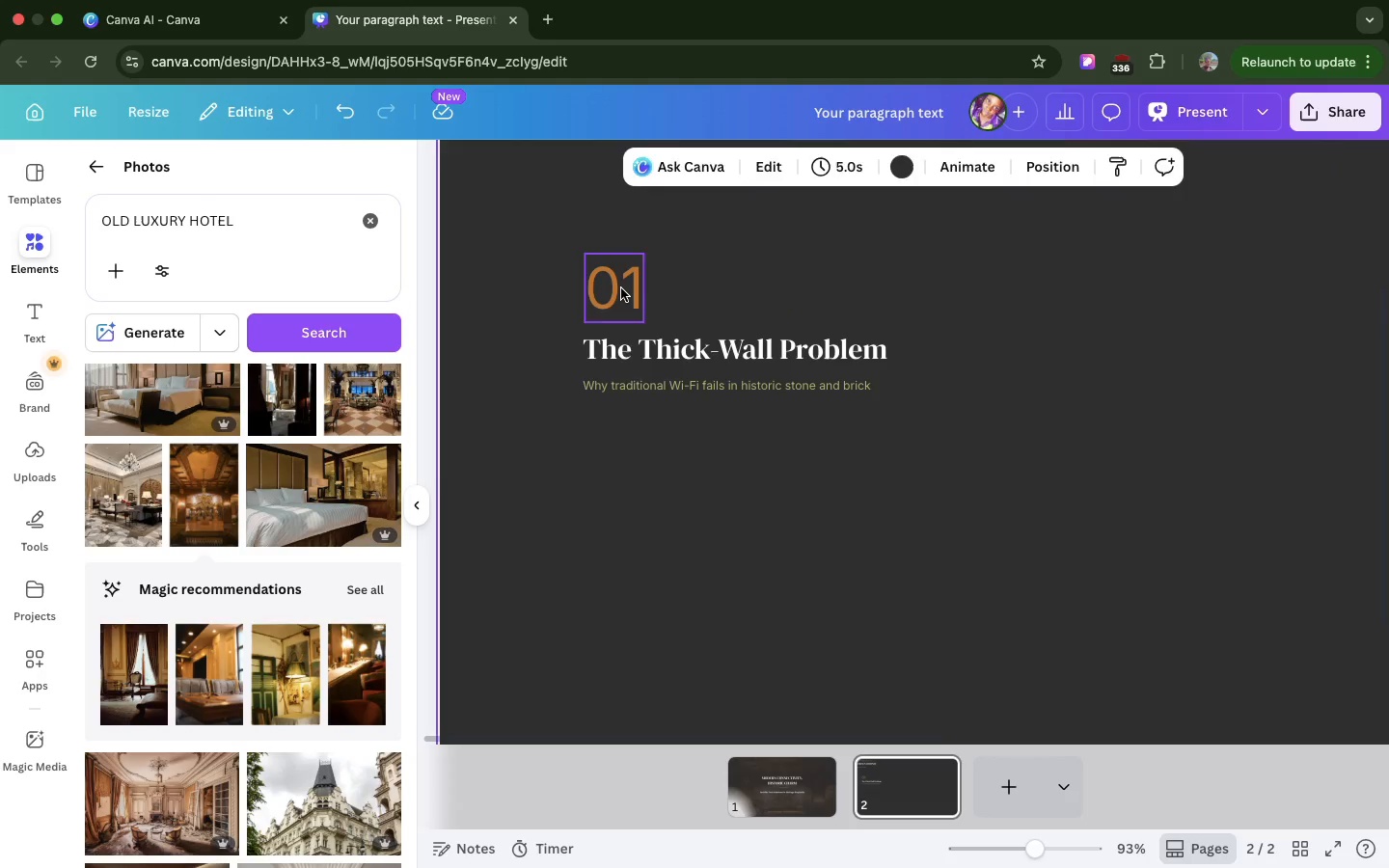 
left_click([621, 288])
 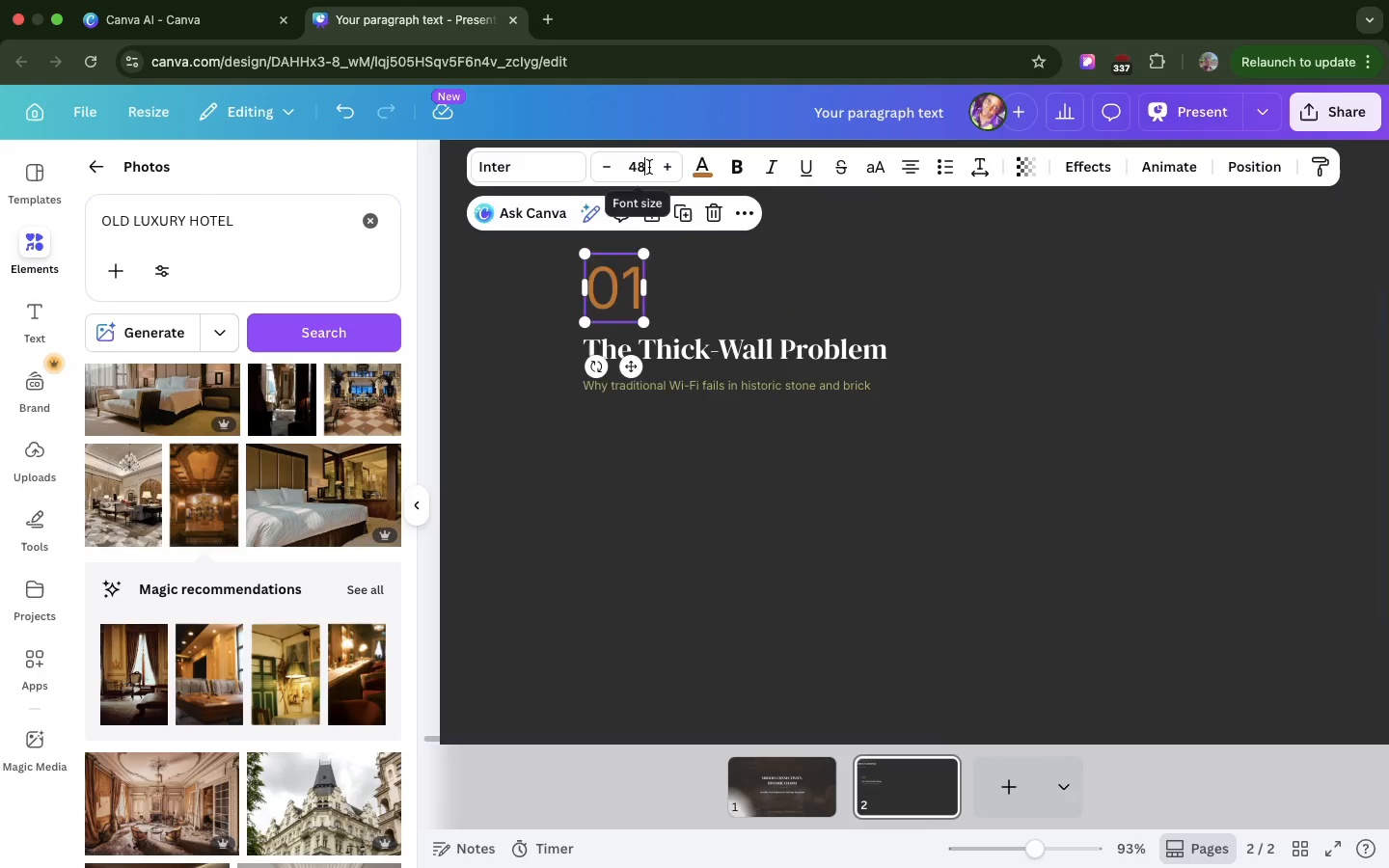 
left_click([649, 167])
 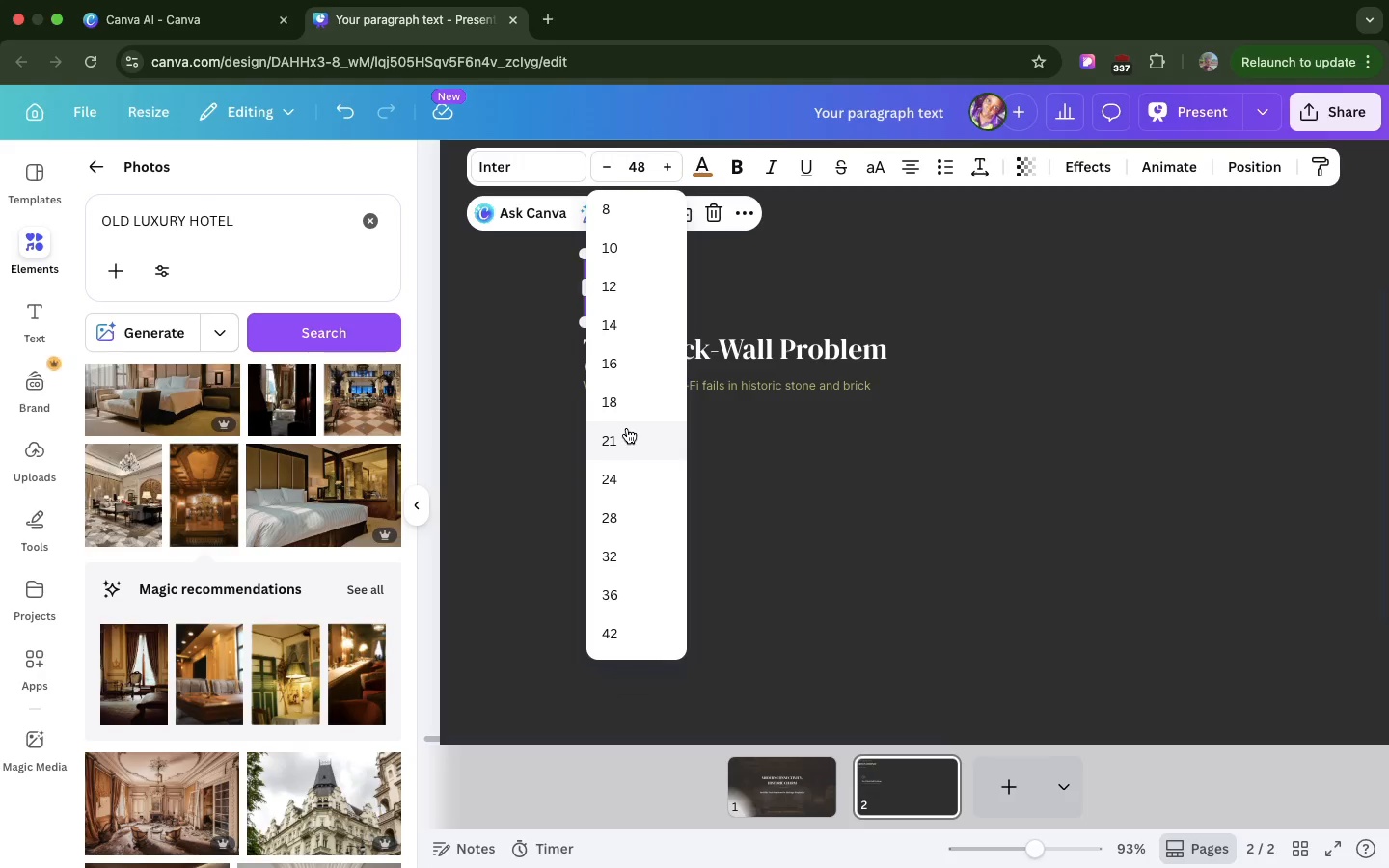 
left_click([627, 428])
 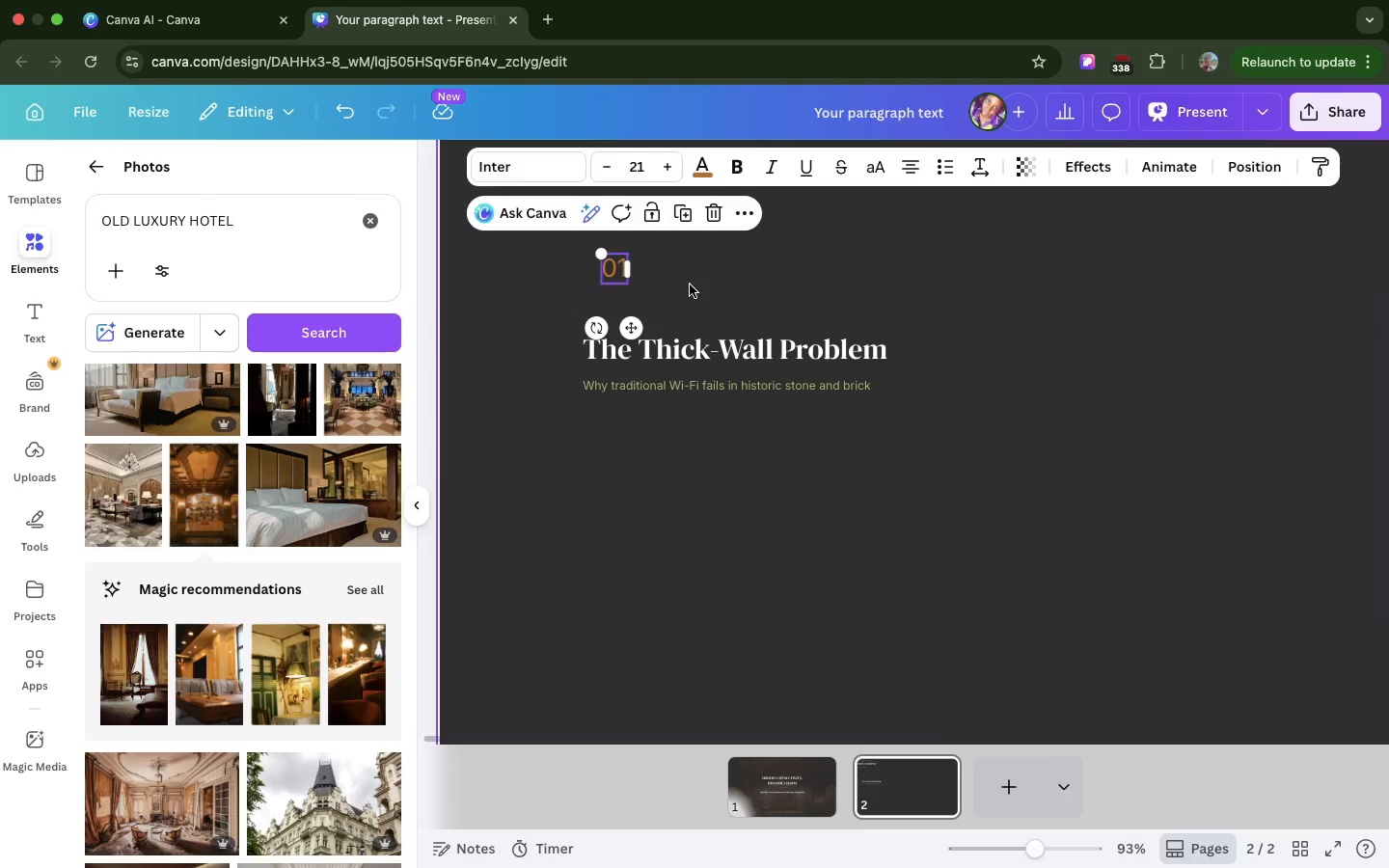 
left_click([690, 285])
 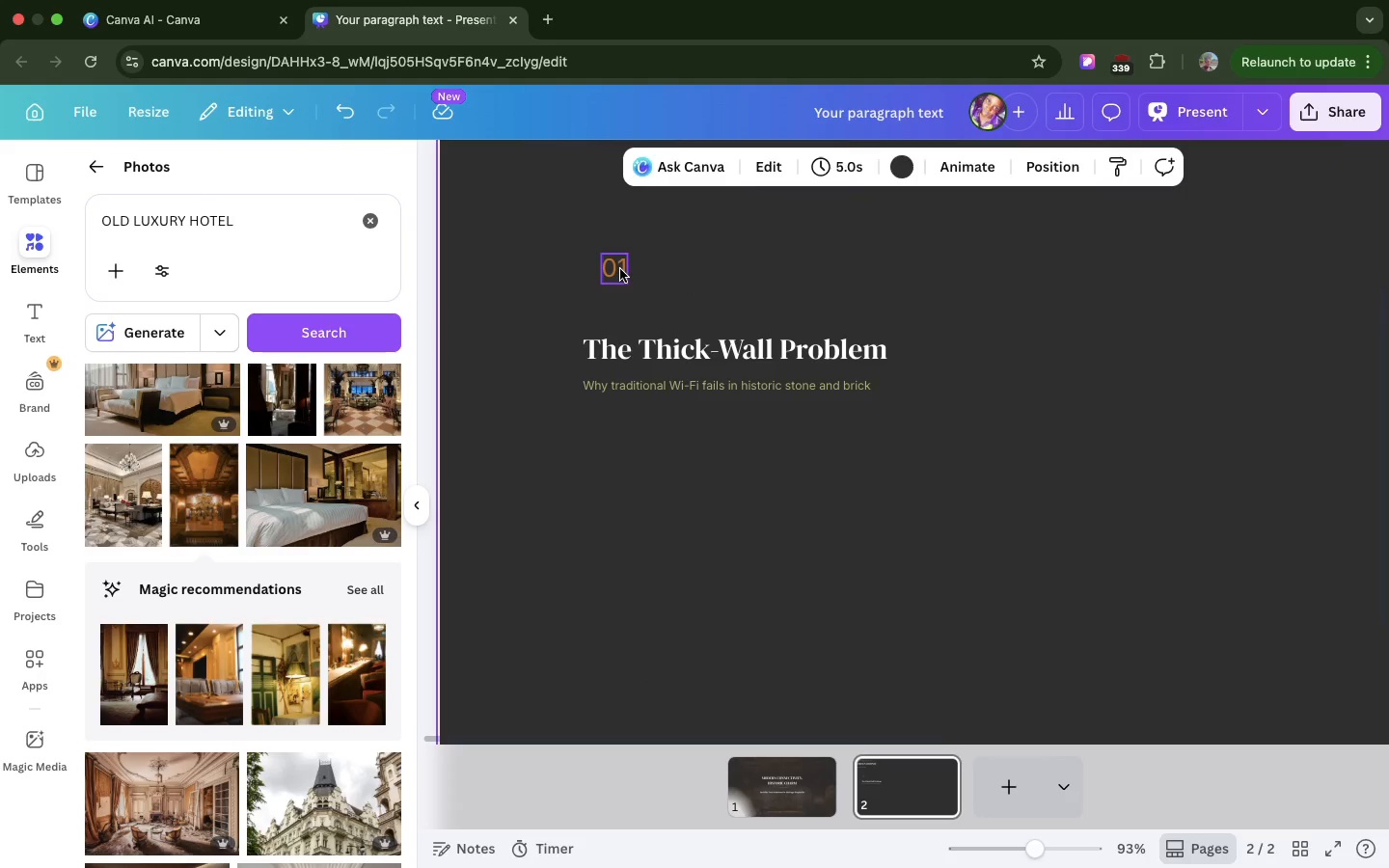 
left_click_drag(start_coordinate=[620, 269], to_coordinate=[607, 310])
 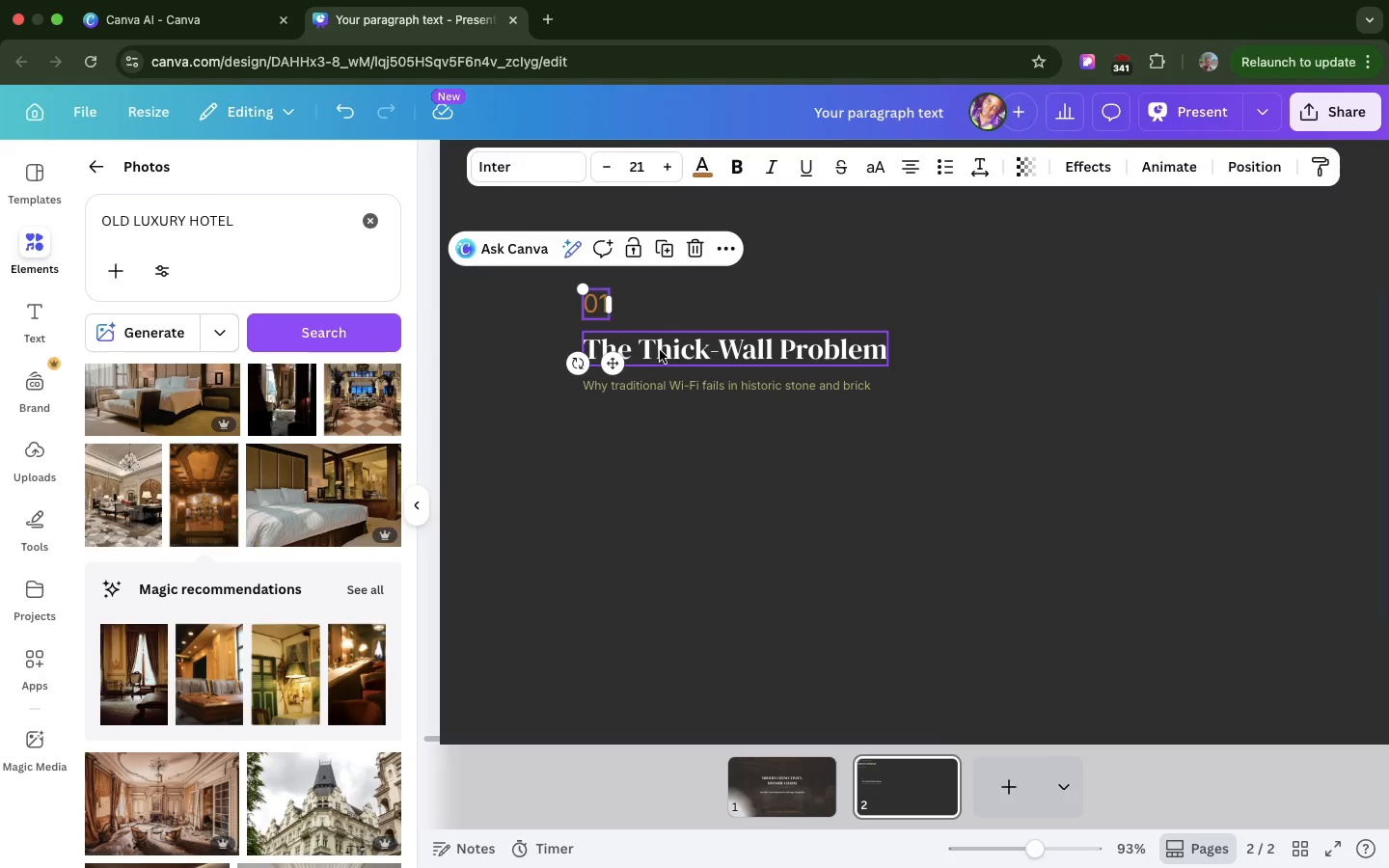 
left_click_drag(start_coordinate=[660, 350], to_coordinate=[659, 345])
 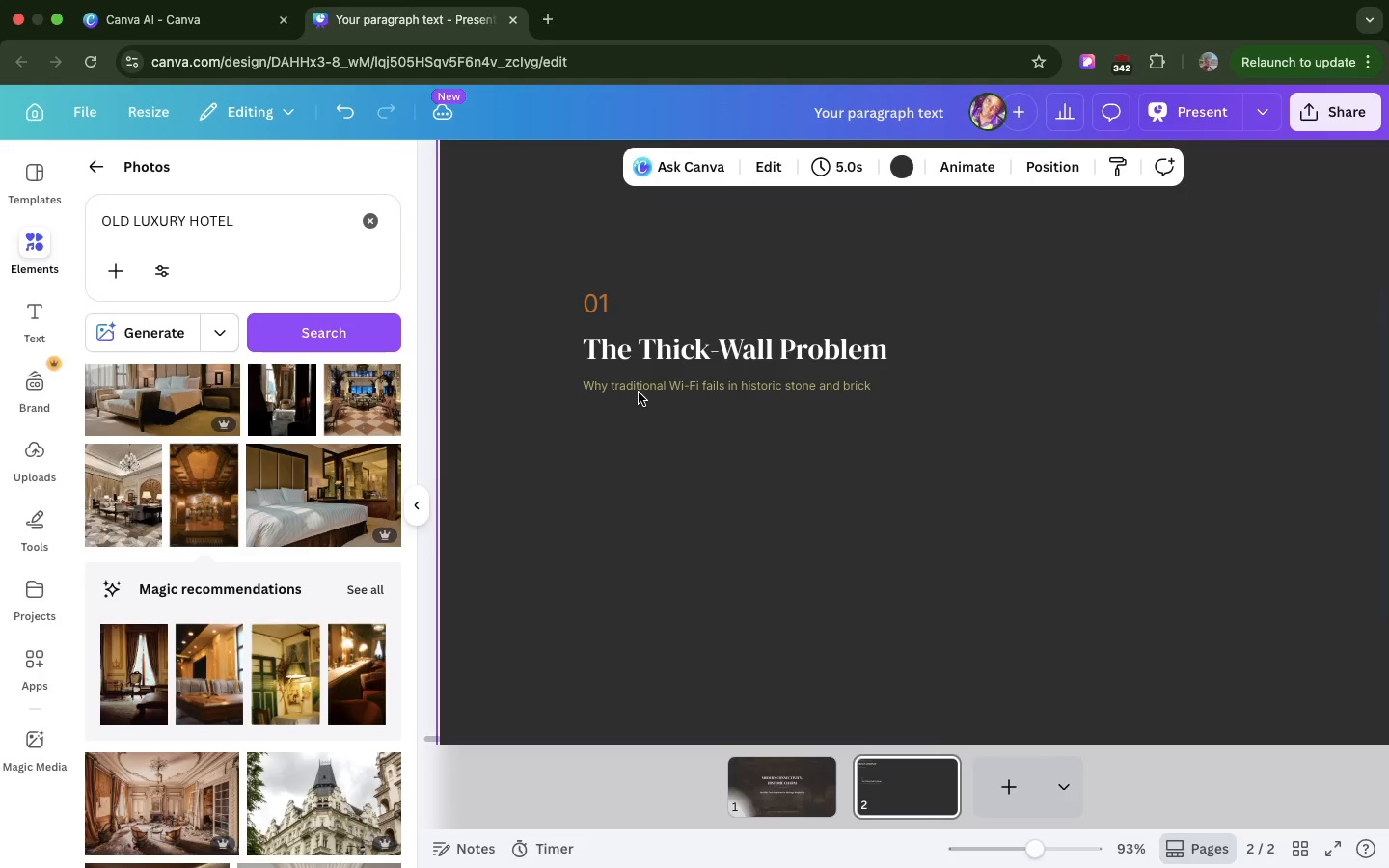 
left_click([639, 393])
 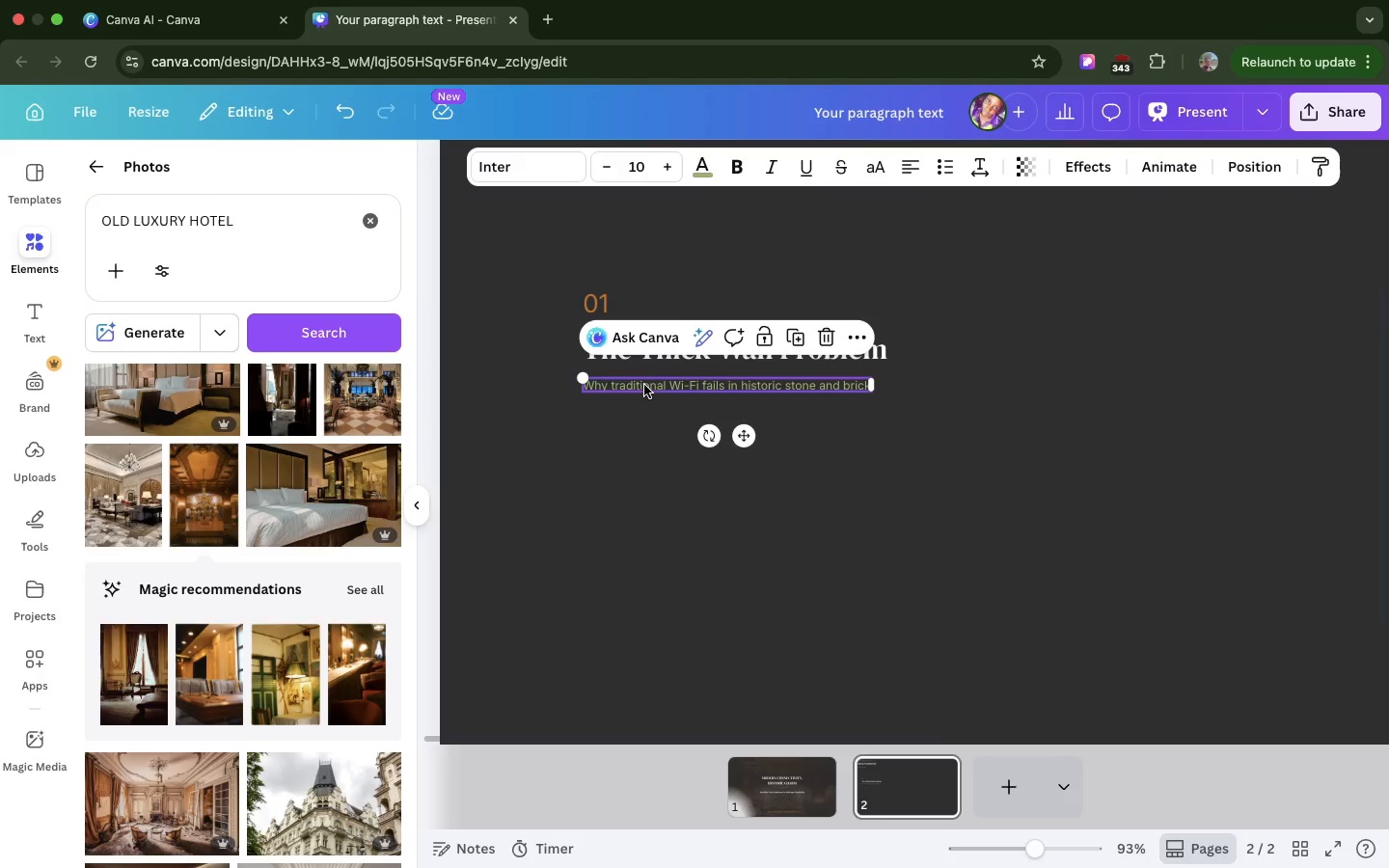 
left_click([644, 385])
 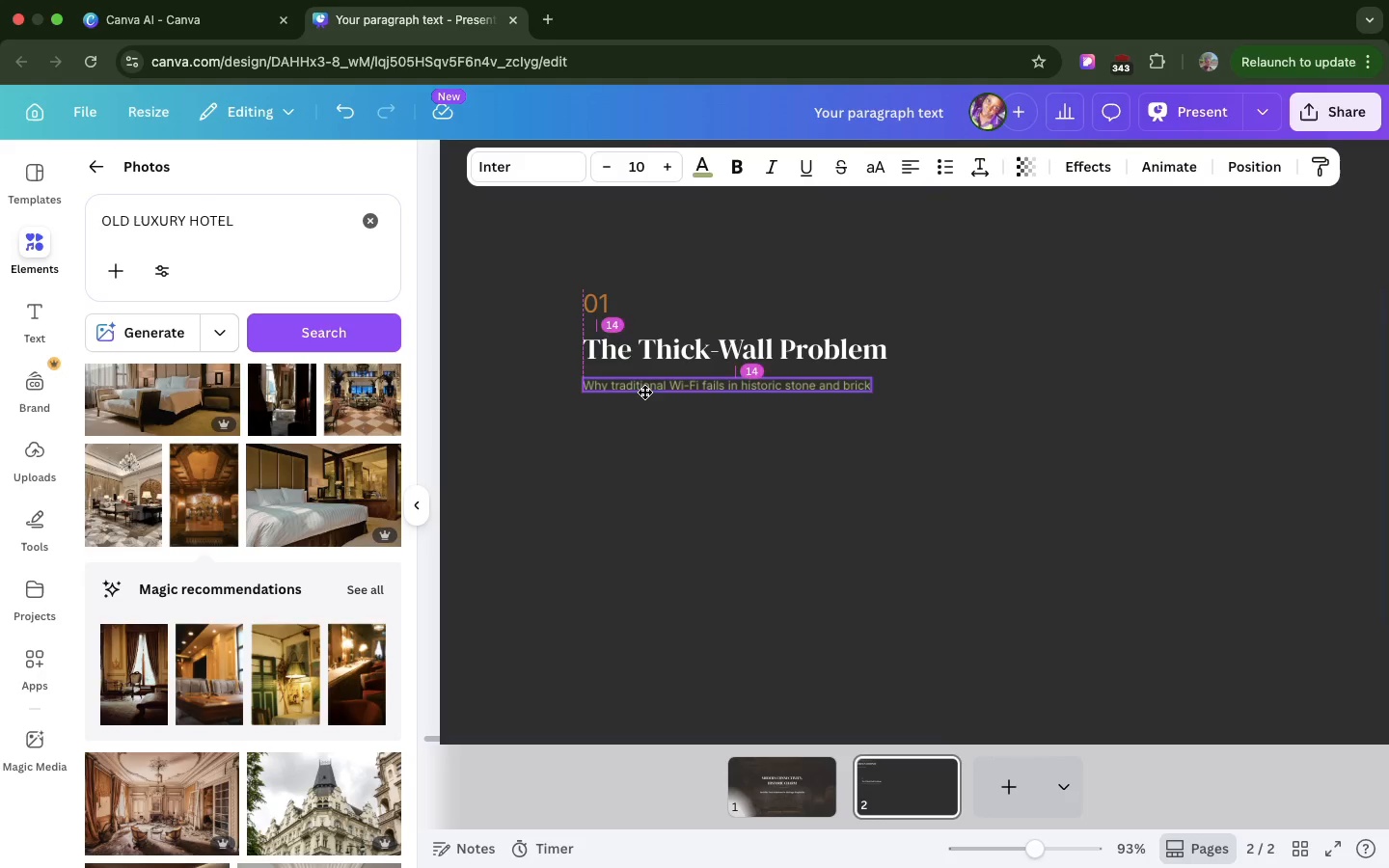 
left_click_drag(start_coordinate=[644, 385], to_coordinate=[644, 409])
 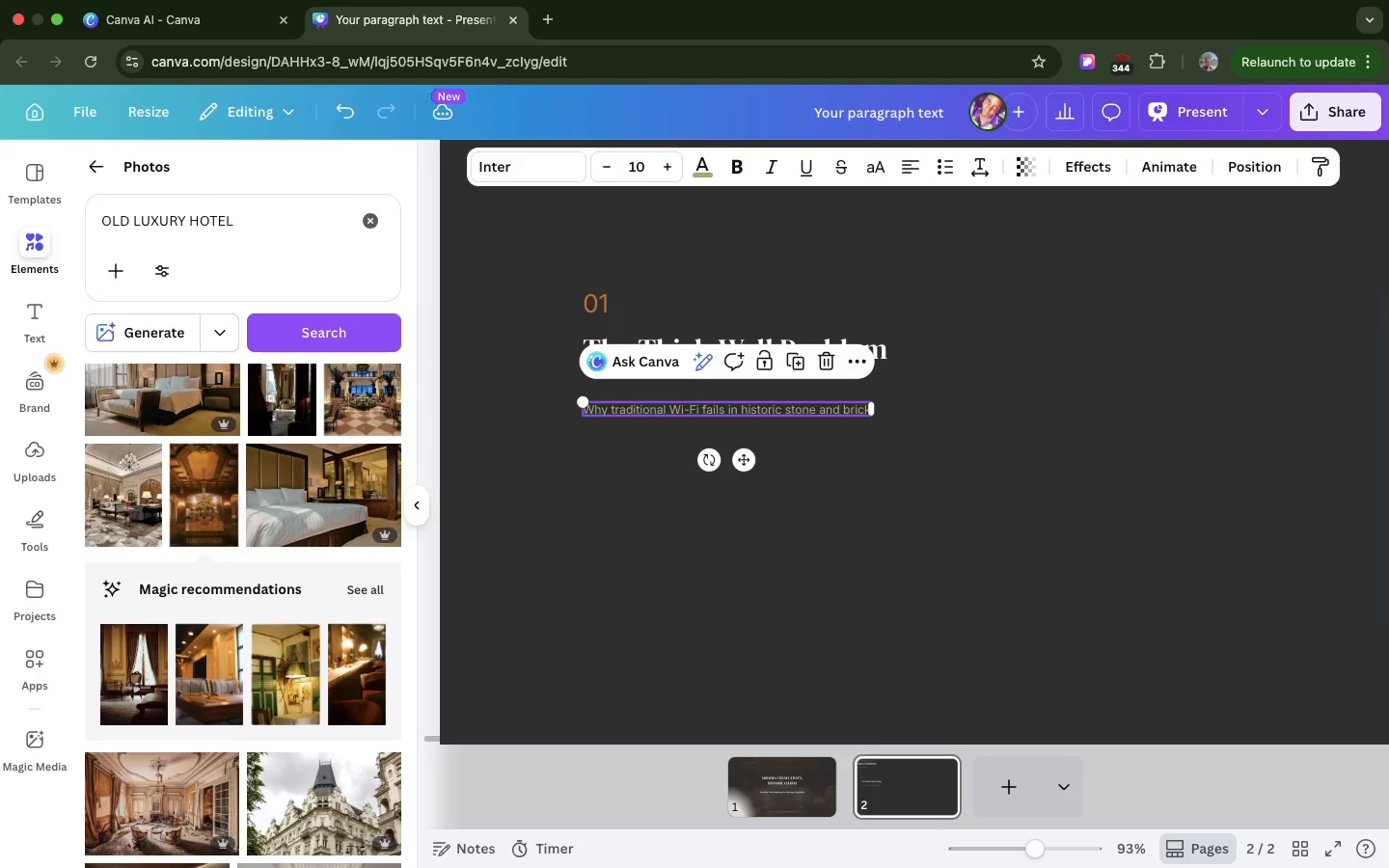 
key(R)
 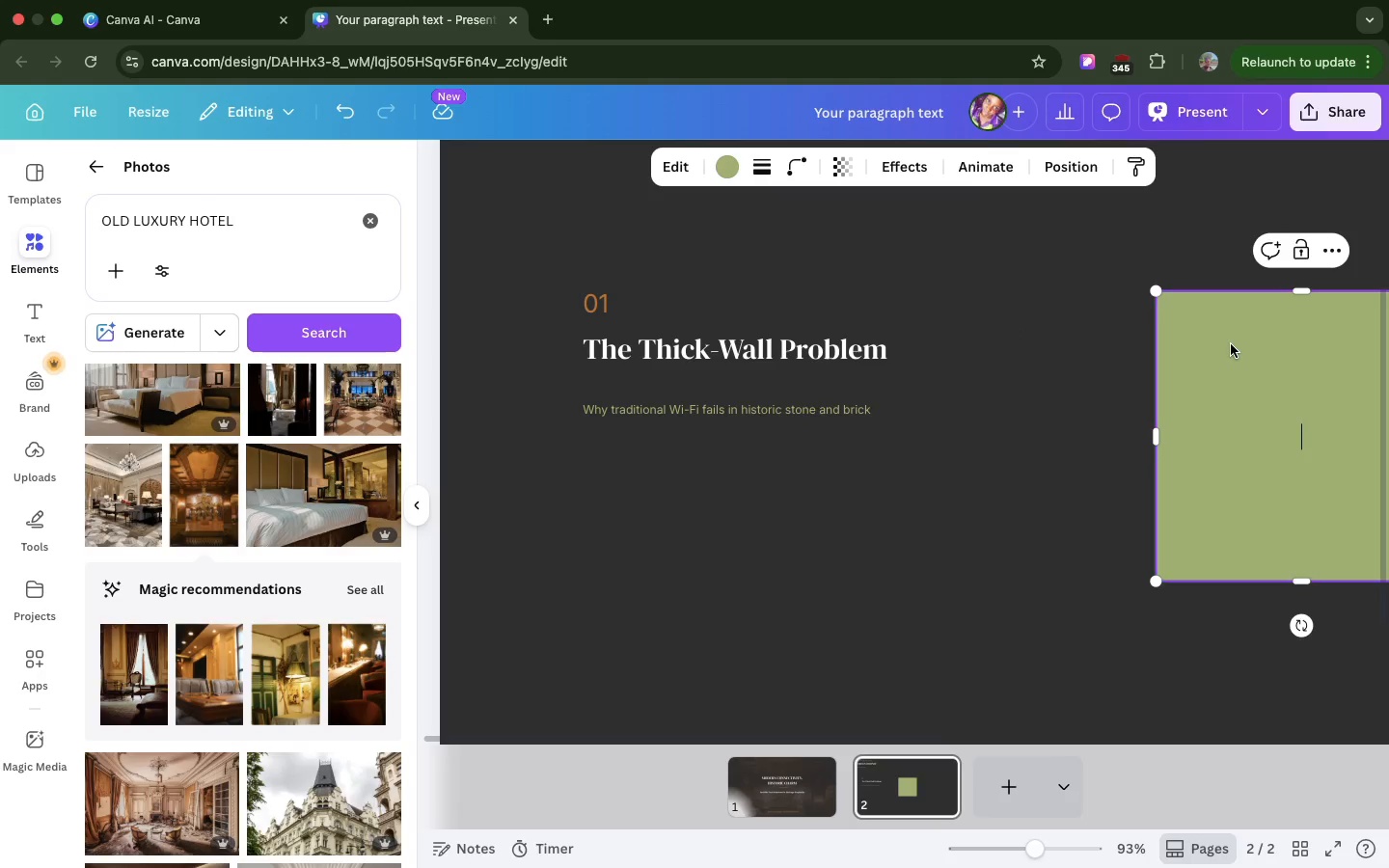 
left_click_drag(start_coordinate=[1231, 344], to_coordinate=[636, 320])
 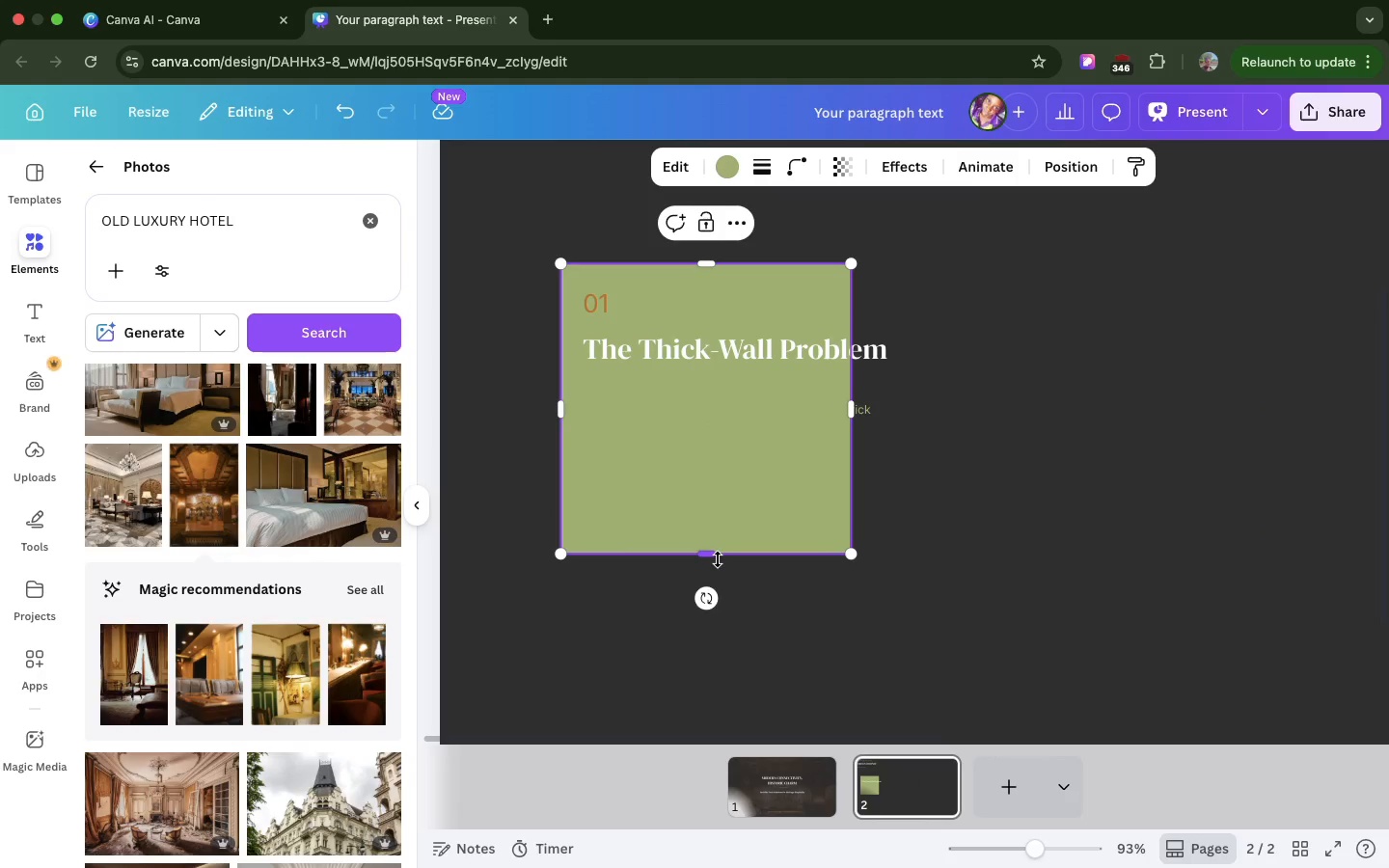 
left_click_drag(start_coordinate=[718, 559], to_coordinate=[712, 464])
 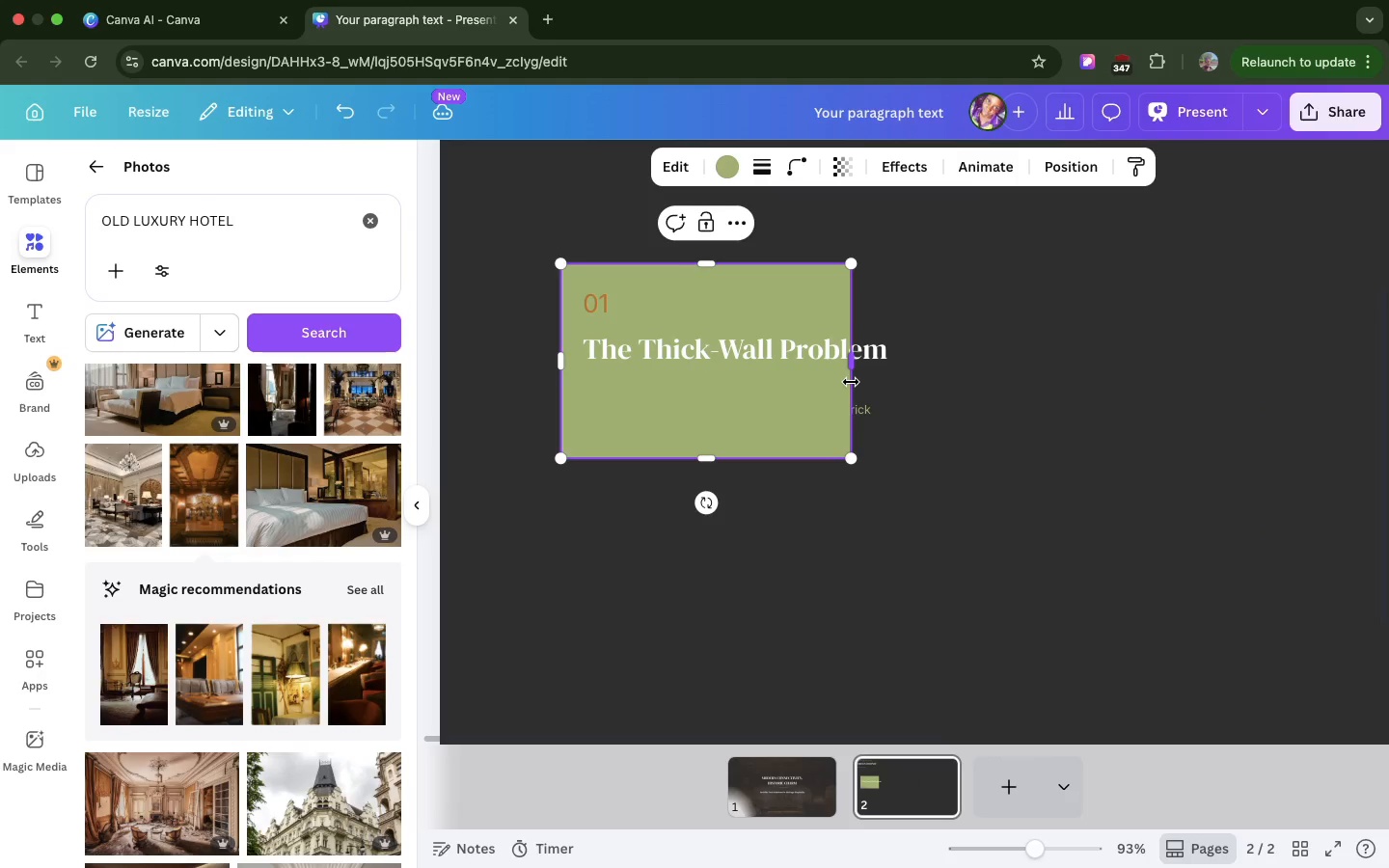 
left_click_drag(start_coordinate=[851, 382], to_coordinate=[905, 384])
 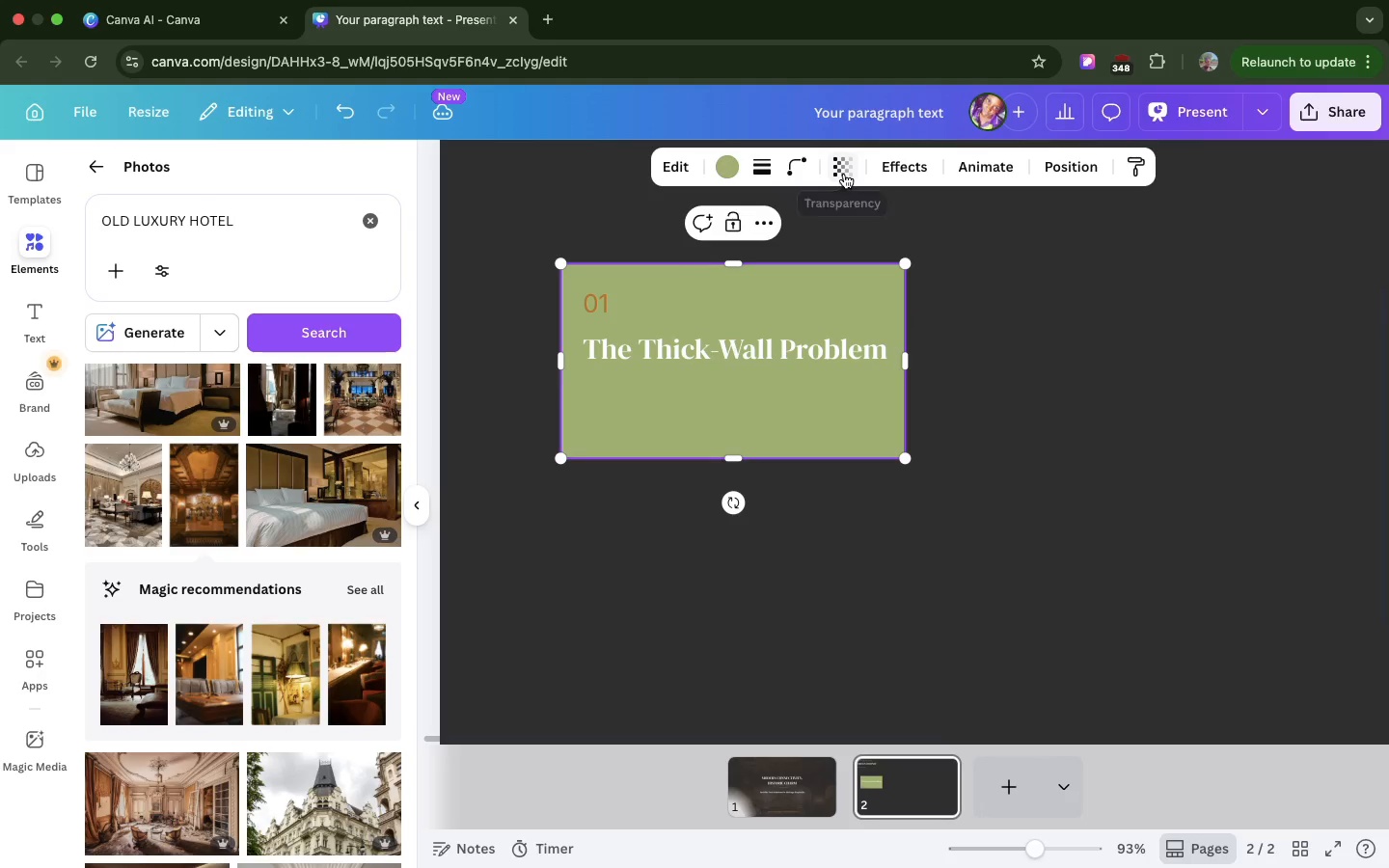 
left_click([844, 174])
 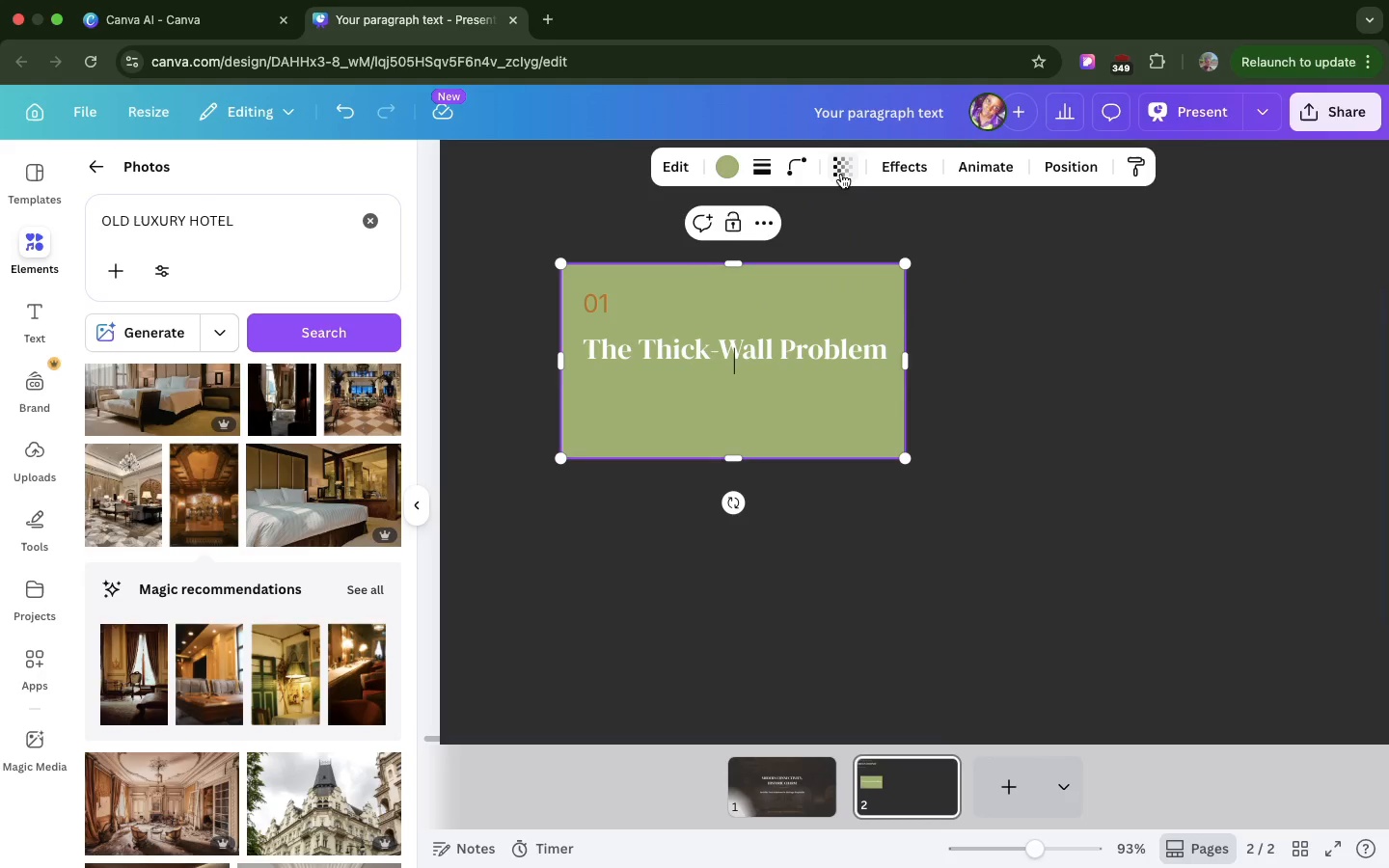 
left_click([844, 174])
 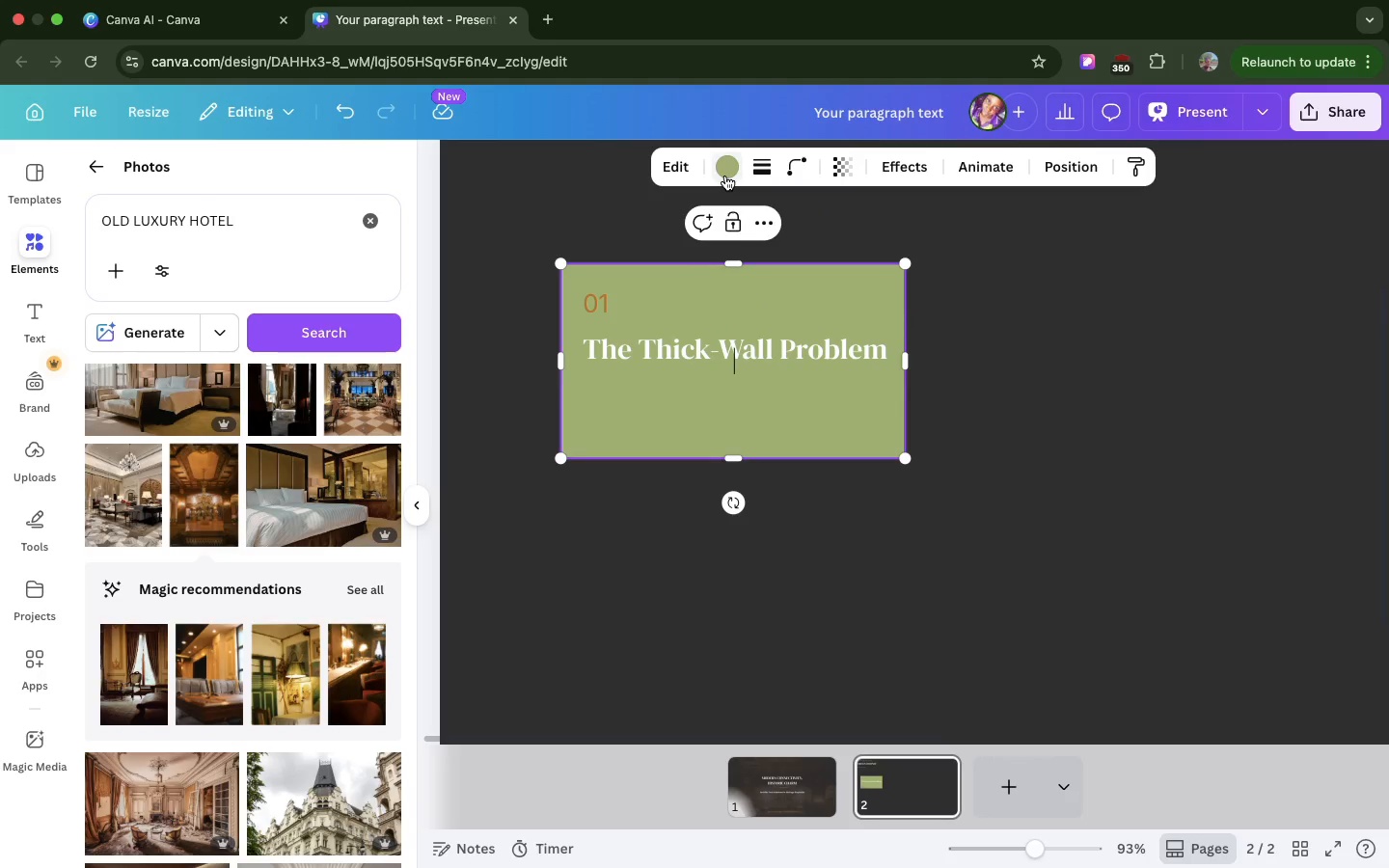 
left_click([725, 176])
 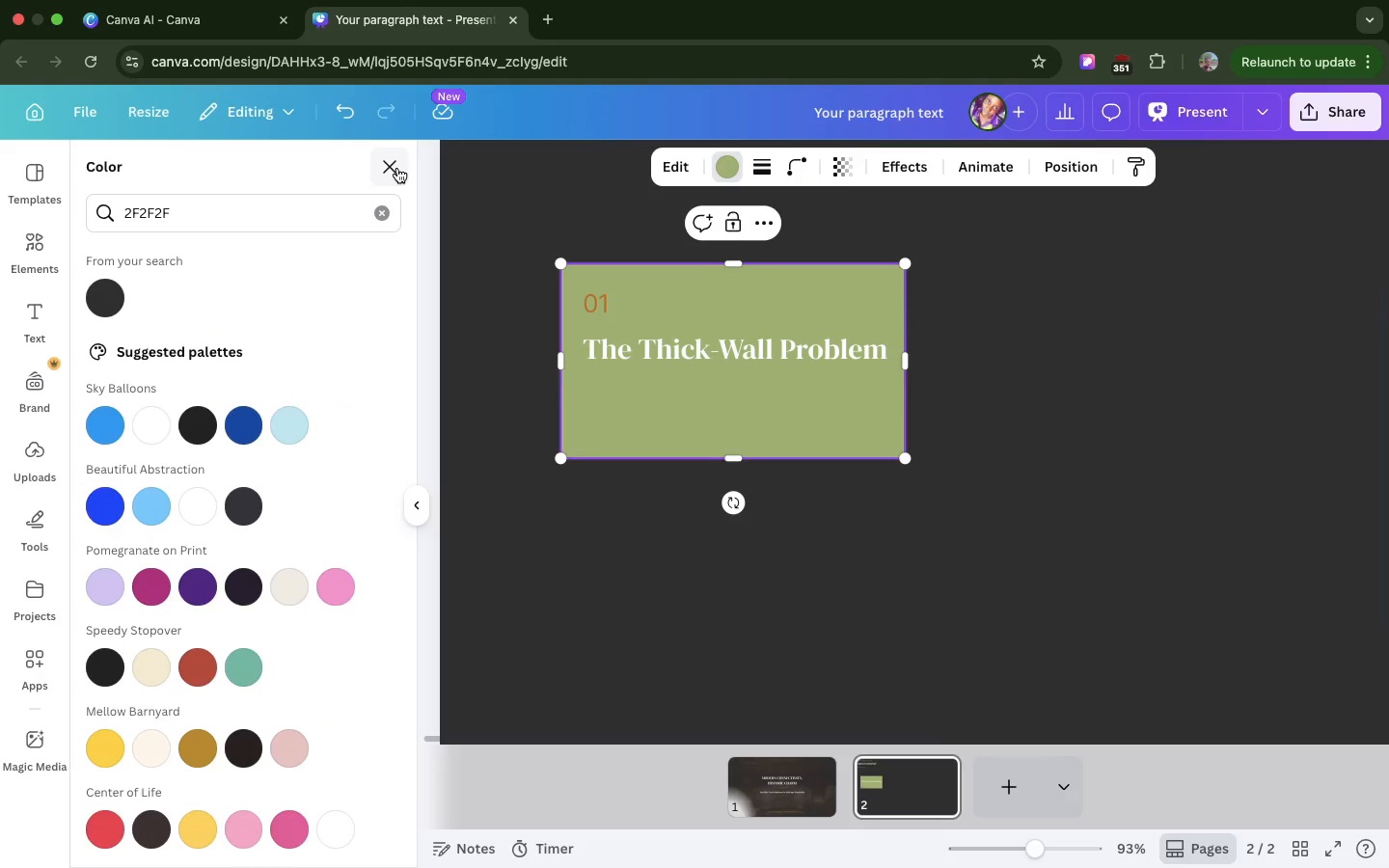 
left_click([397, 168])
 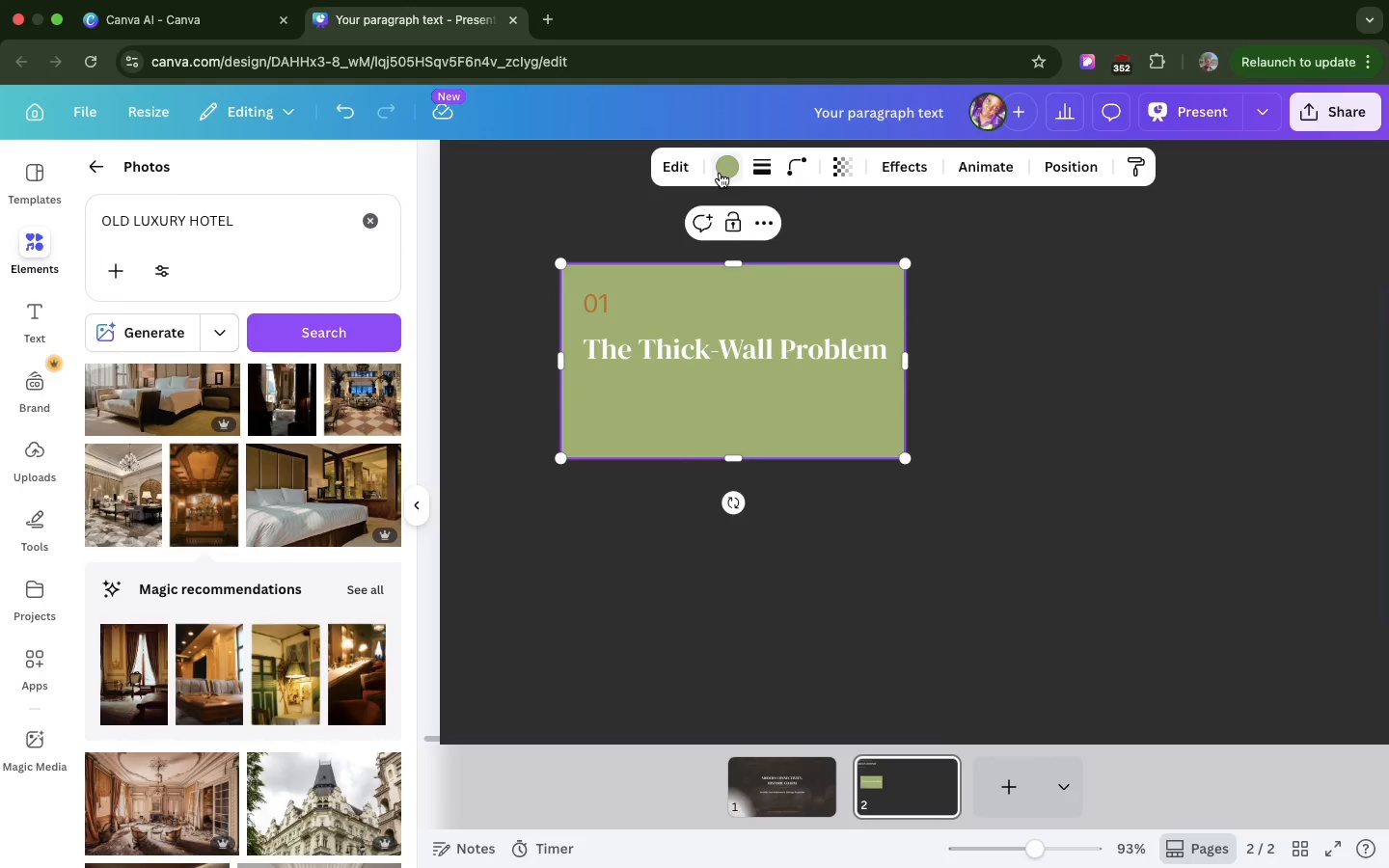 
left_click([720, 173])
 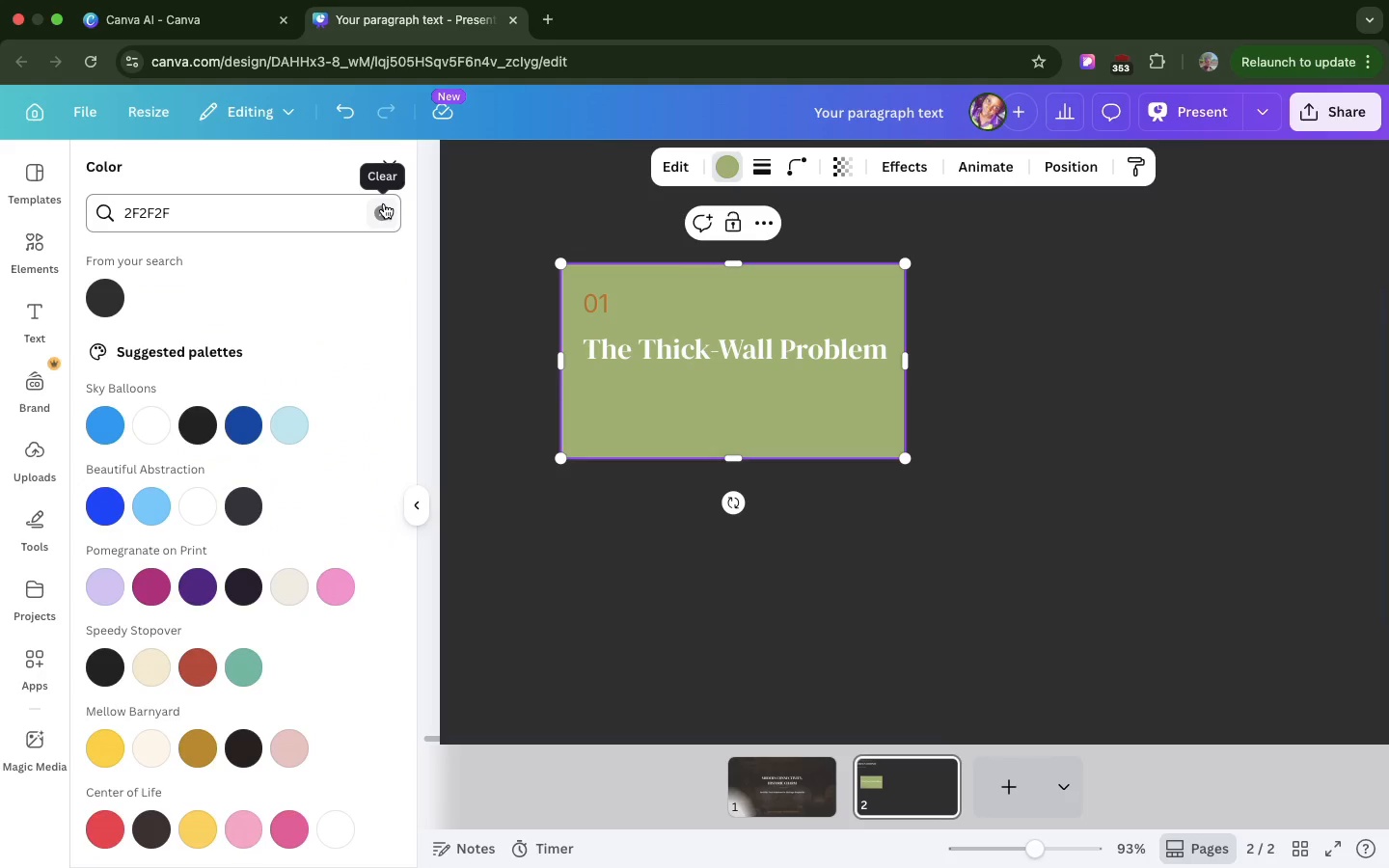 
left_click([384, 203])
 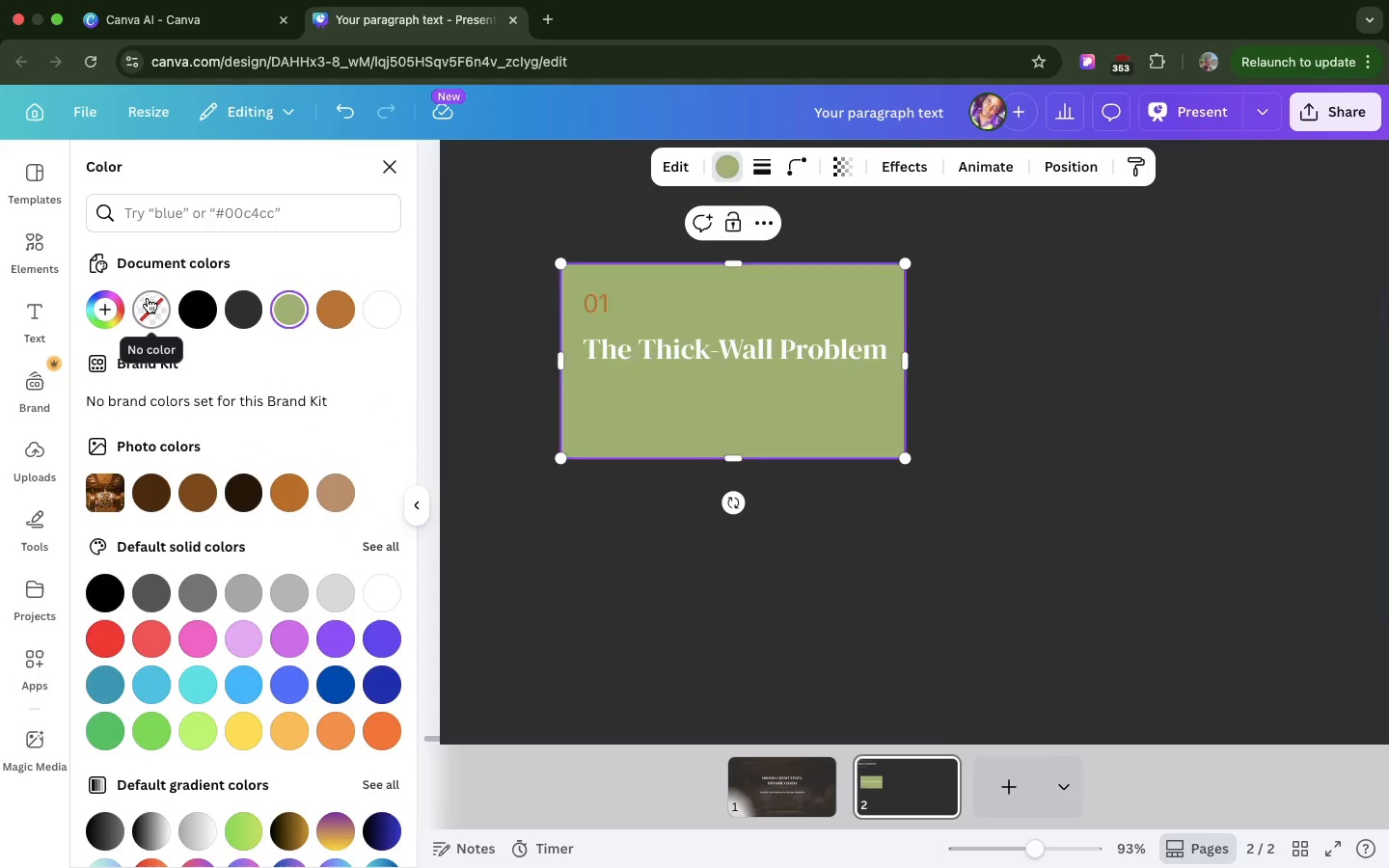 
left_click([148, 298])
 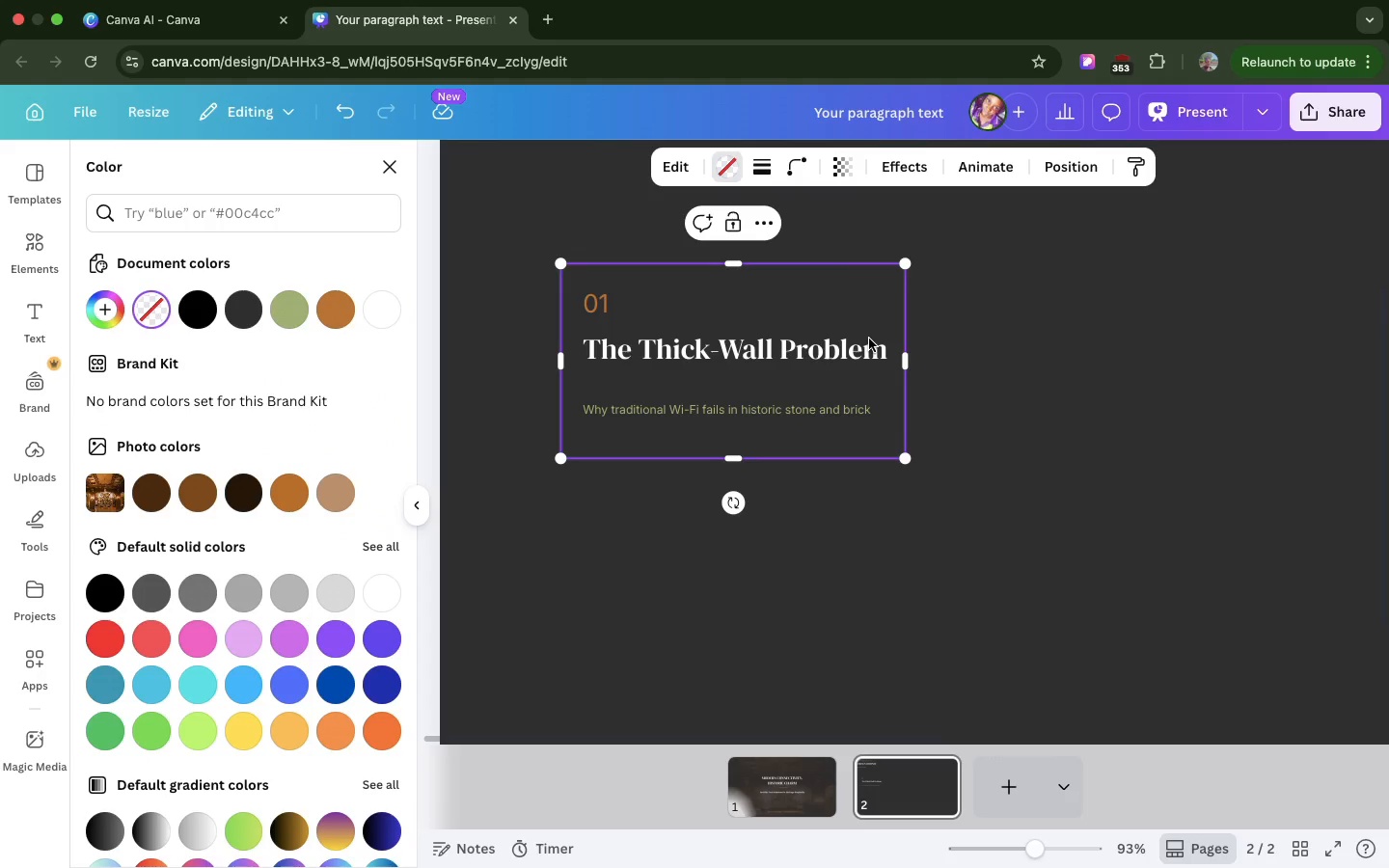 
wait(6.93)
 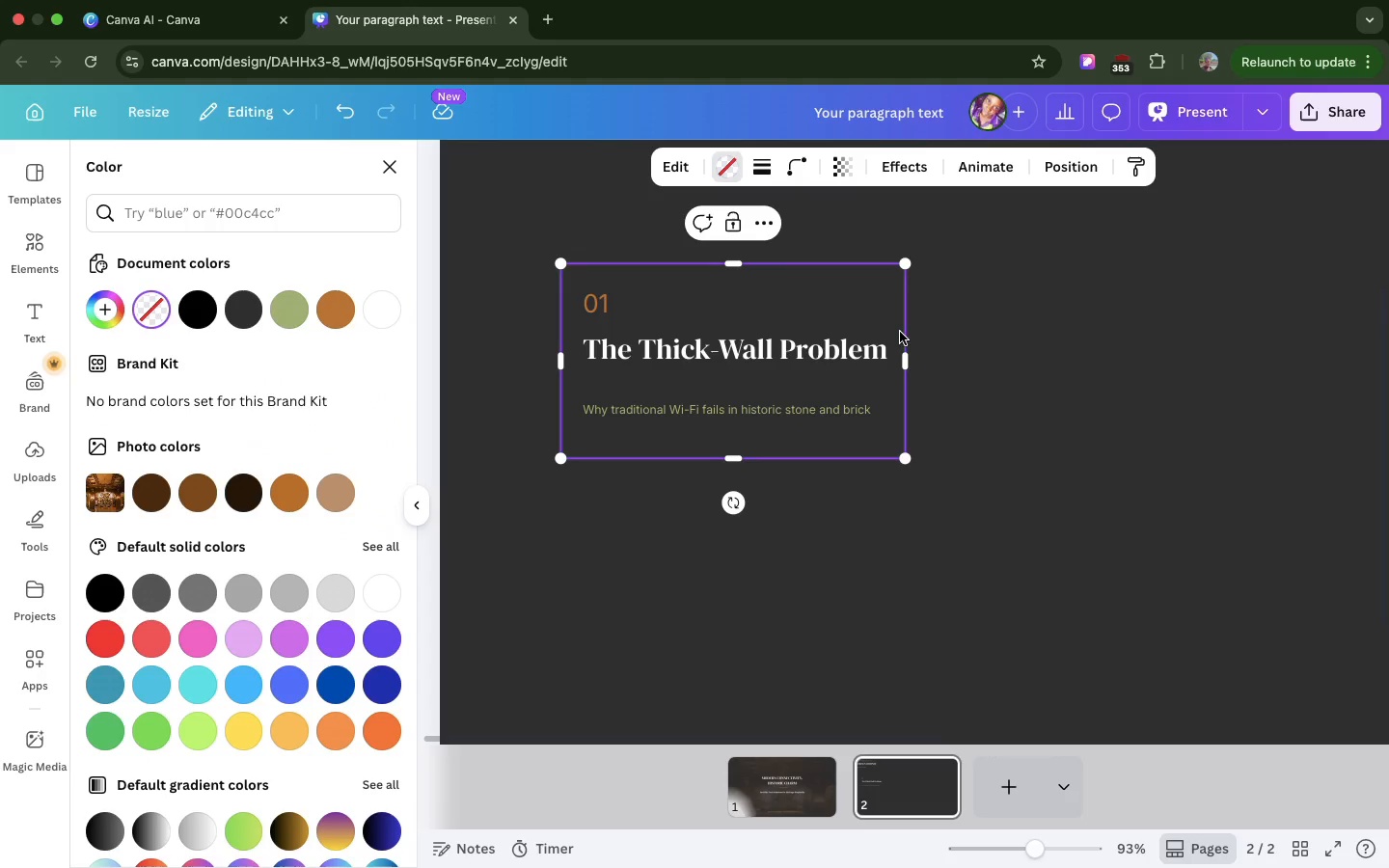 
left_click_drag(start_coordinate=[909, 357], to_coordinate=[952, 356])
 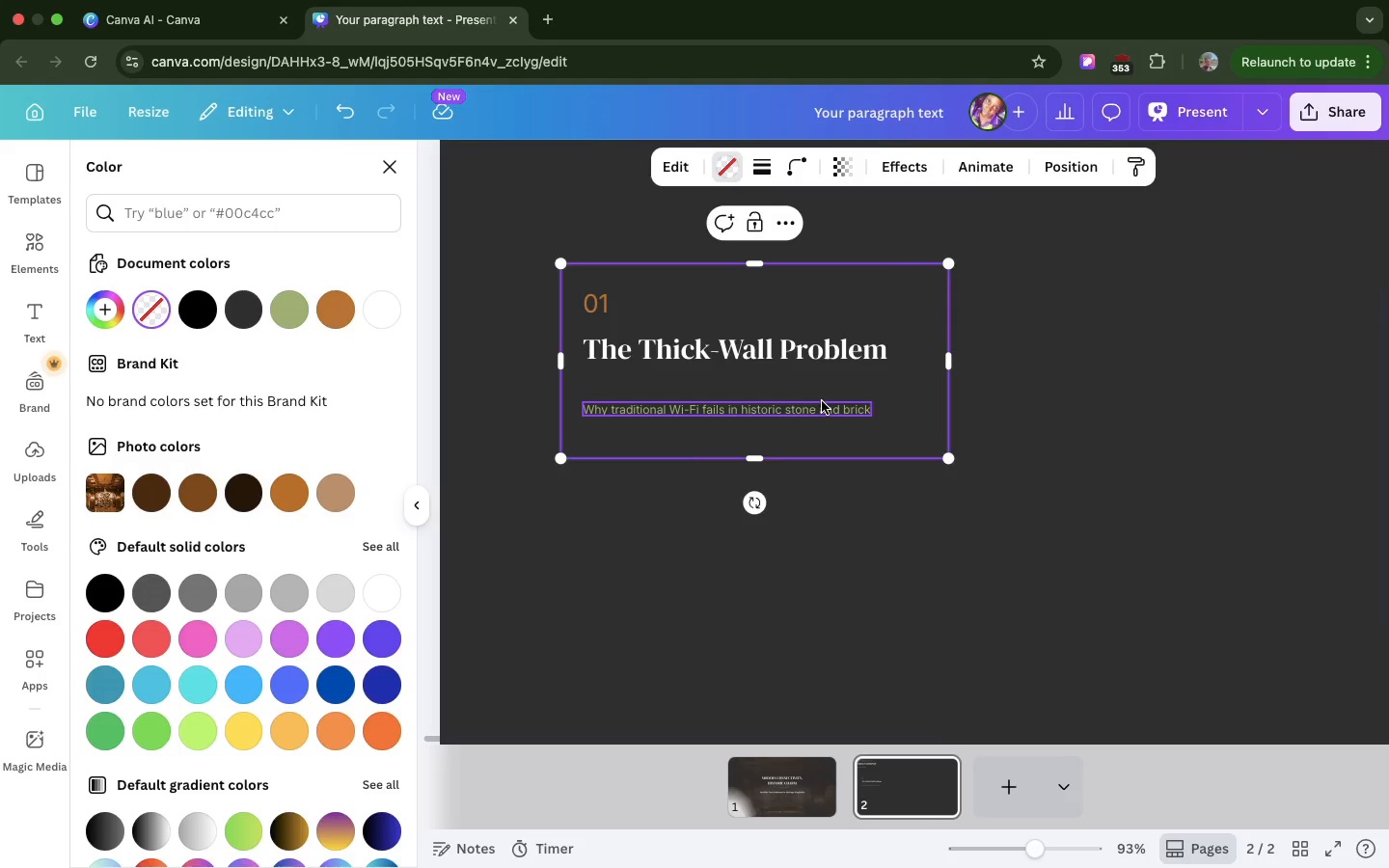 
left_click([822, 401])
 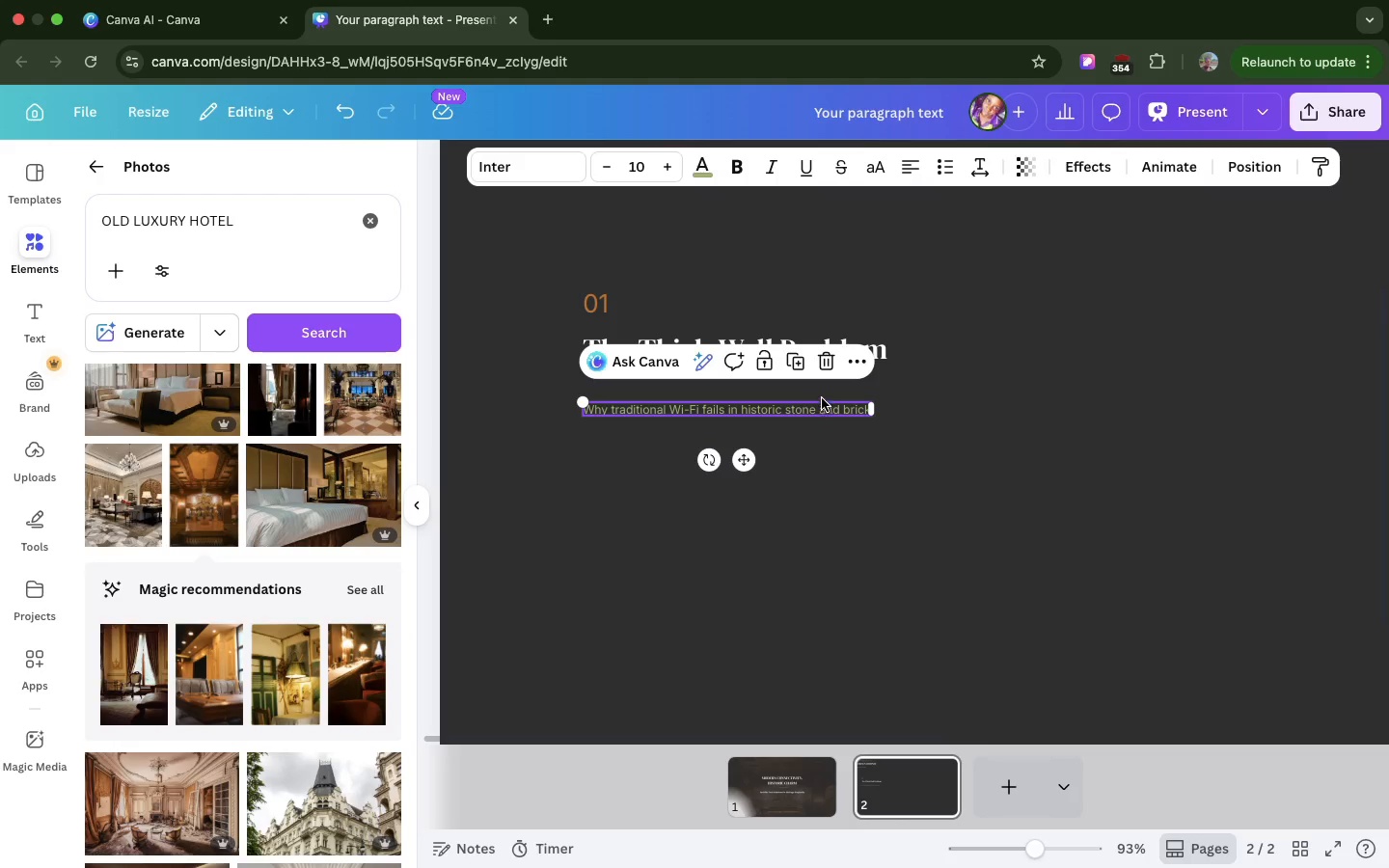 
left_click_drag(start_coordinate=[822, 401], to_coordinate=[822, 388])
 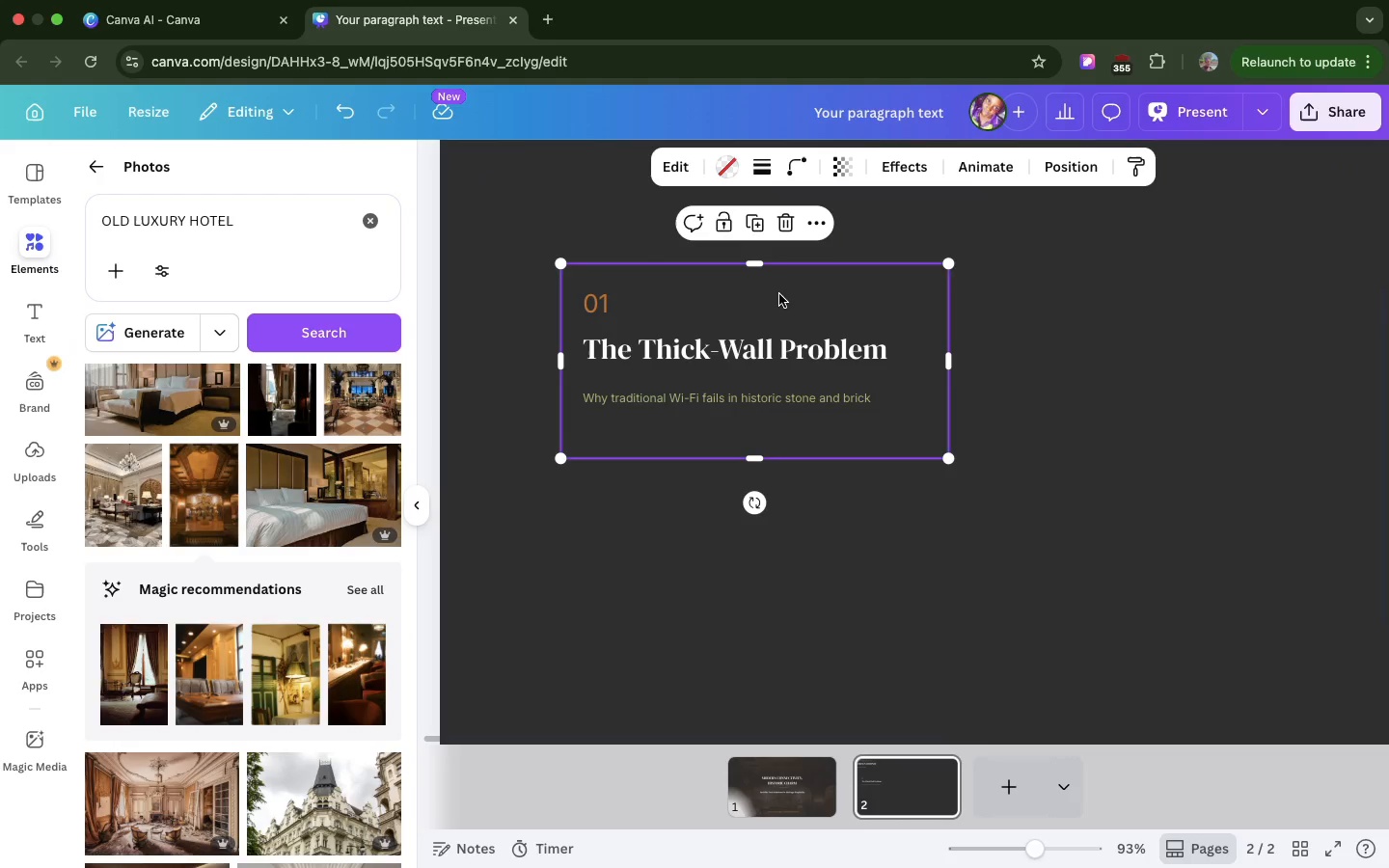 
left_click([779, 294])
 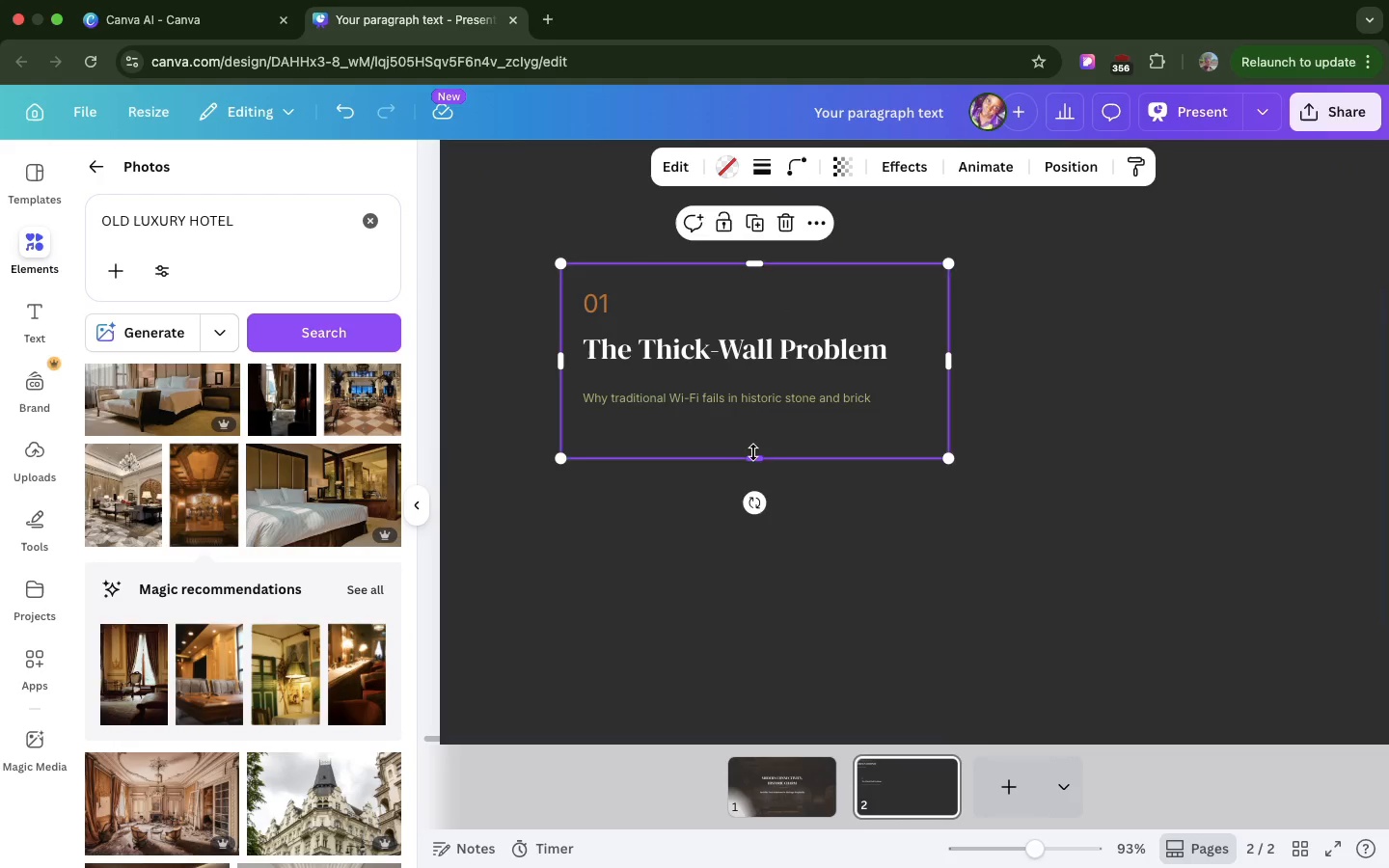 
left_click_drag(start_coordinate=[753, 452], to_coordinate=[752, 434])
 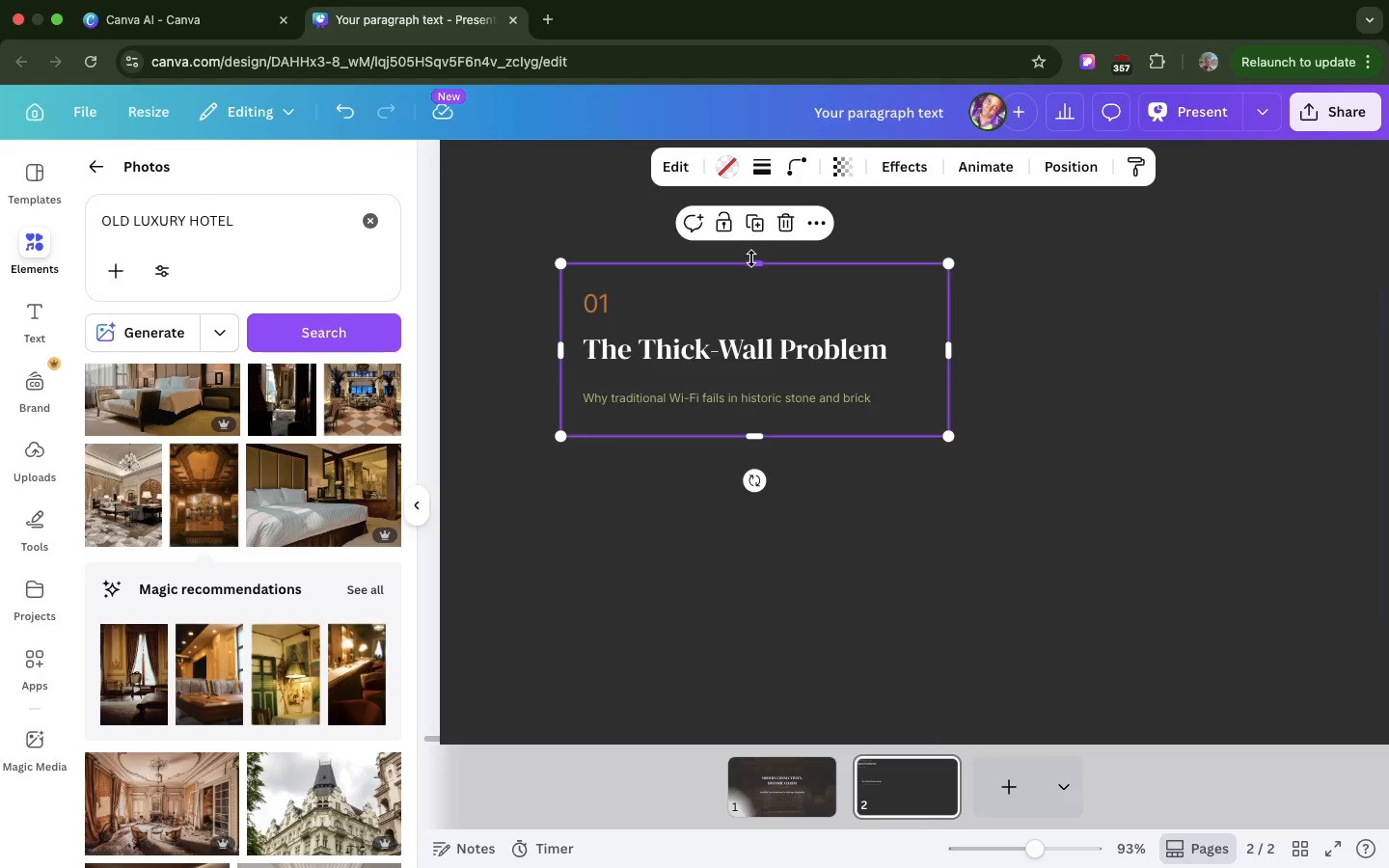 
left_click_drag(start_coordinate=[751, 258], to_coordinate=[752, 263])
 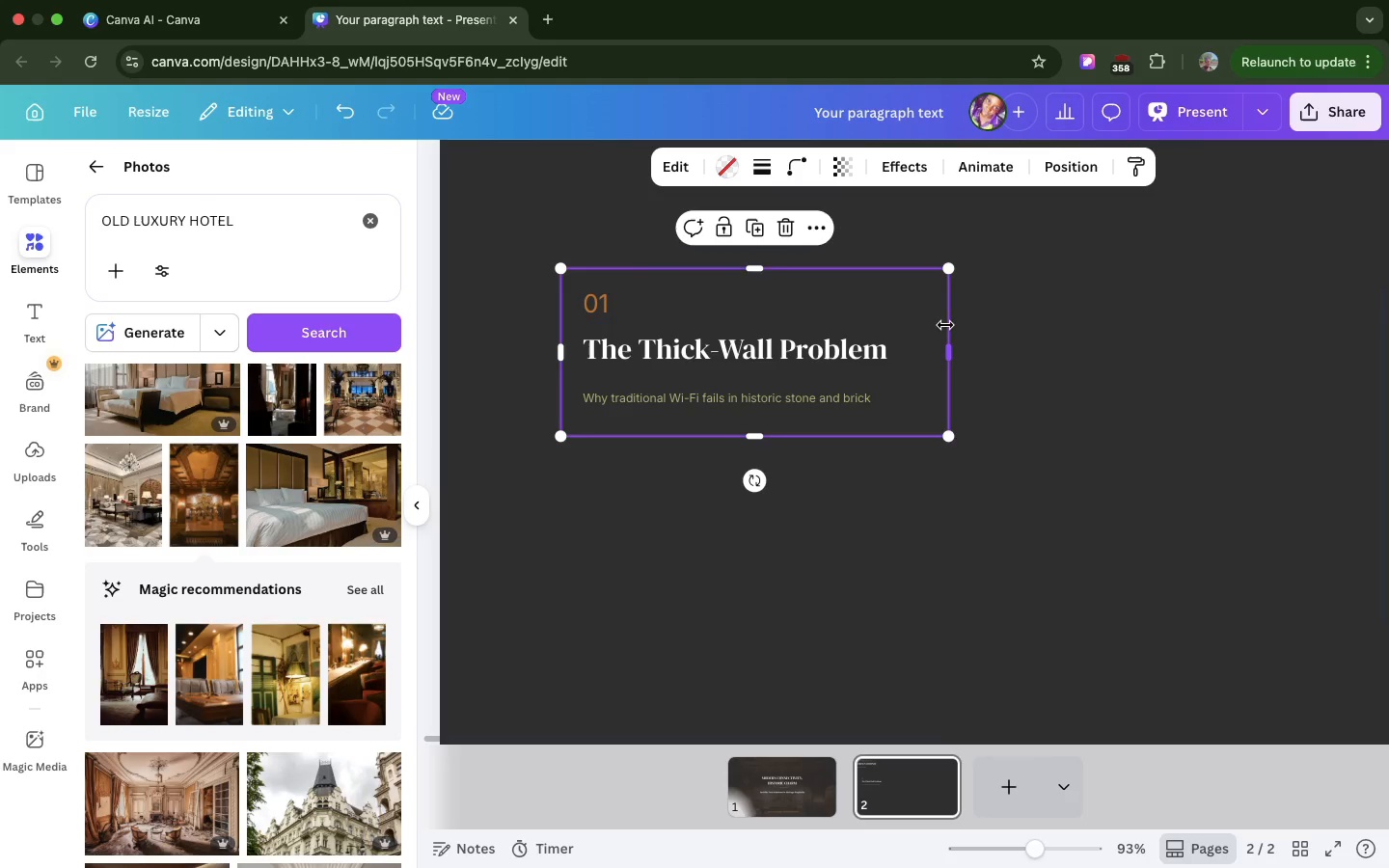 
left_click_drag(start_coordinate=[945, 325], to_coordinate=[935, 323])
 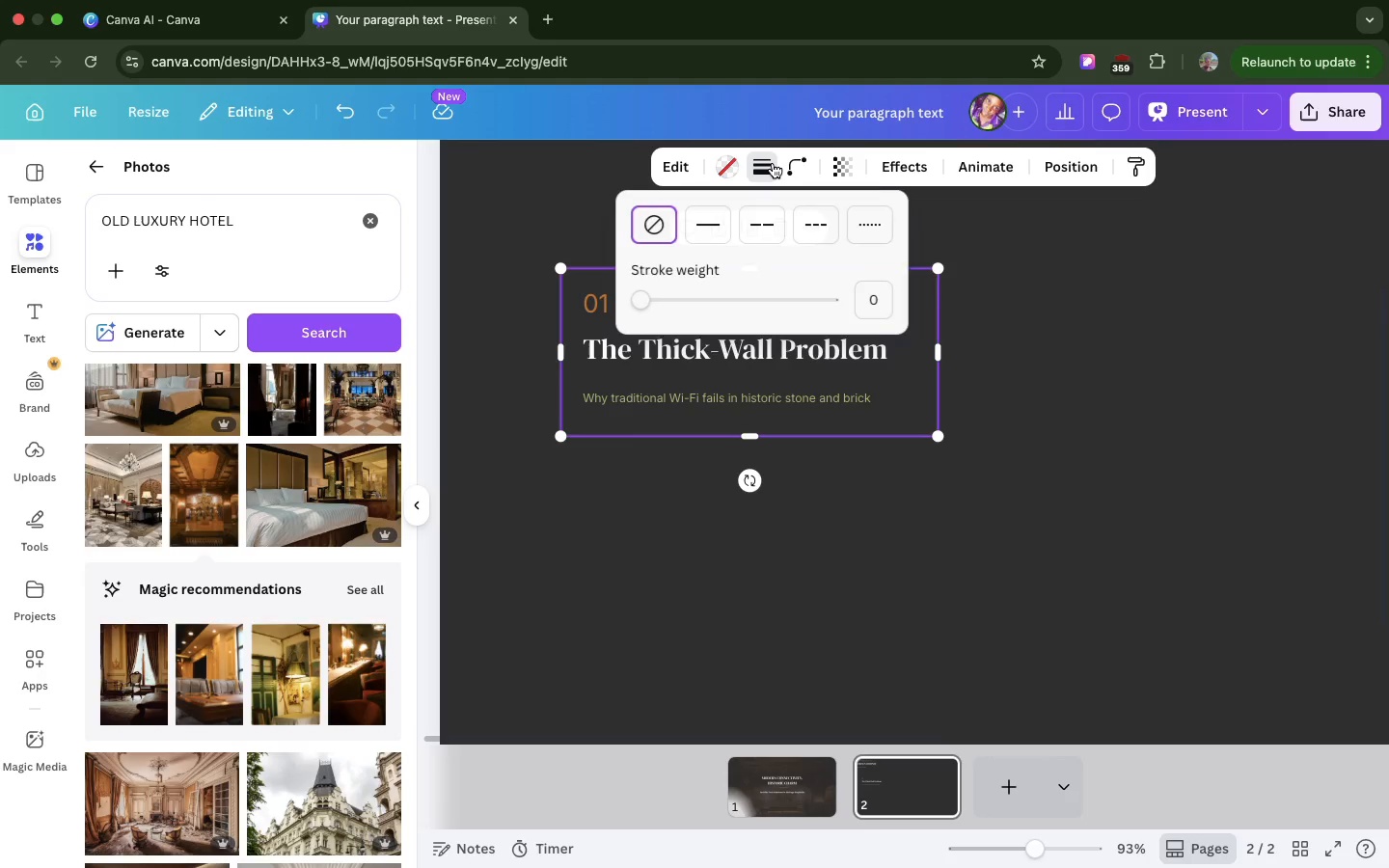 
left_click([773, 163])
 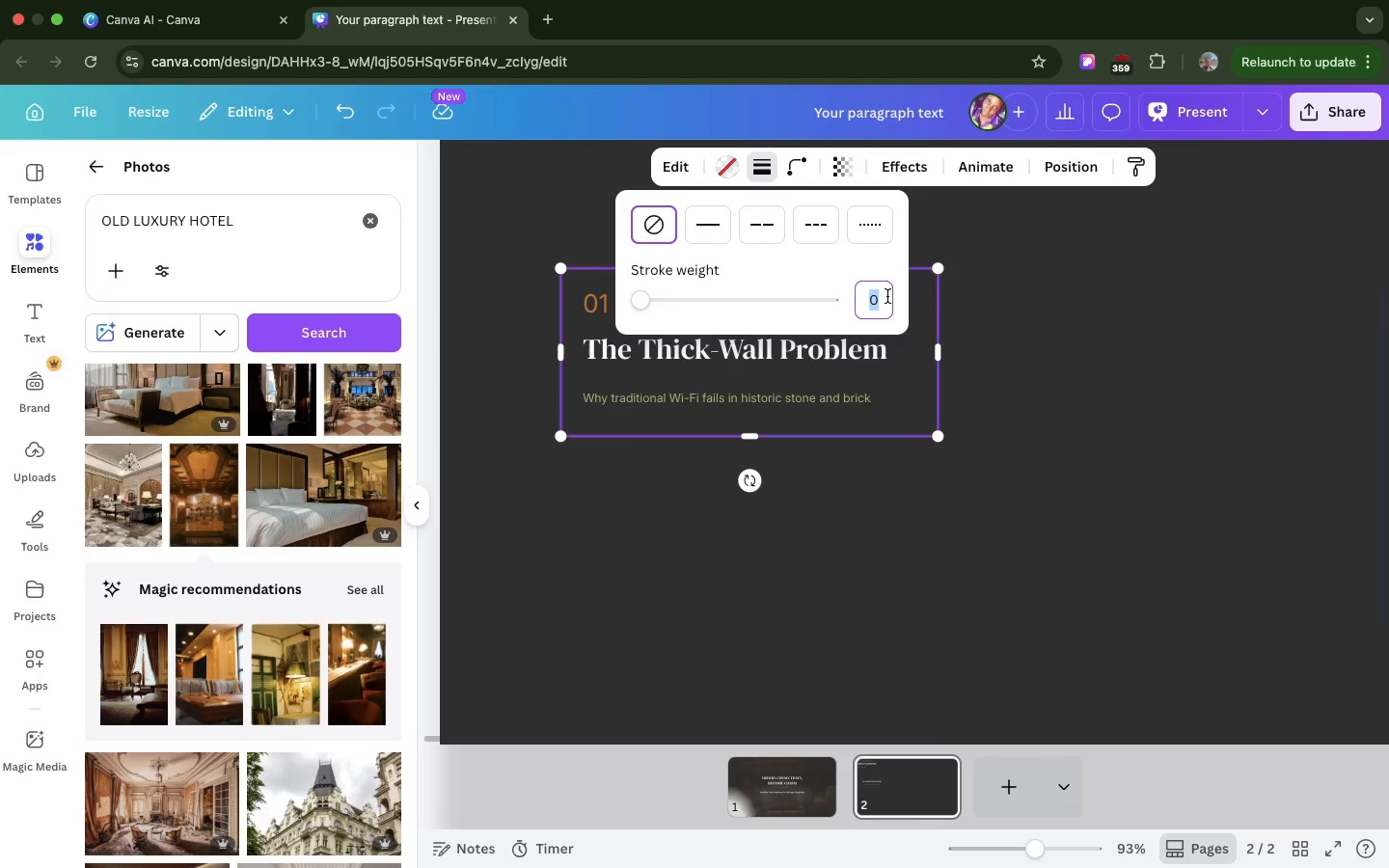 
left_click([887, 296])
 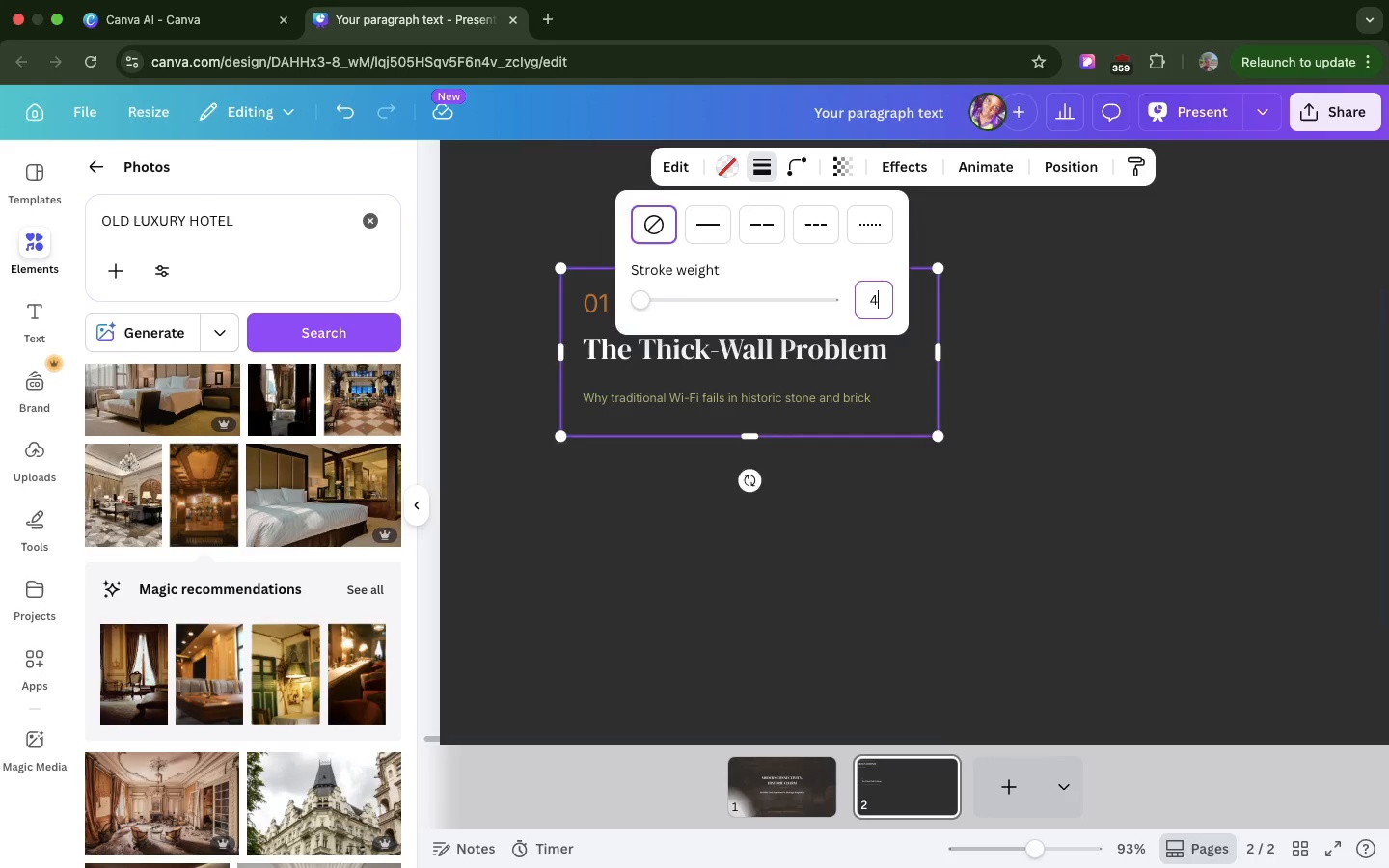 
key(4)
 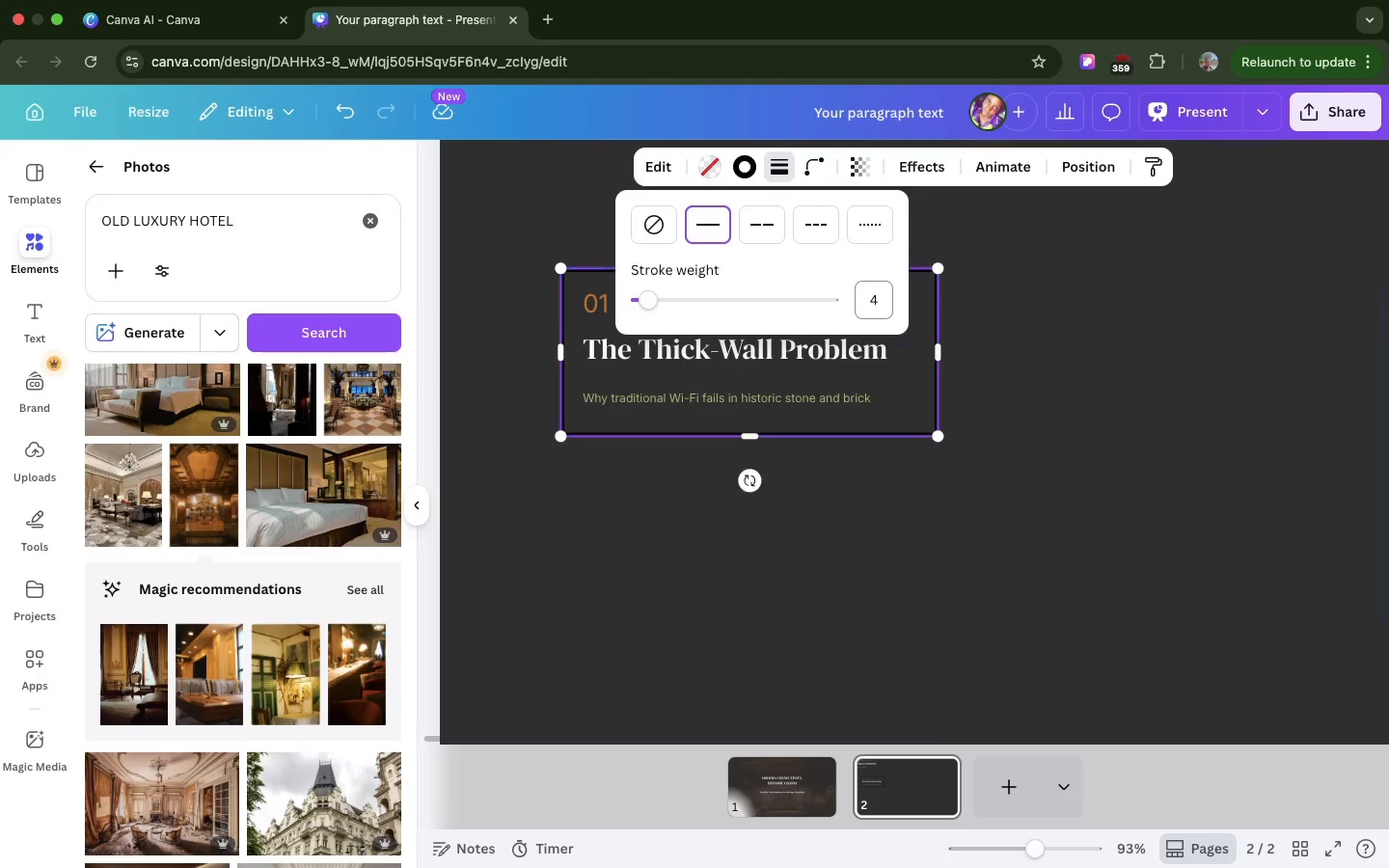 
key(Enter)
 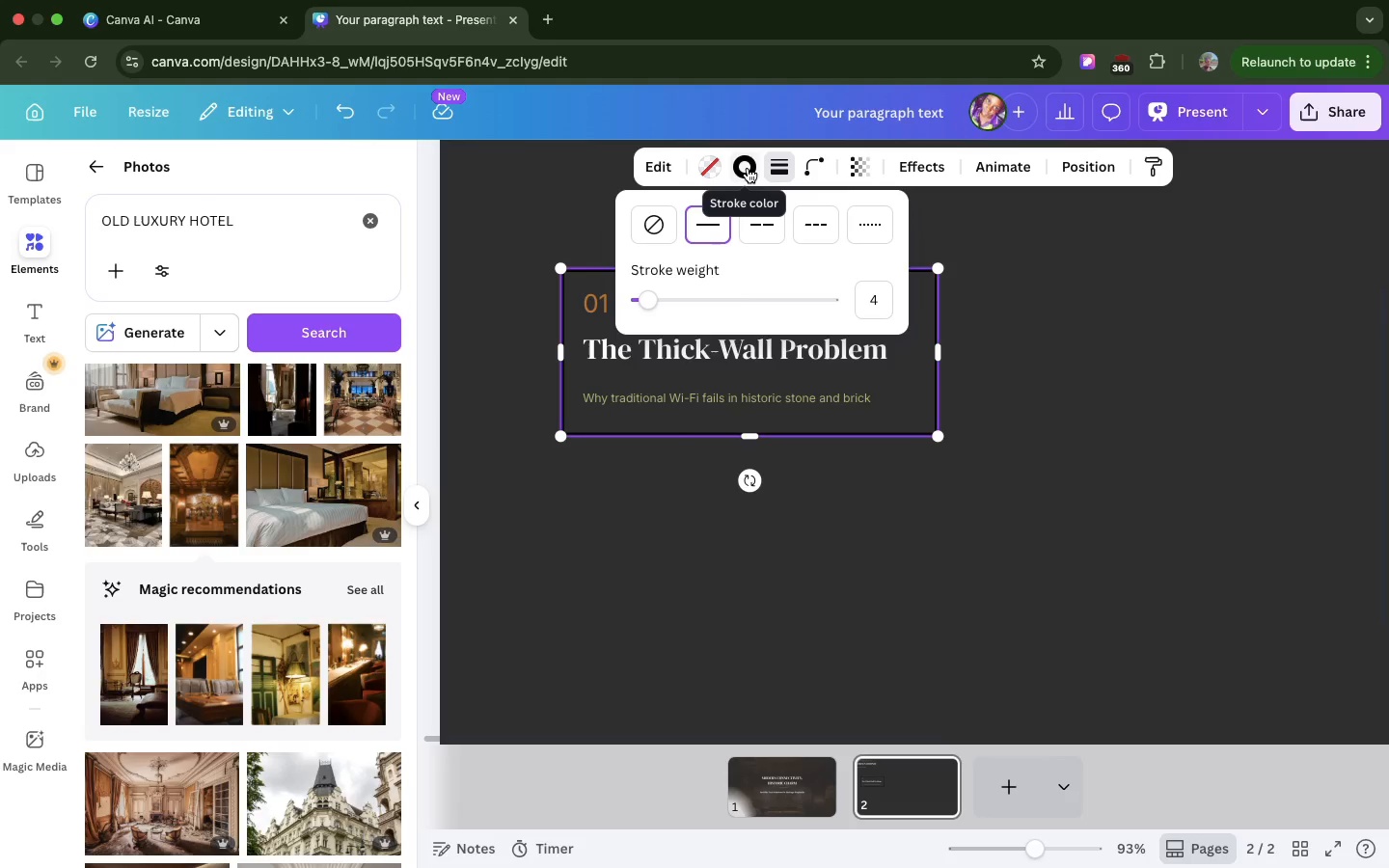 
left_click([748, 168])
 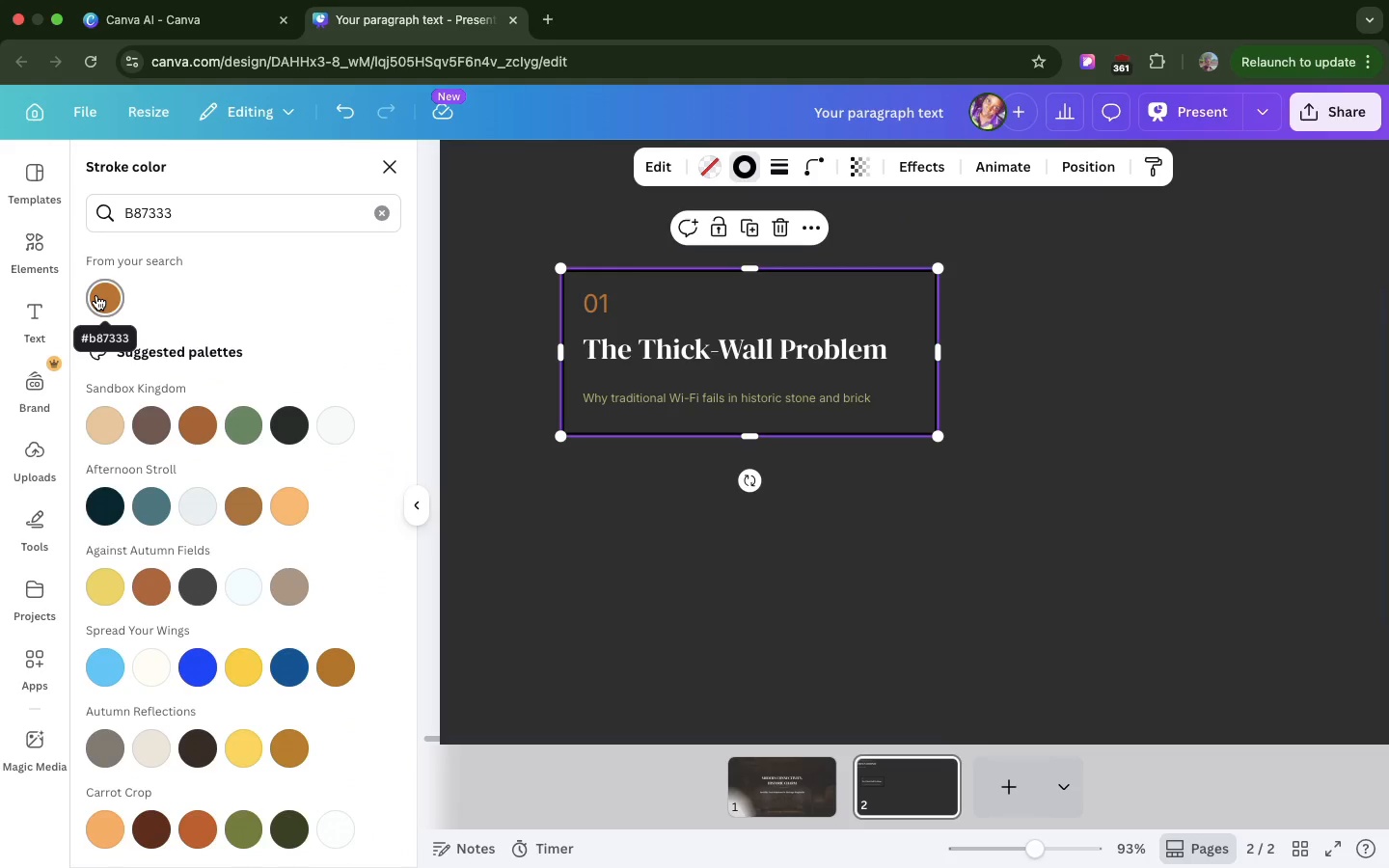 
left_click([96, 295])
 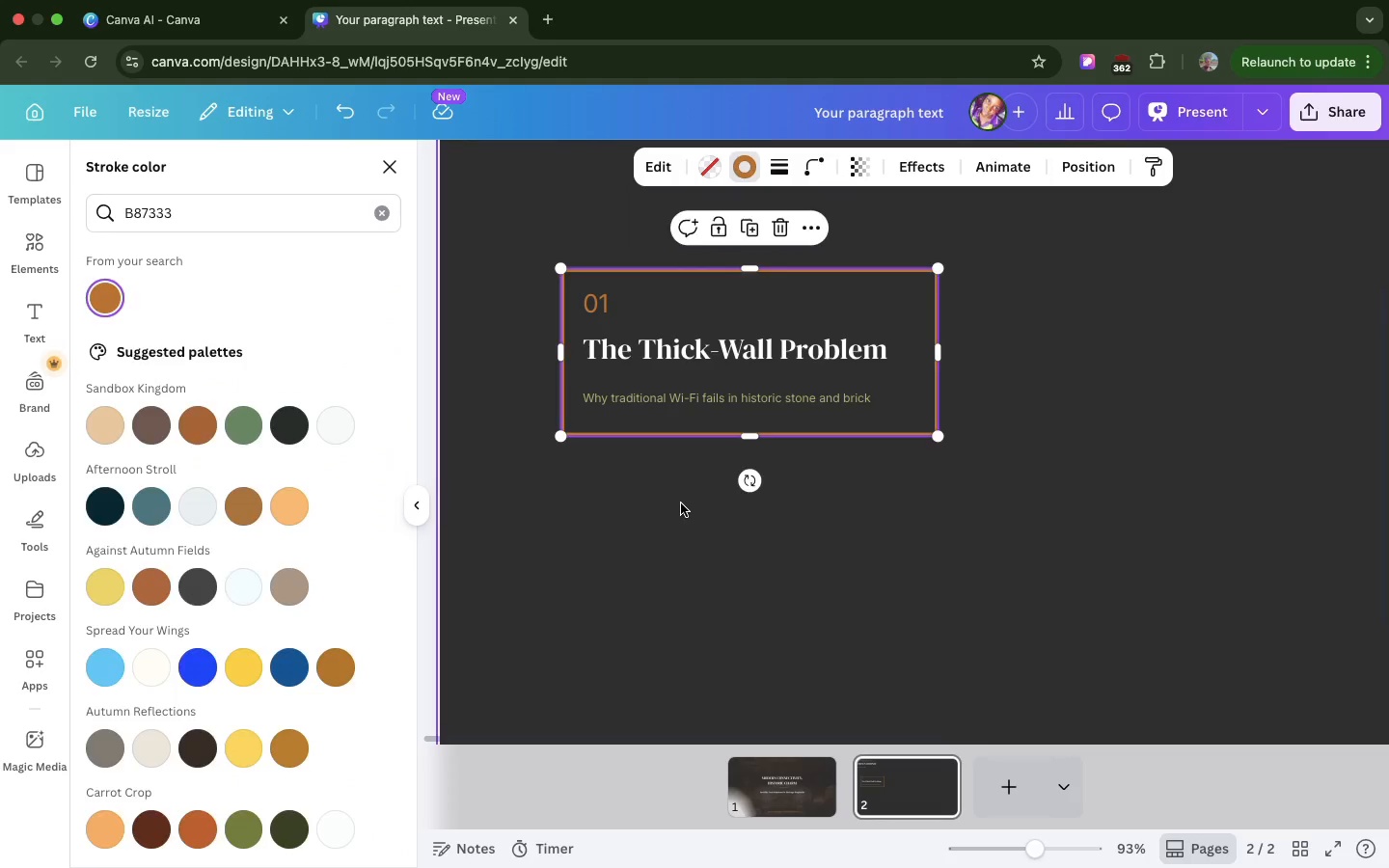 
left_click([681, 503])
 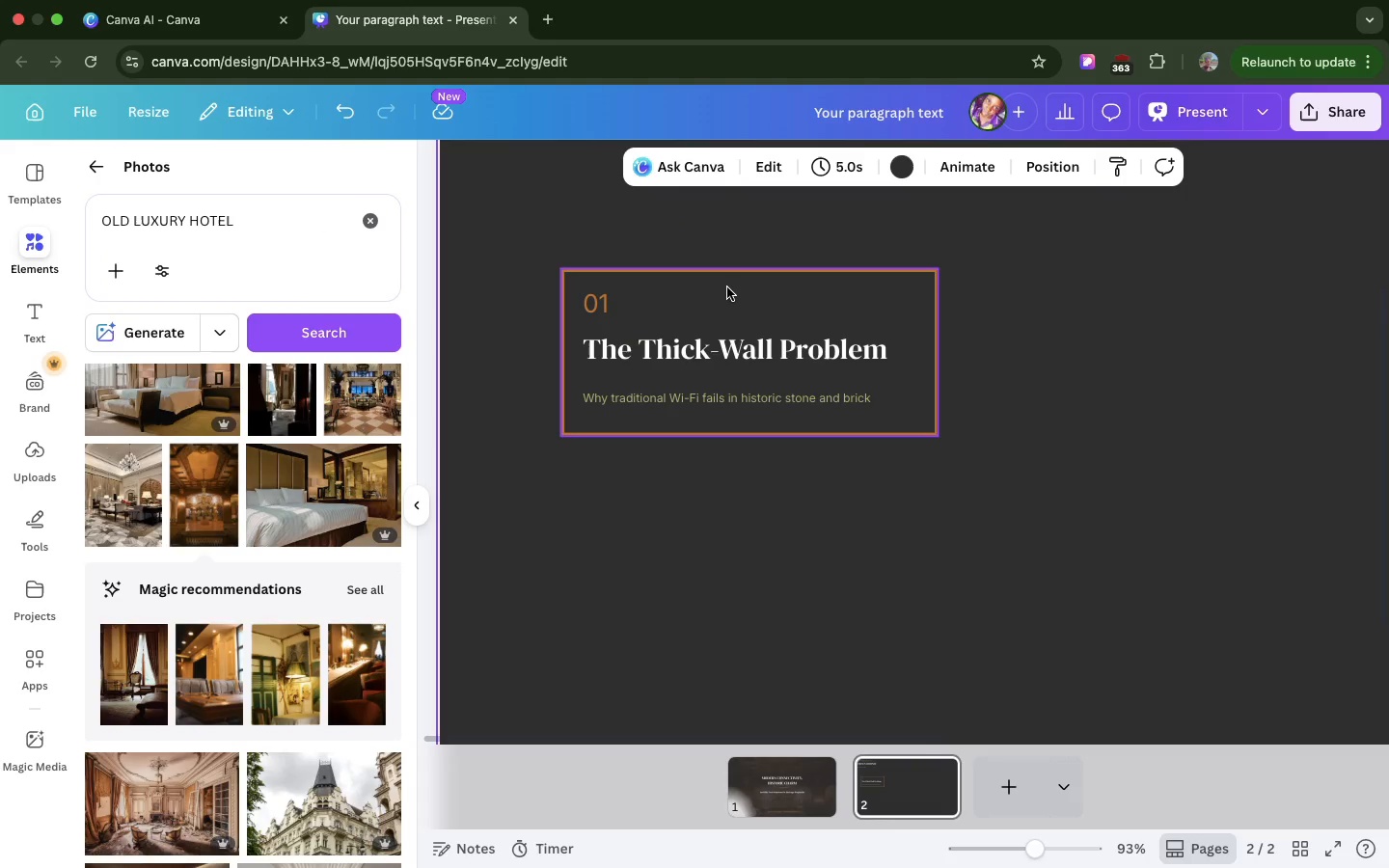 
left_click([727, 287])
 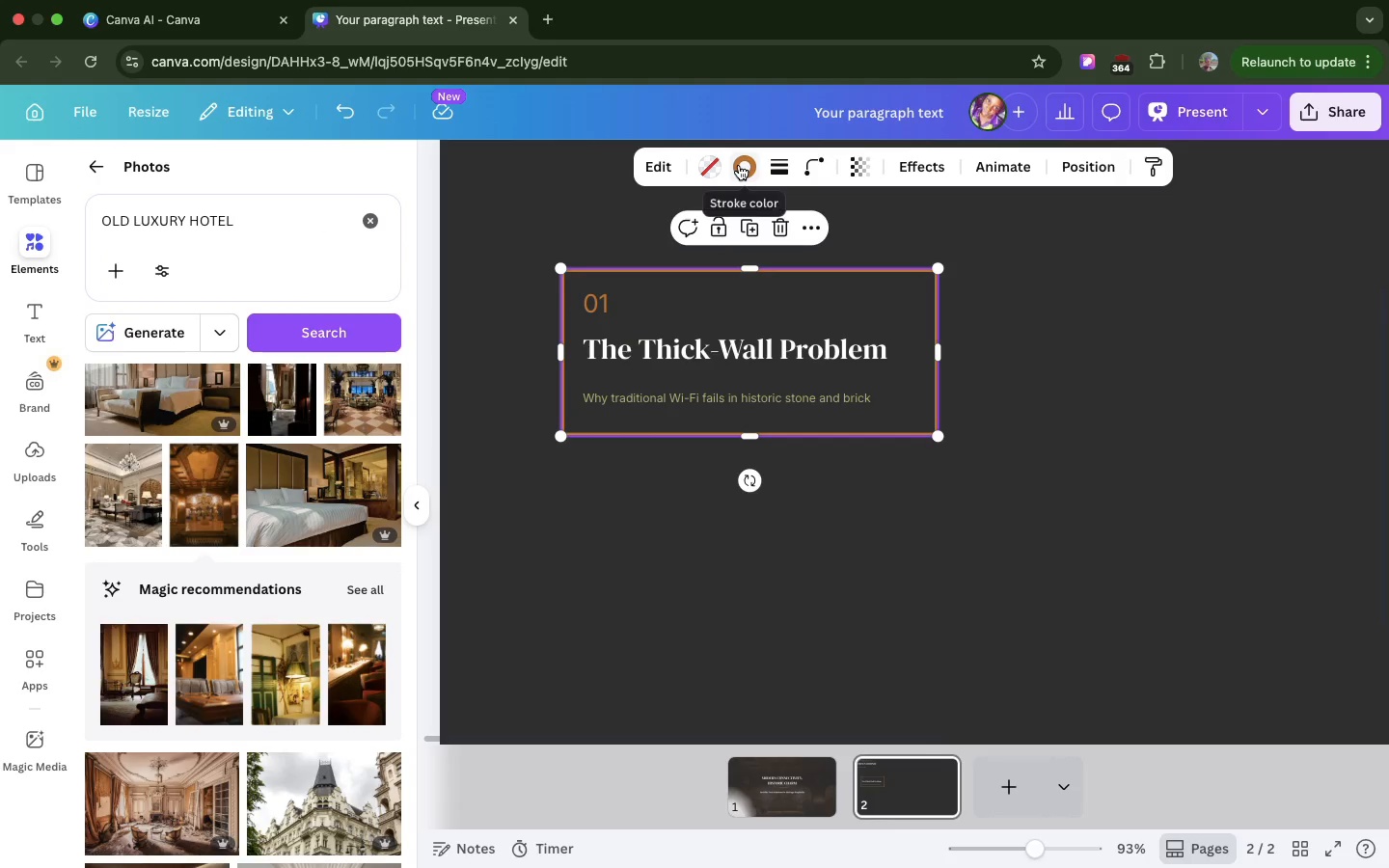 
left_click([739, 165])
 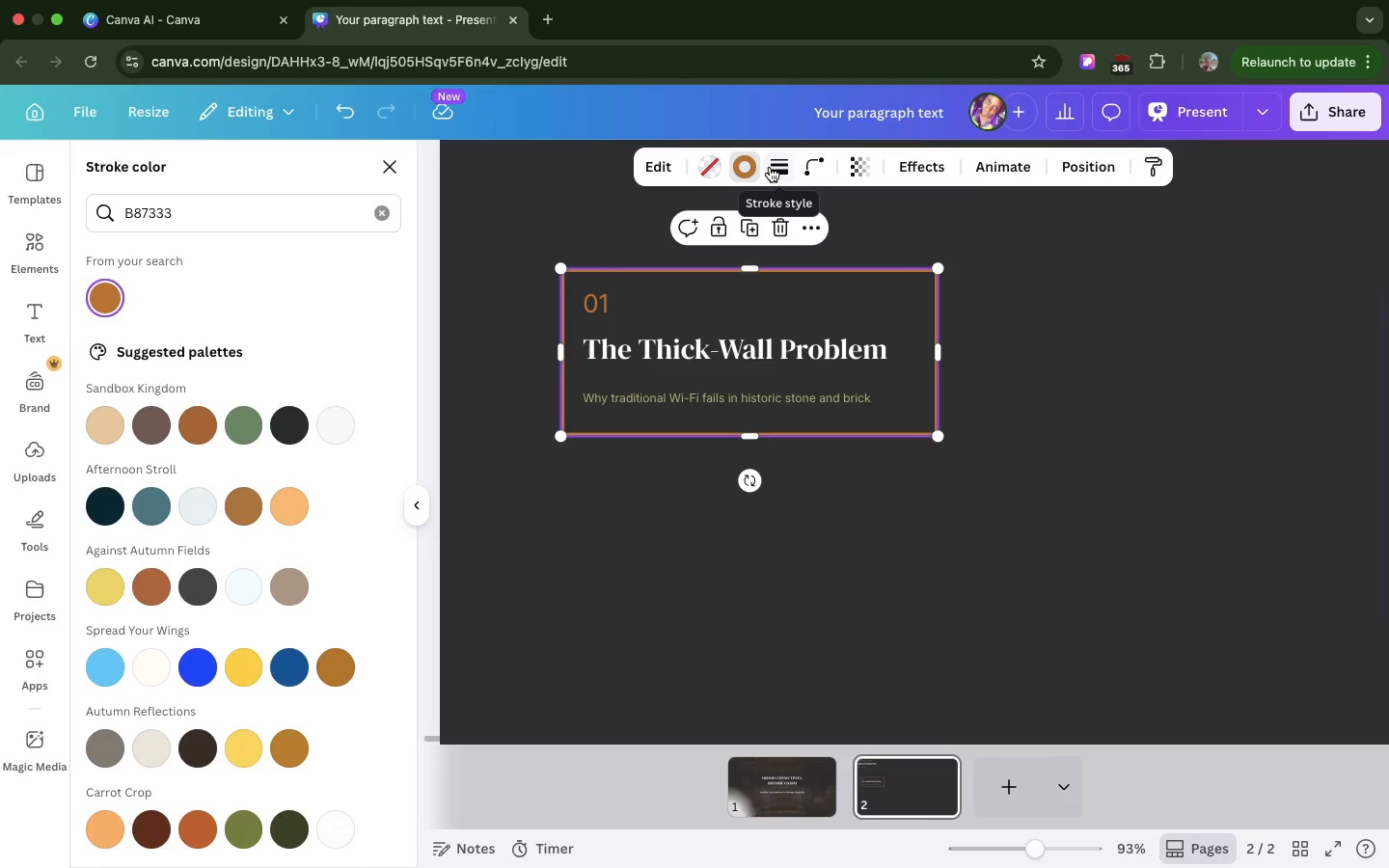 
left_click([770, 167])
 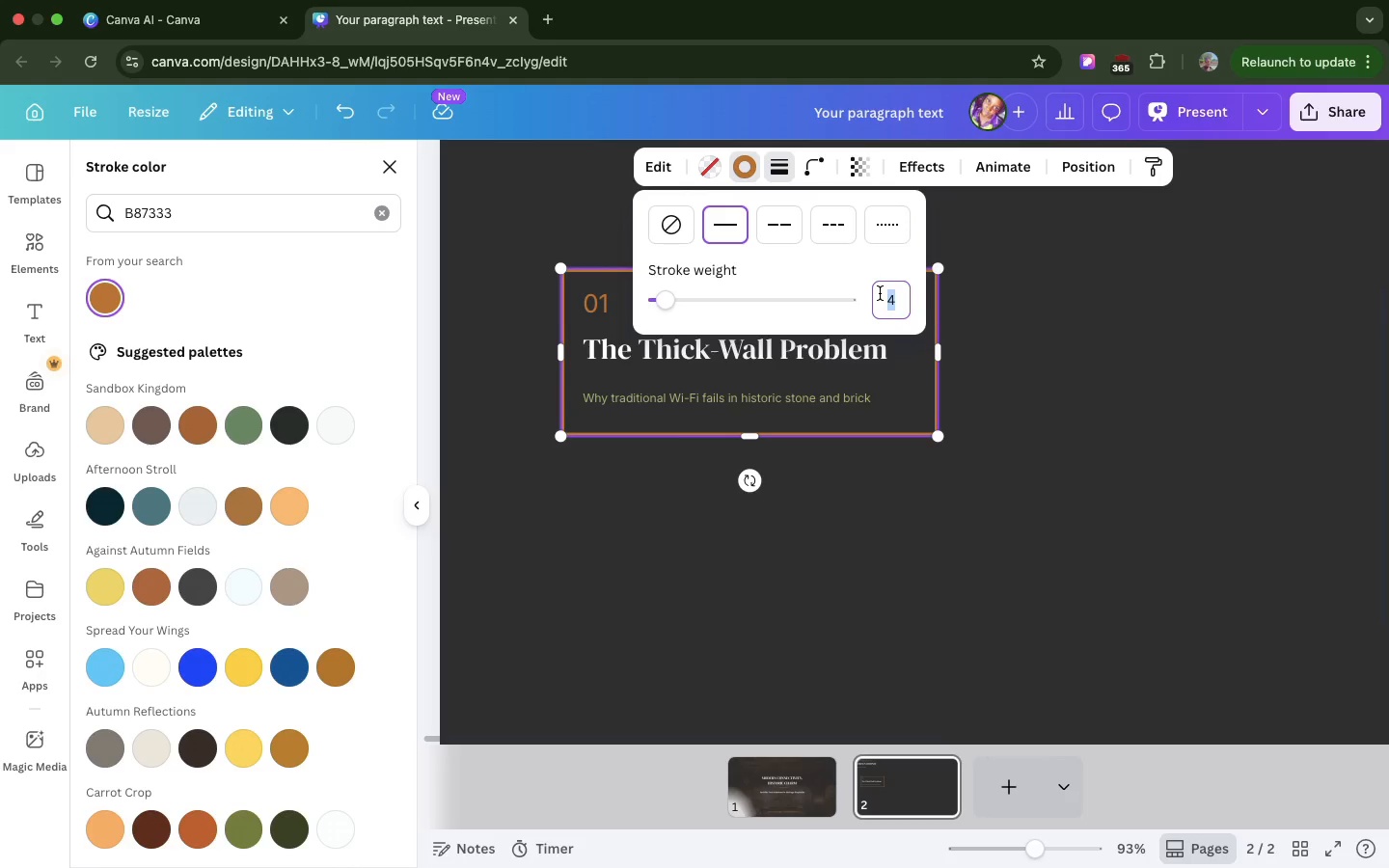 
left_click([880, 293])
 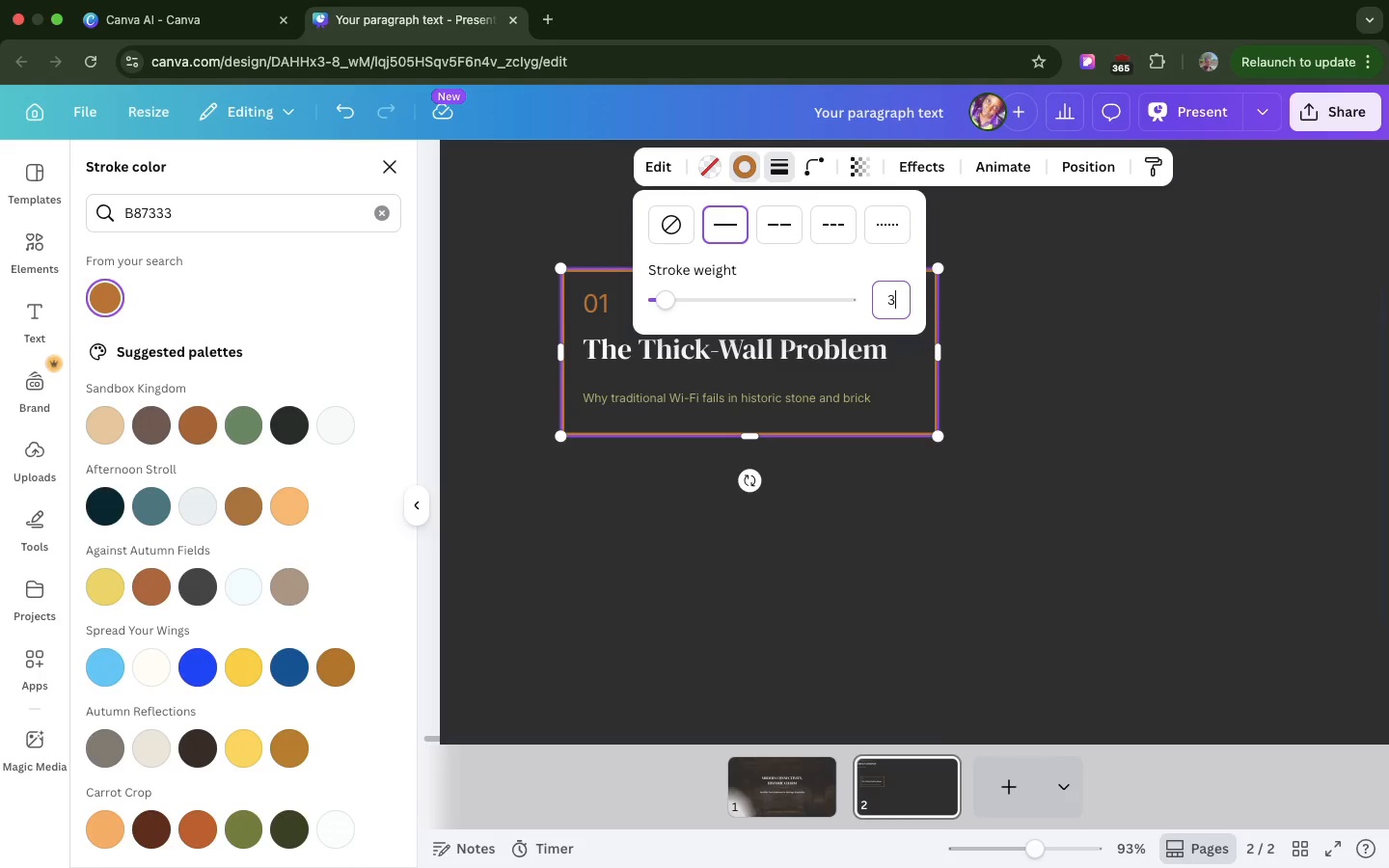 
key(3)
 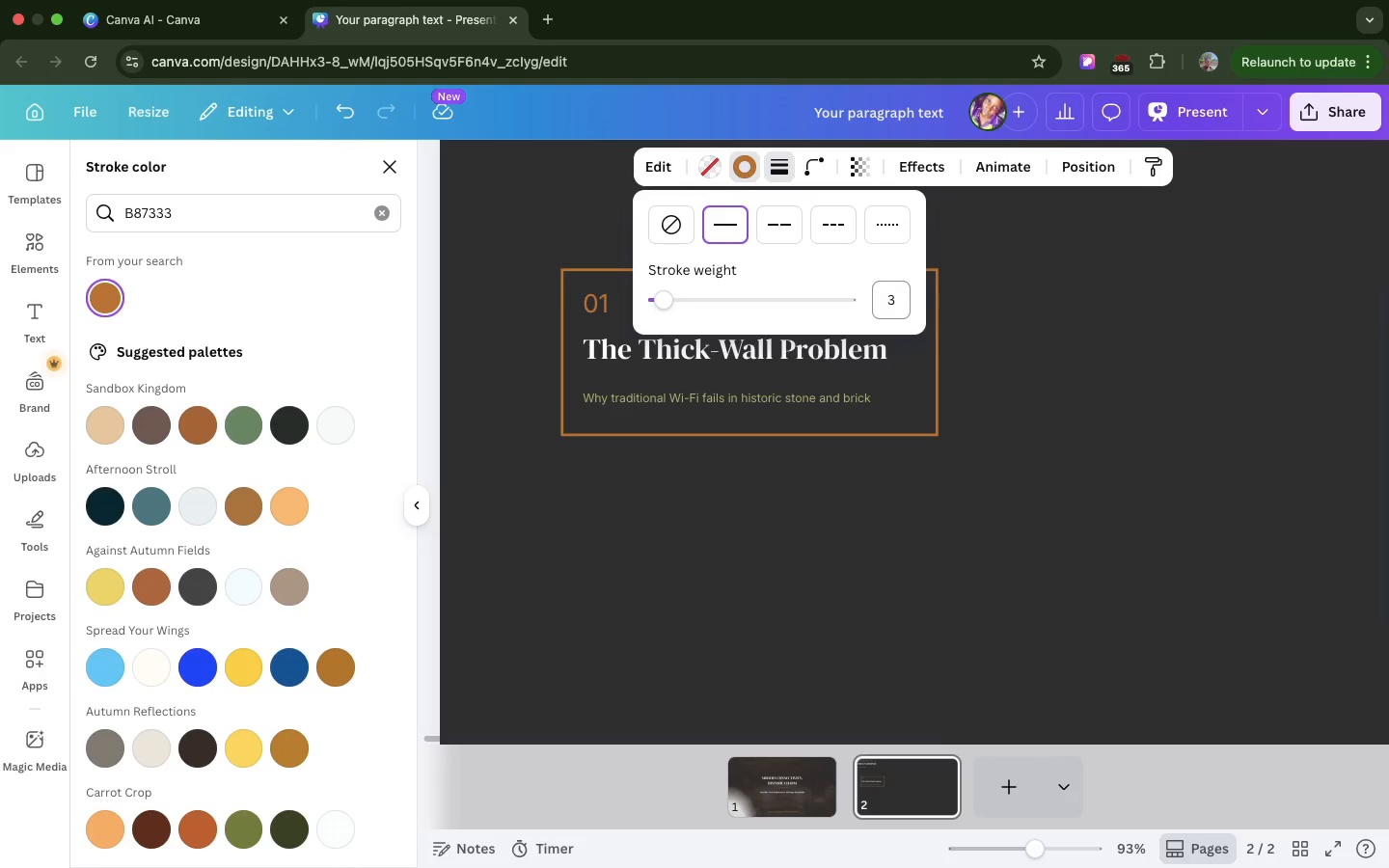 
key(Enter)
 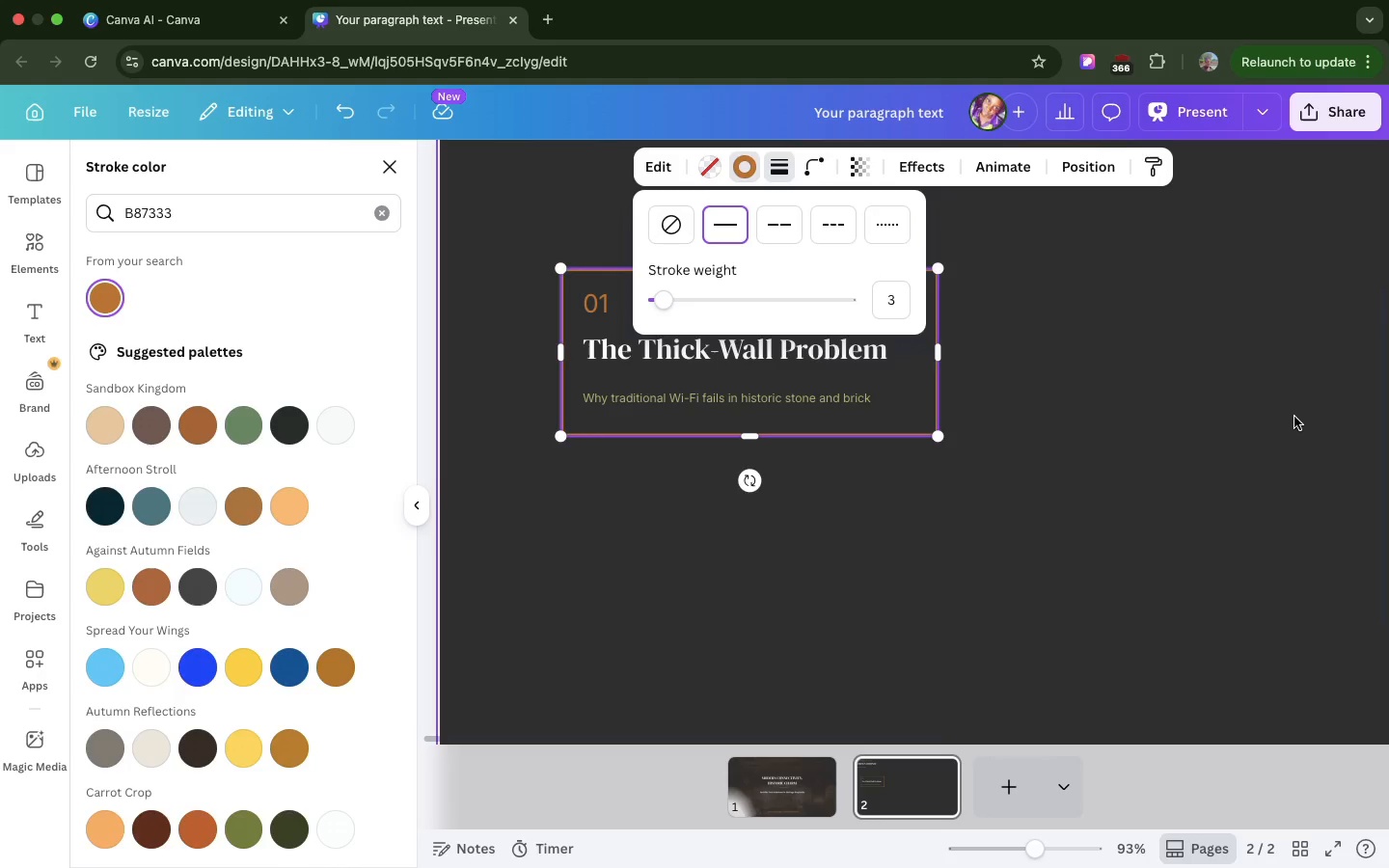 
left_click([1294, 417])
 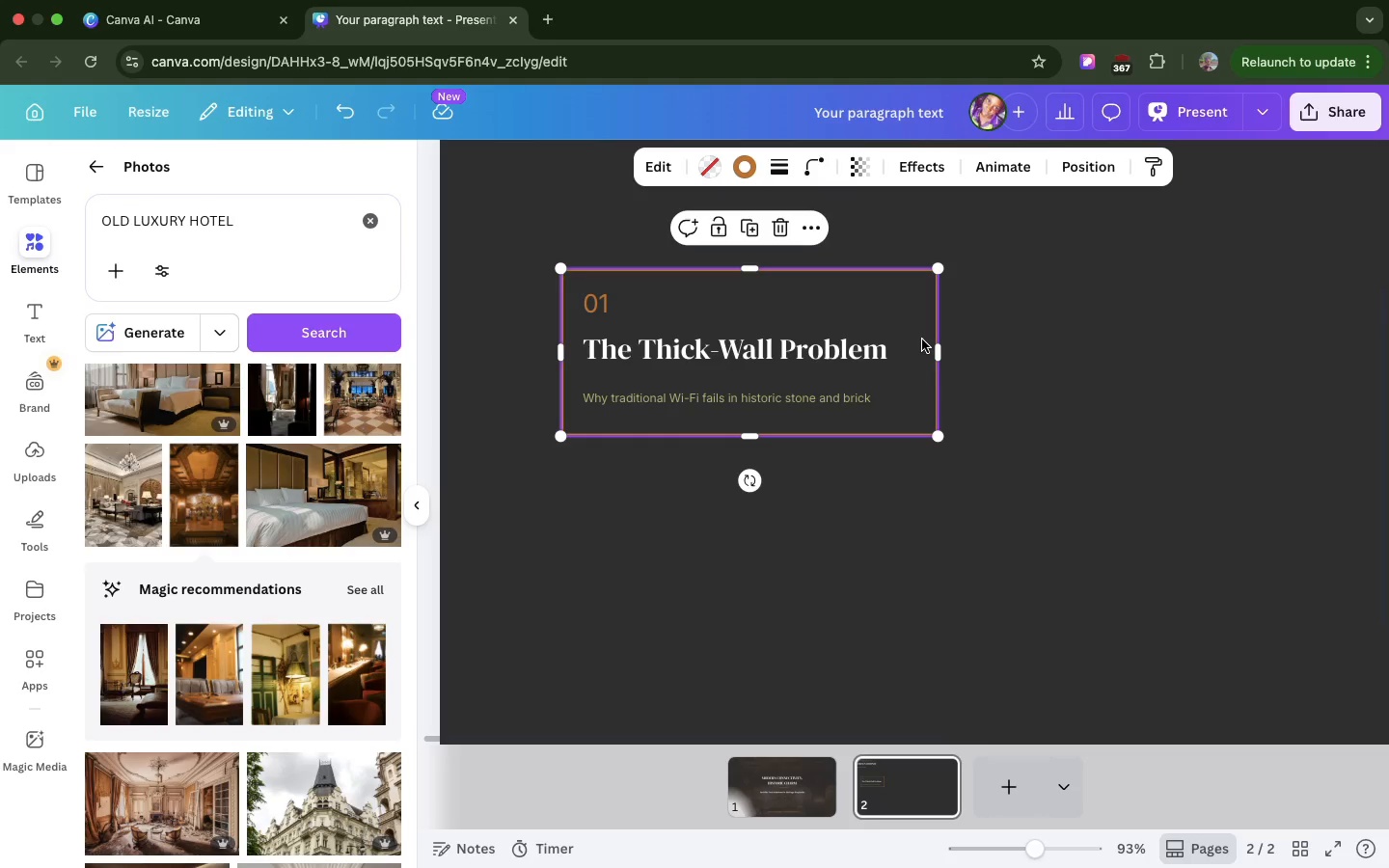 
left_click([922, 339])
 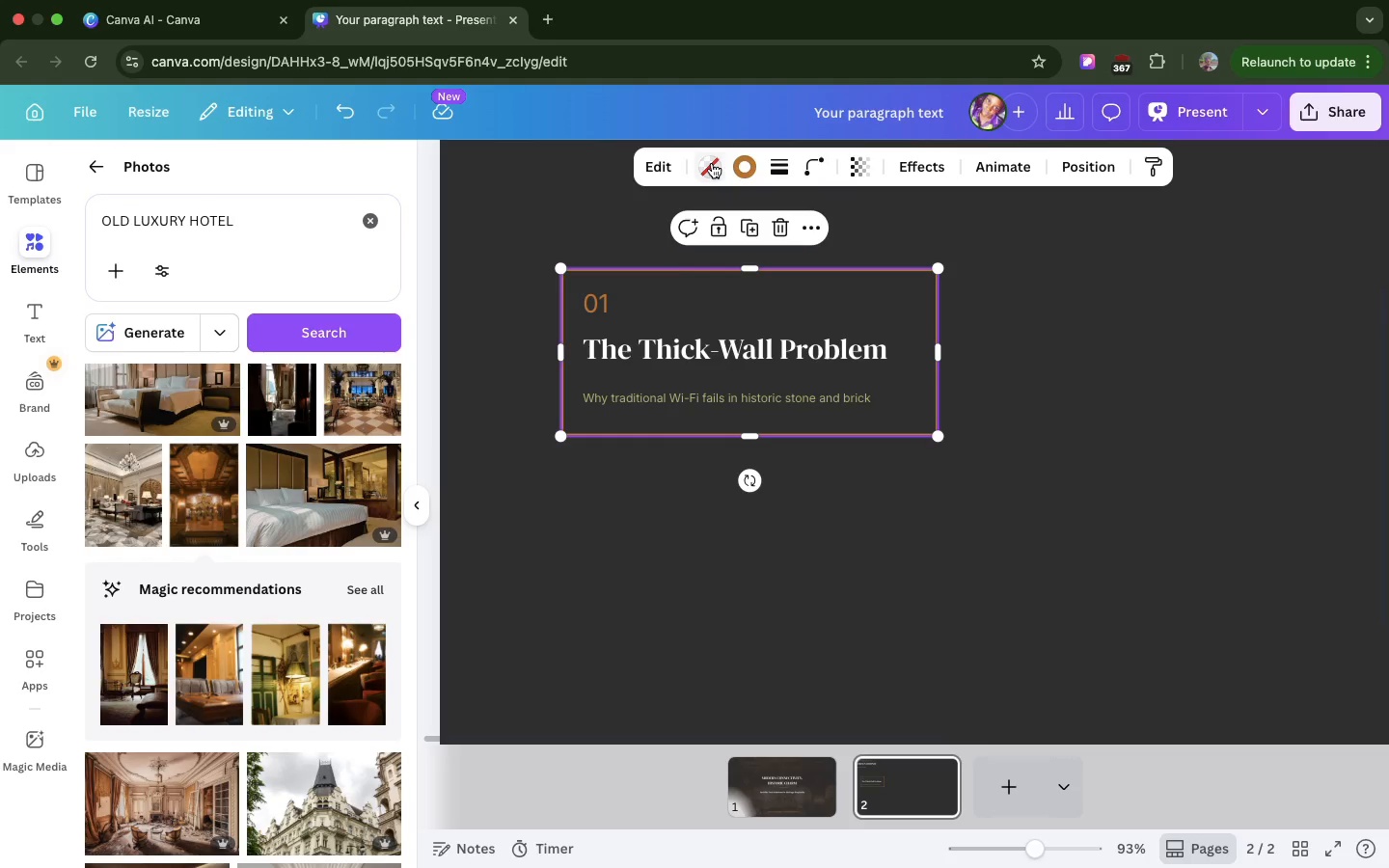 
left_click([712, 163])
 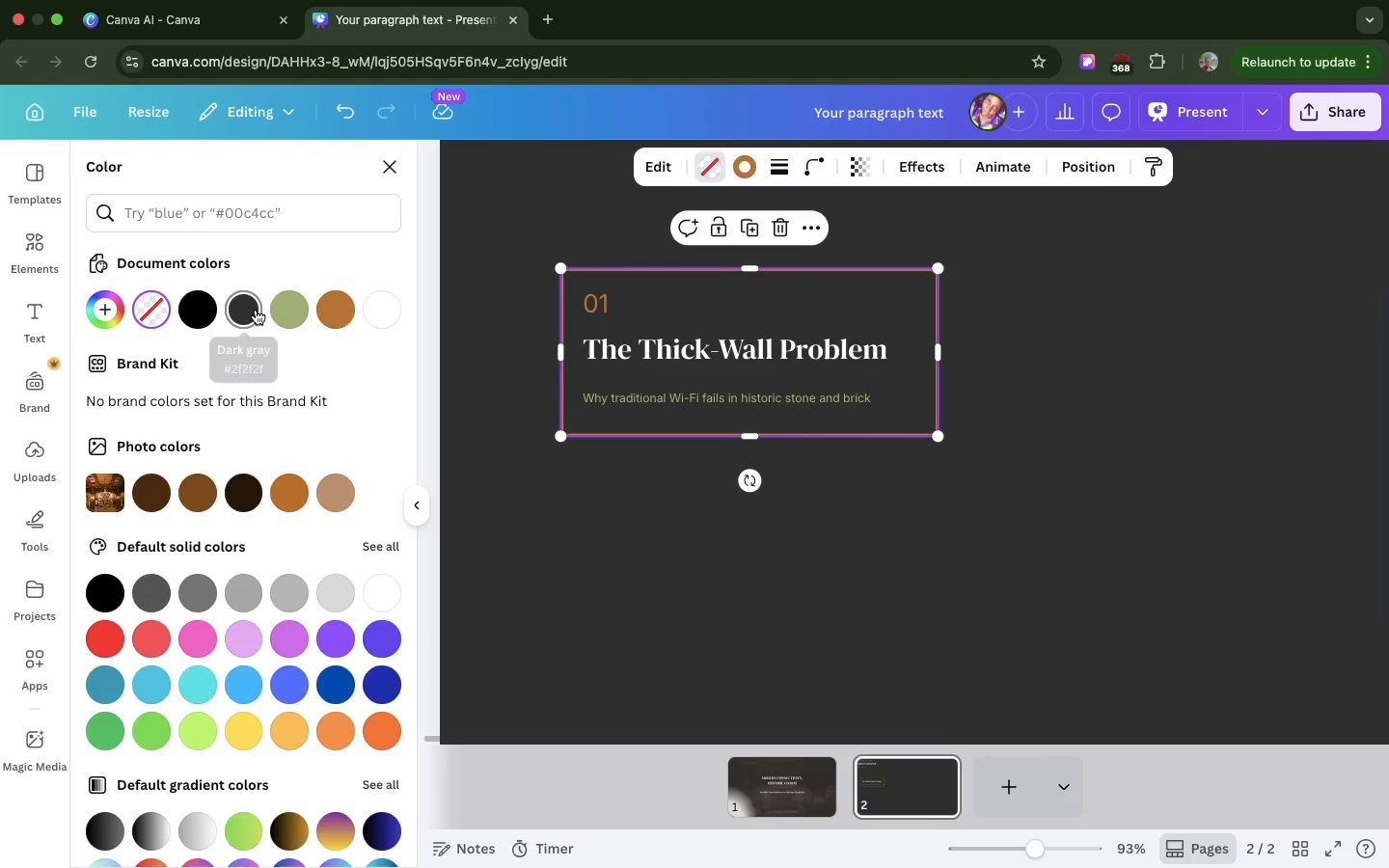 
left_click([256, 310])
 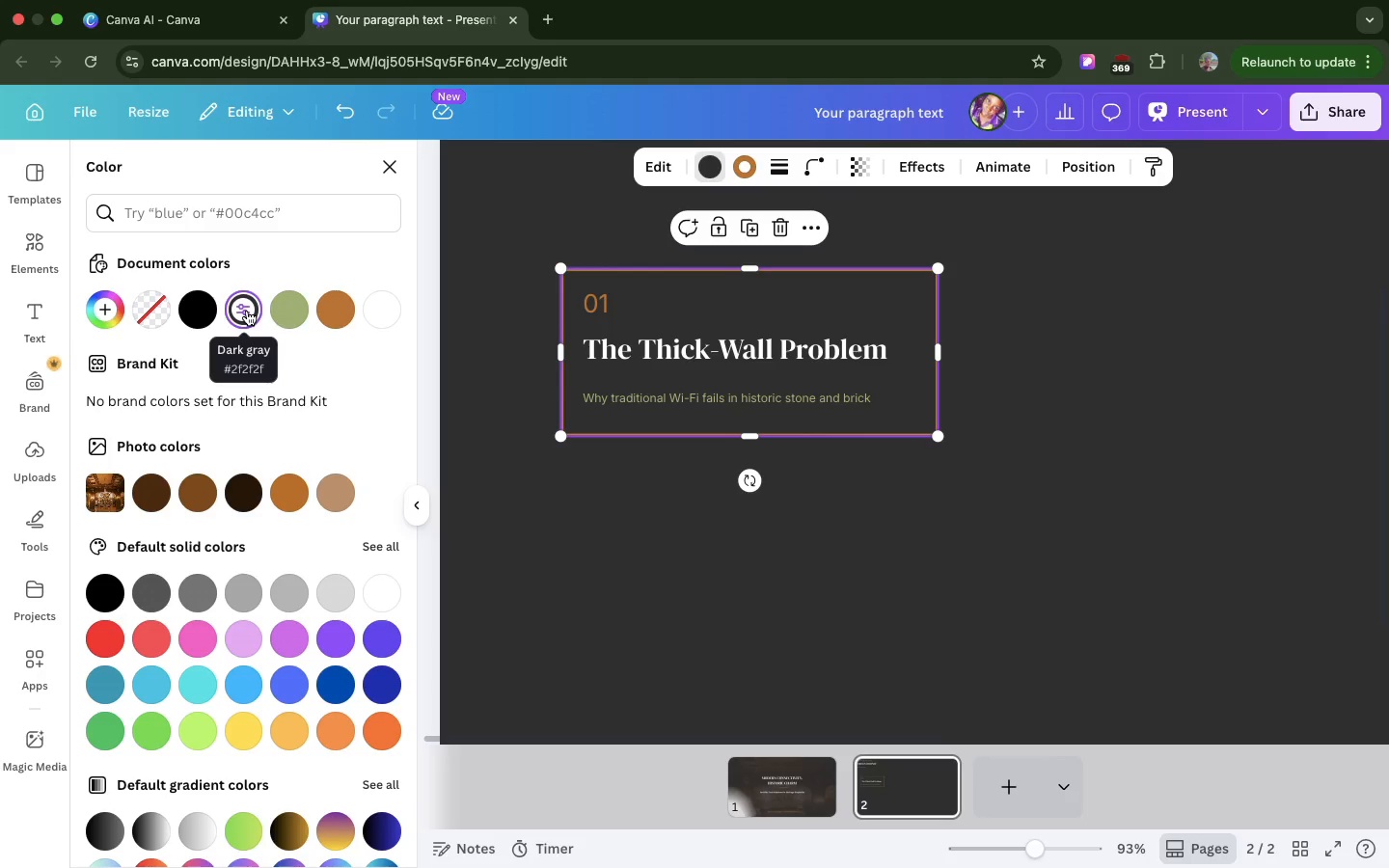 
left_click([247, 311])
 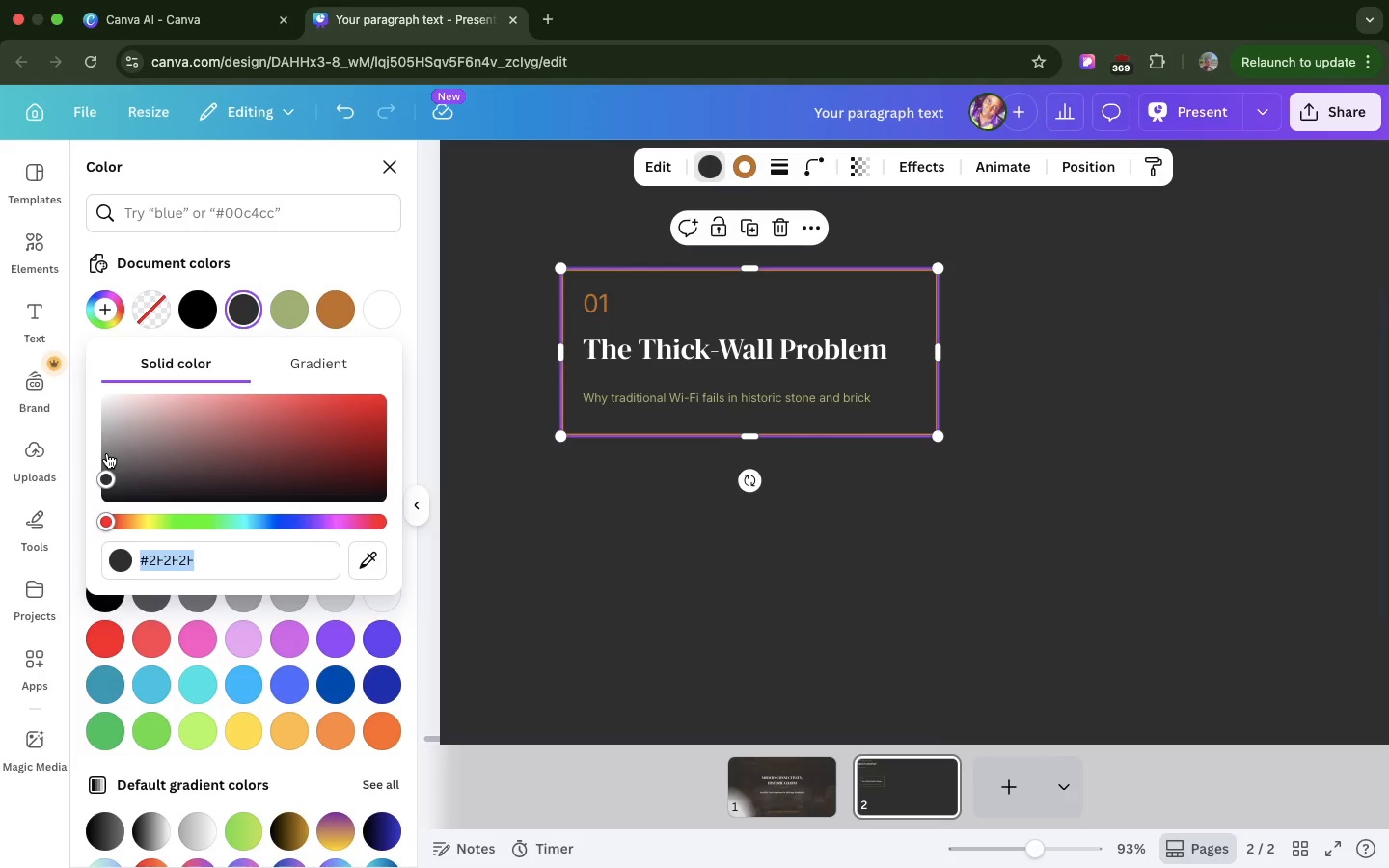 
left_click([107, 453])
 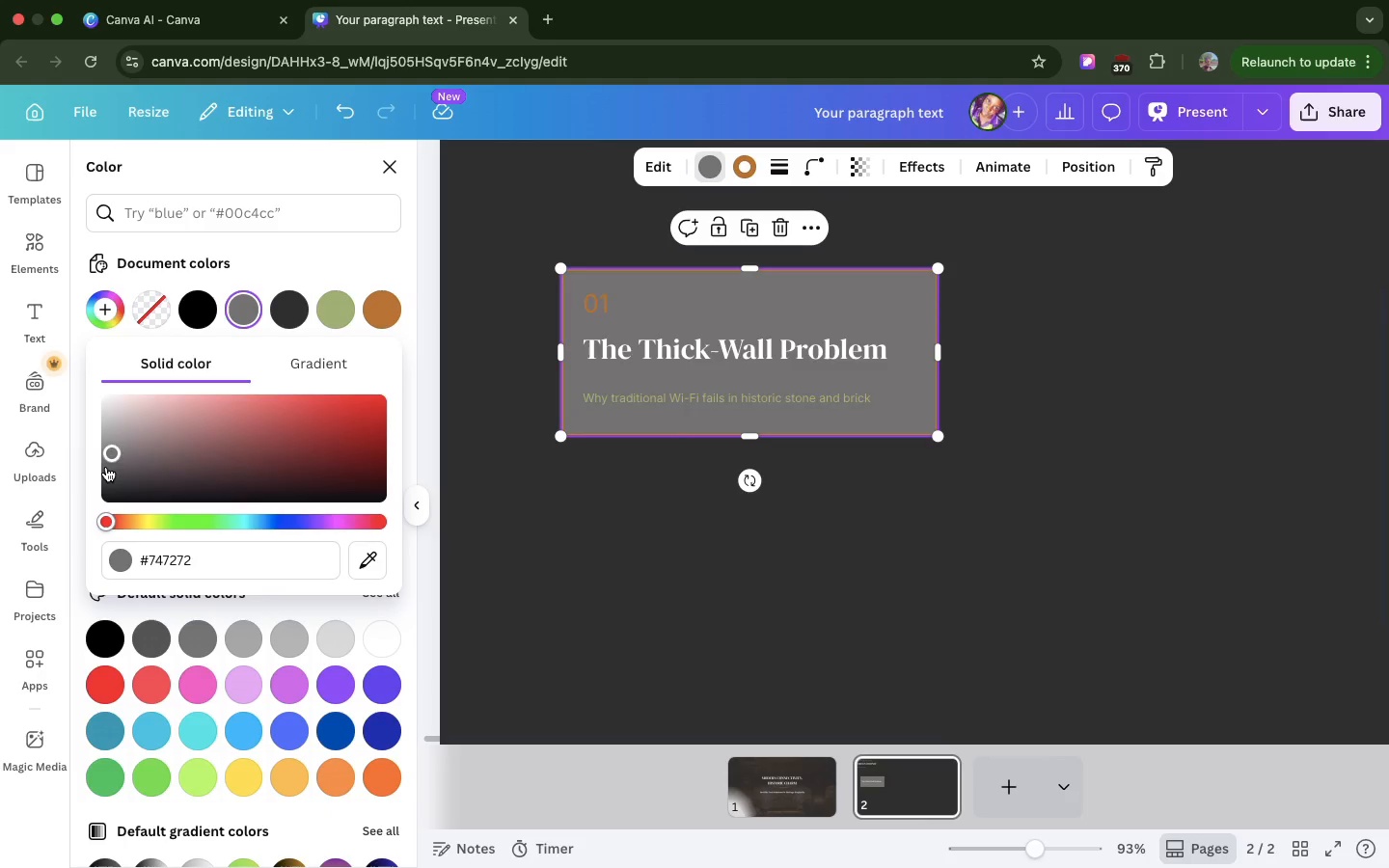 
left_click([106, 467])
 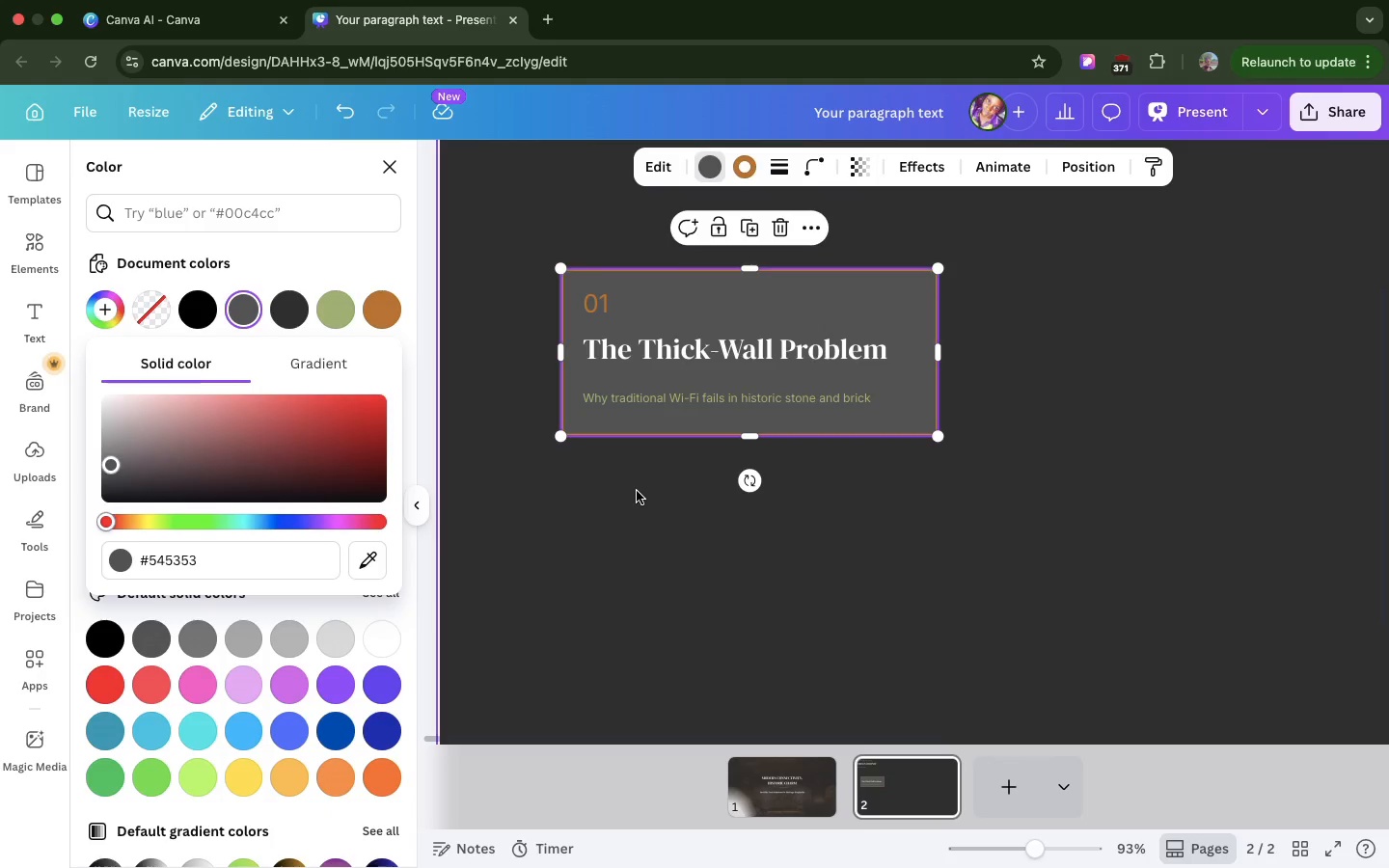 
left_click([637, 491])
 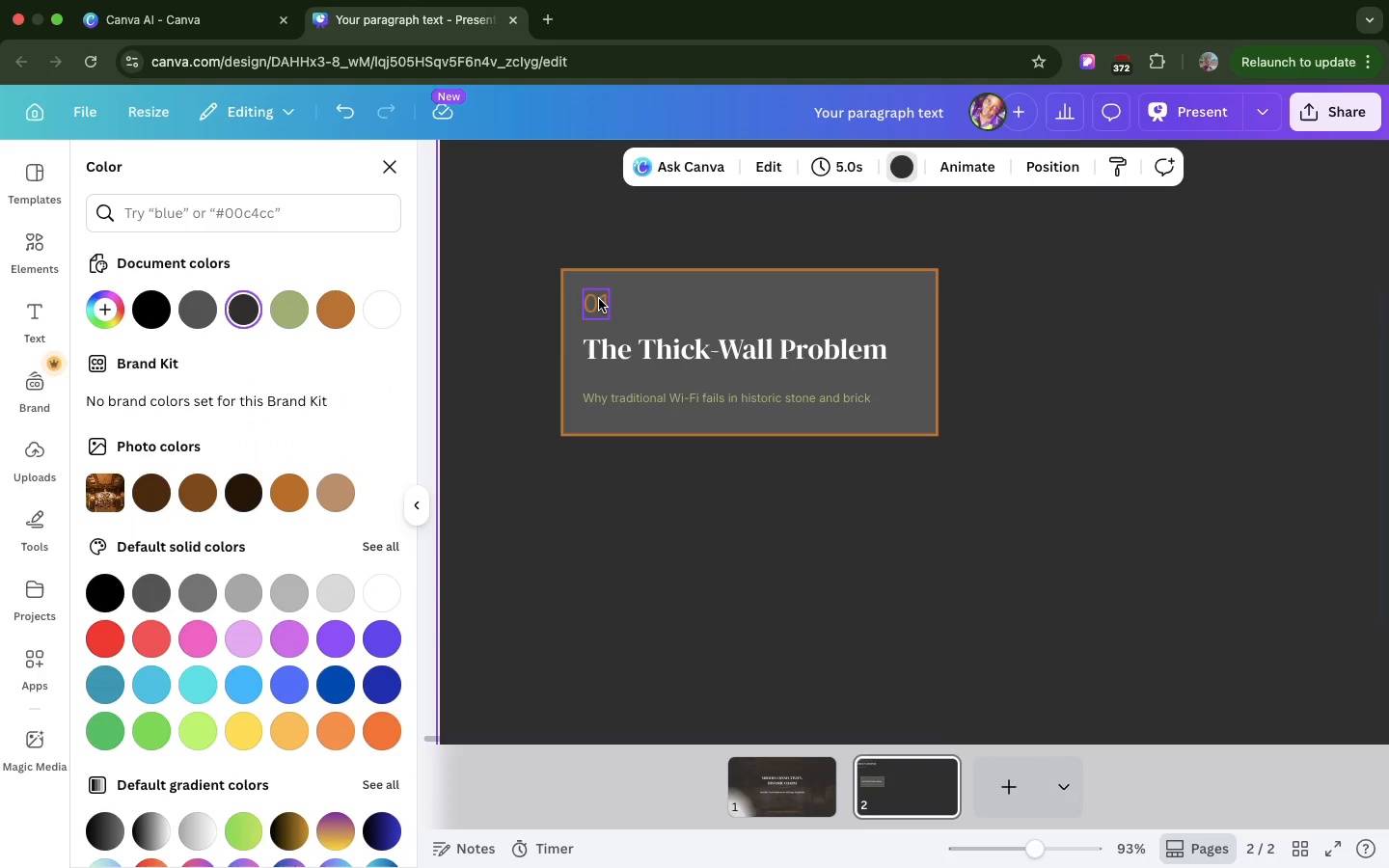 
left_click_drag(start_coordinate=[599, 299], to_coordinate=[601, 304])
 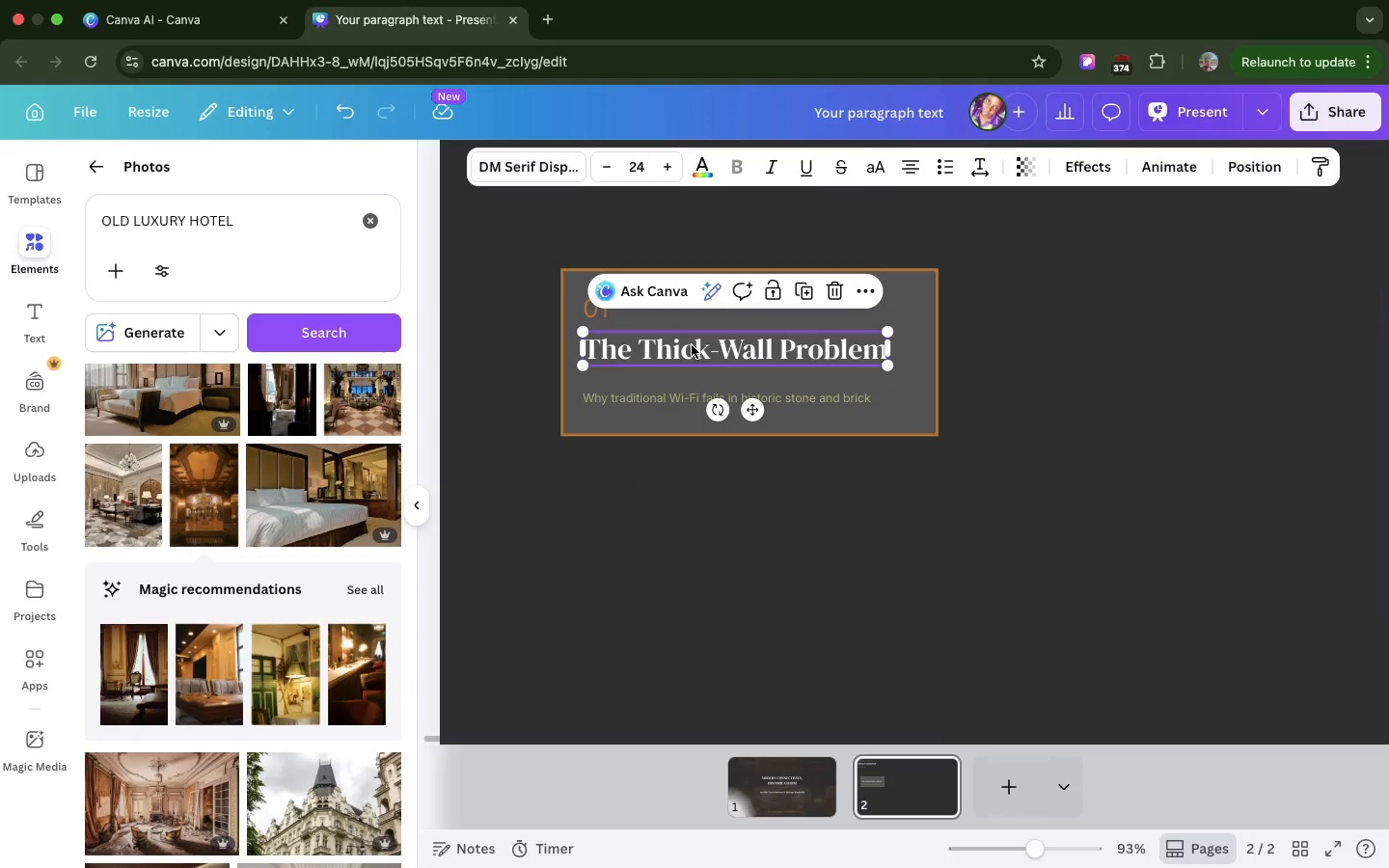 
left_click([692, 345])
 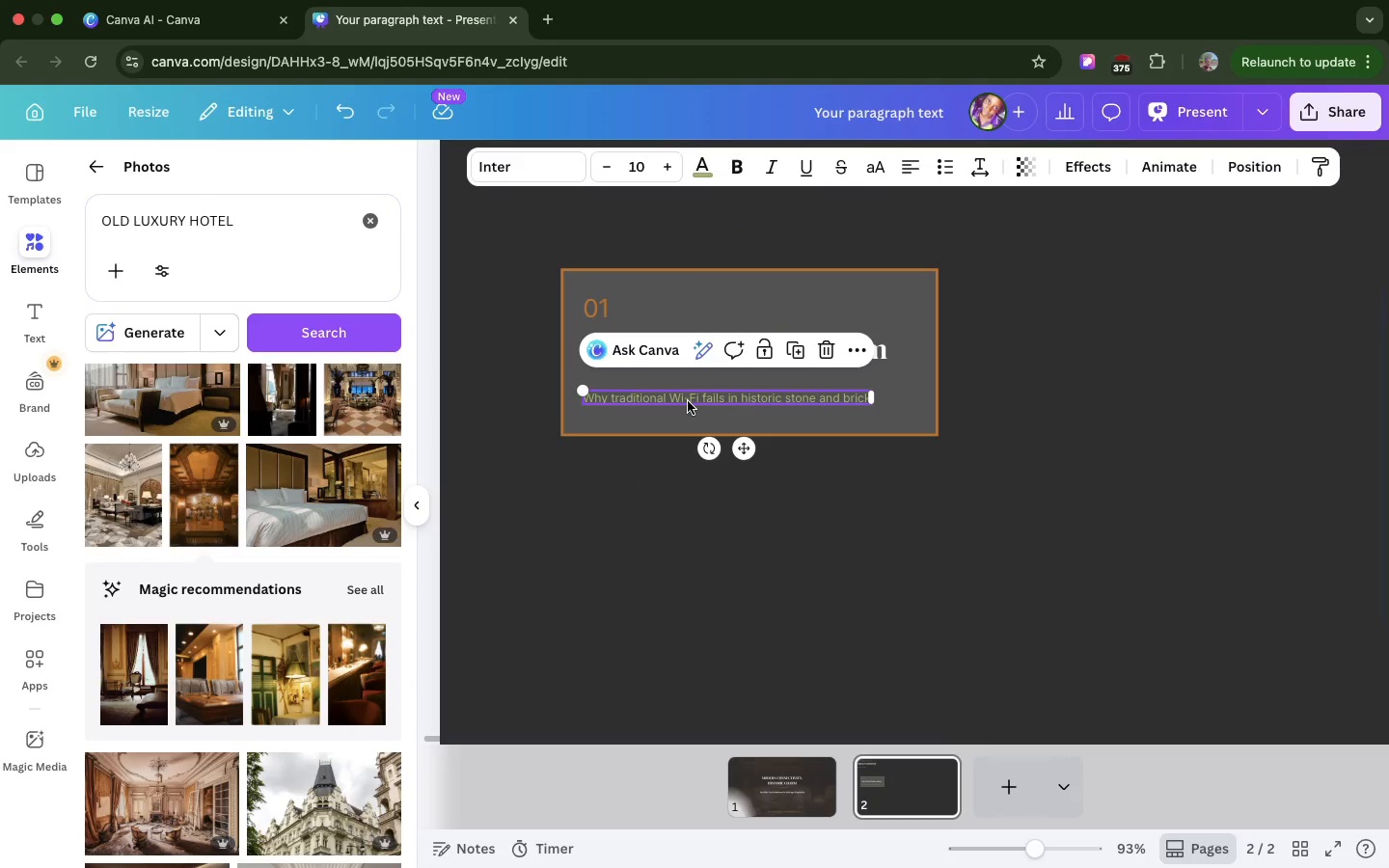 
left_click([688, 401])
 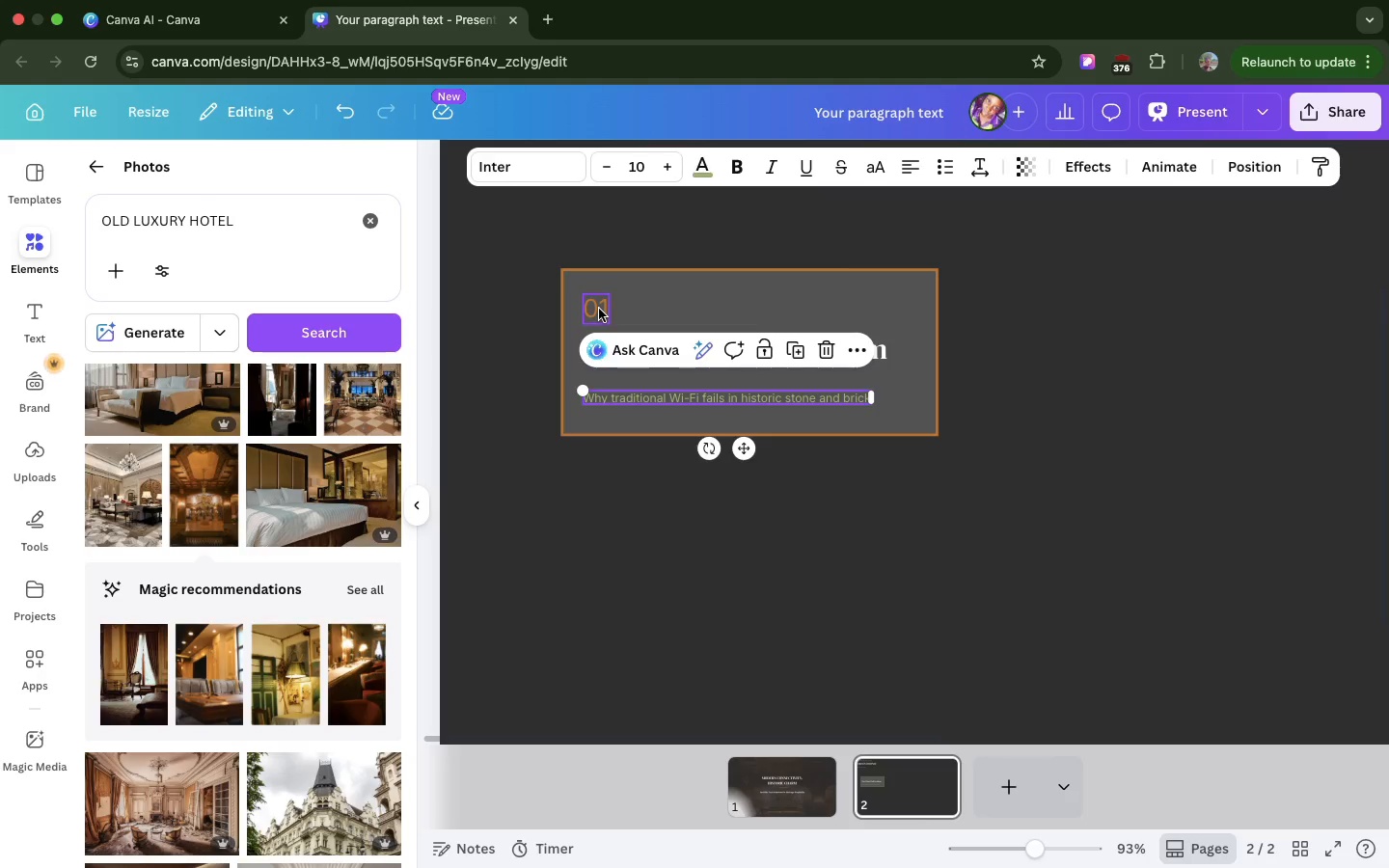 
hold_key(key=ShiftLeft, duration=2.66)
left_click([599, 309])
 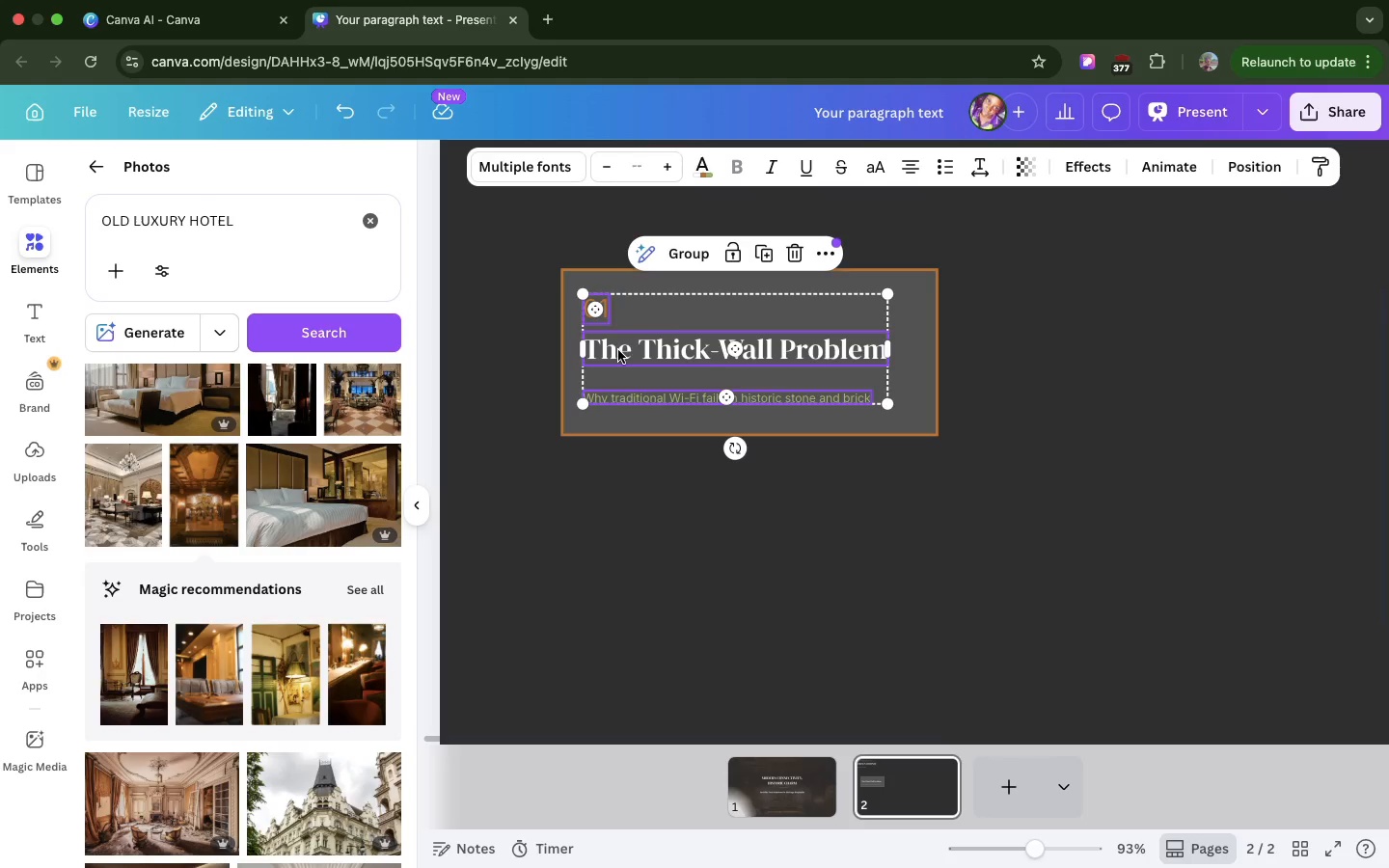 
left_click([618, 350])
 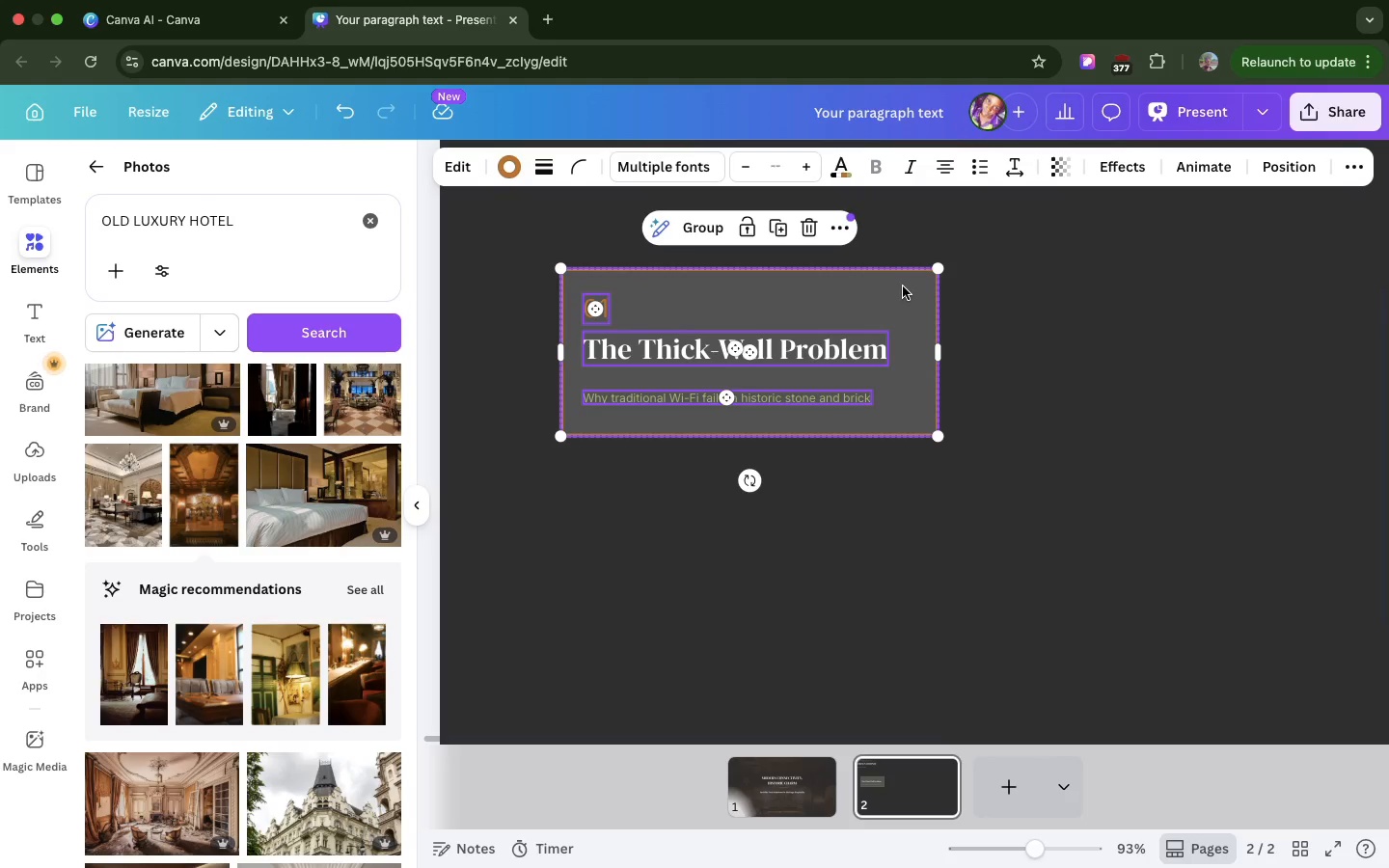 
left_click([903, 286])
 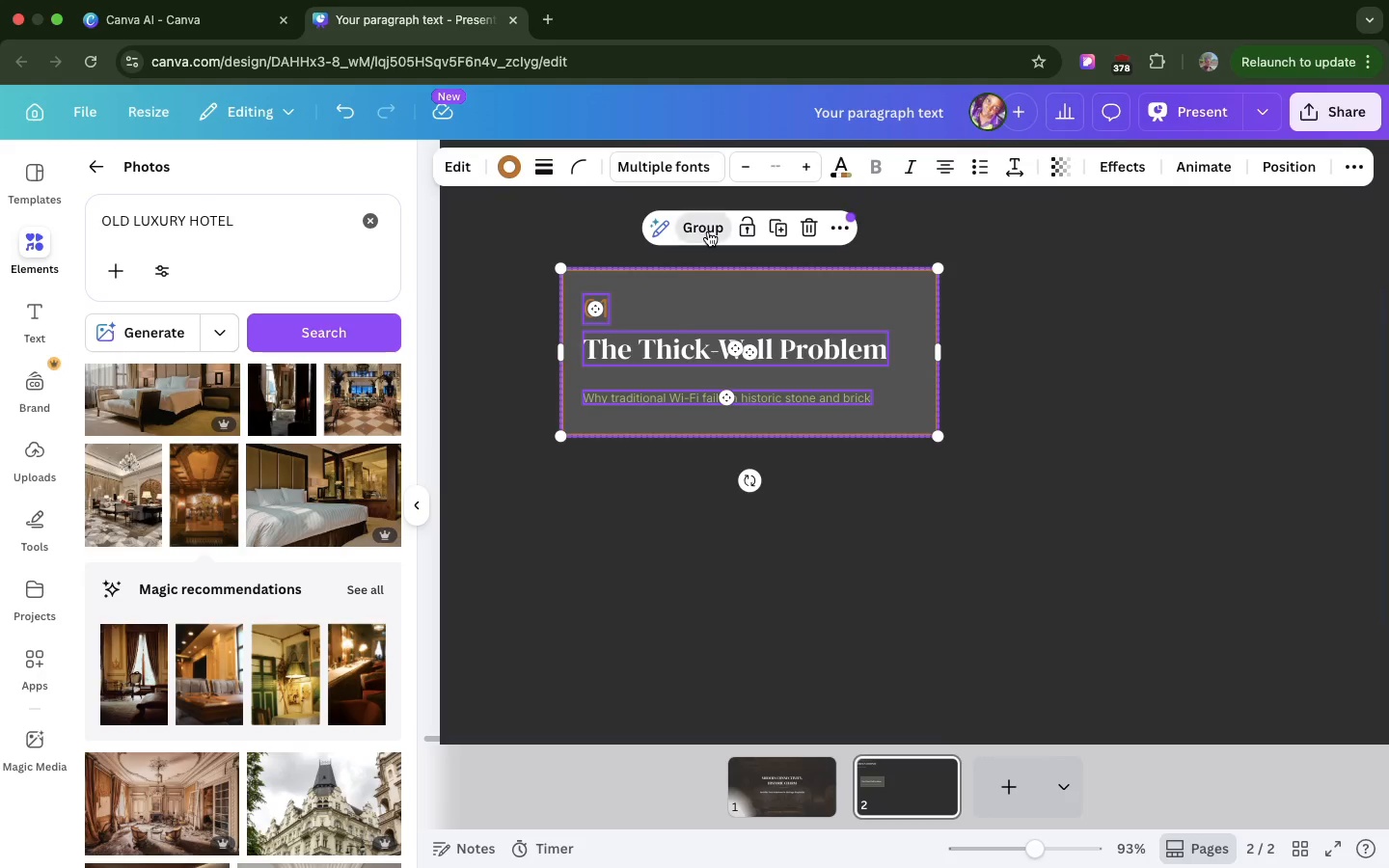 
left_click([708, 231])
 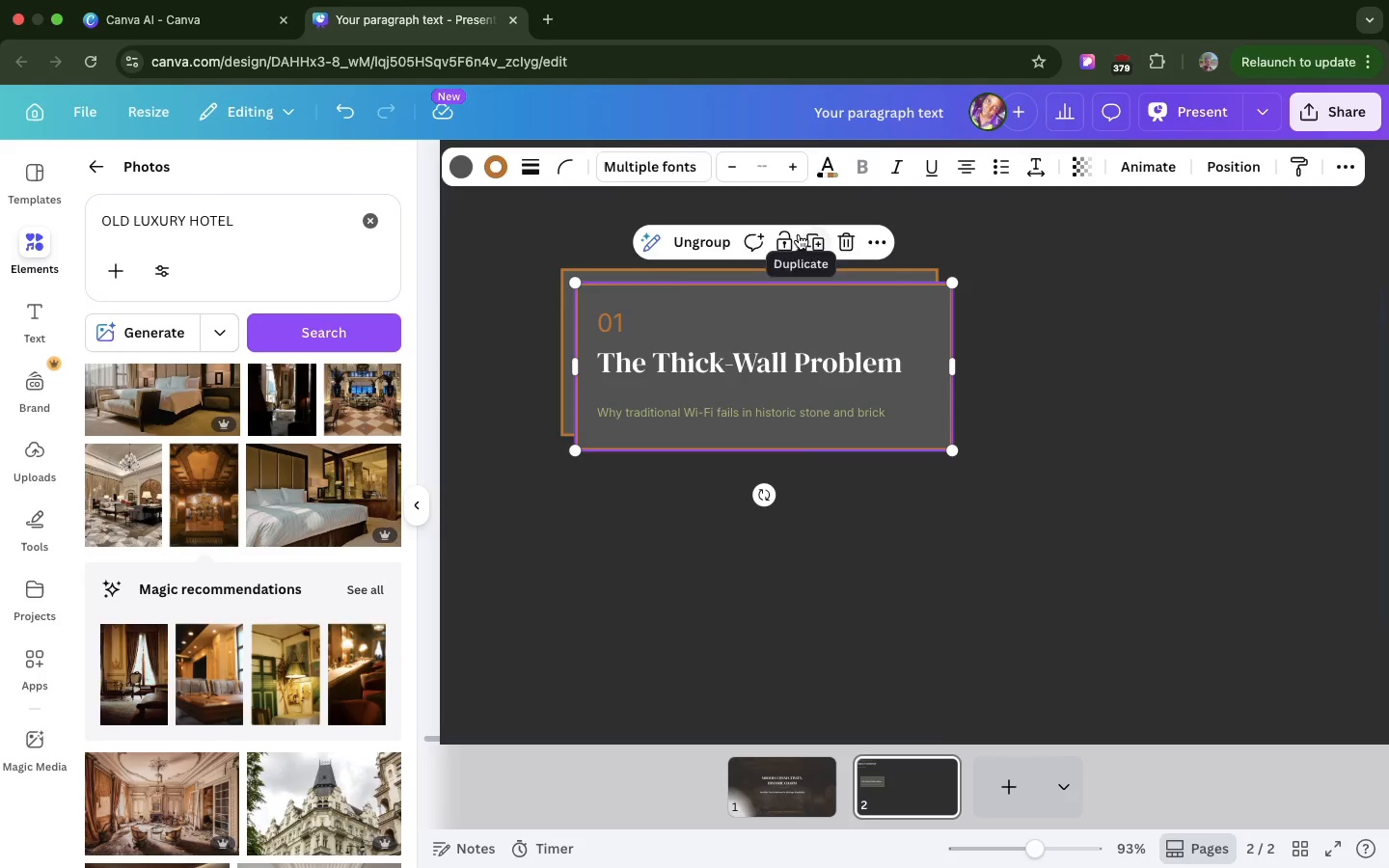 
left_click([799, 234])
 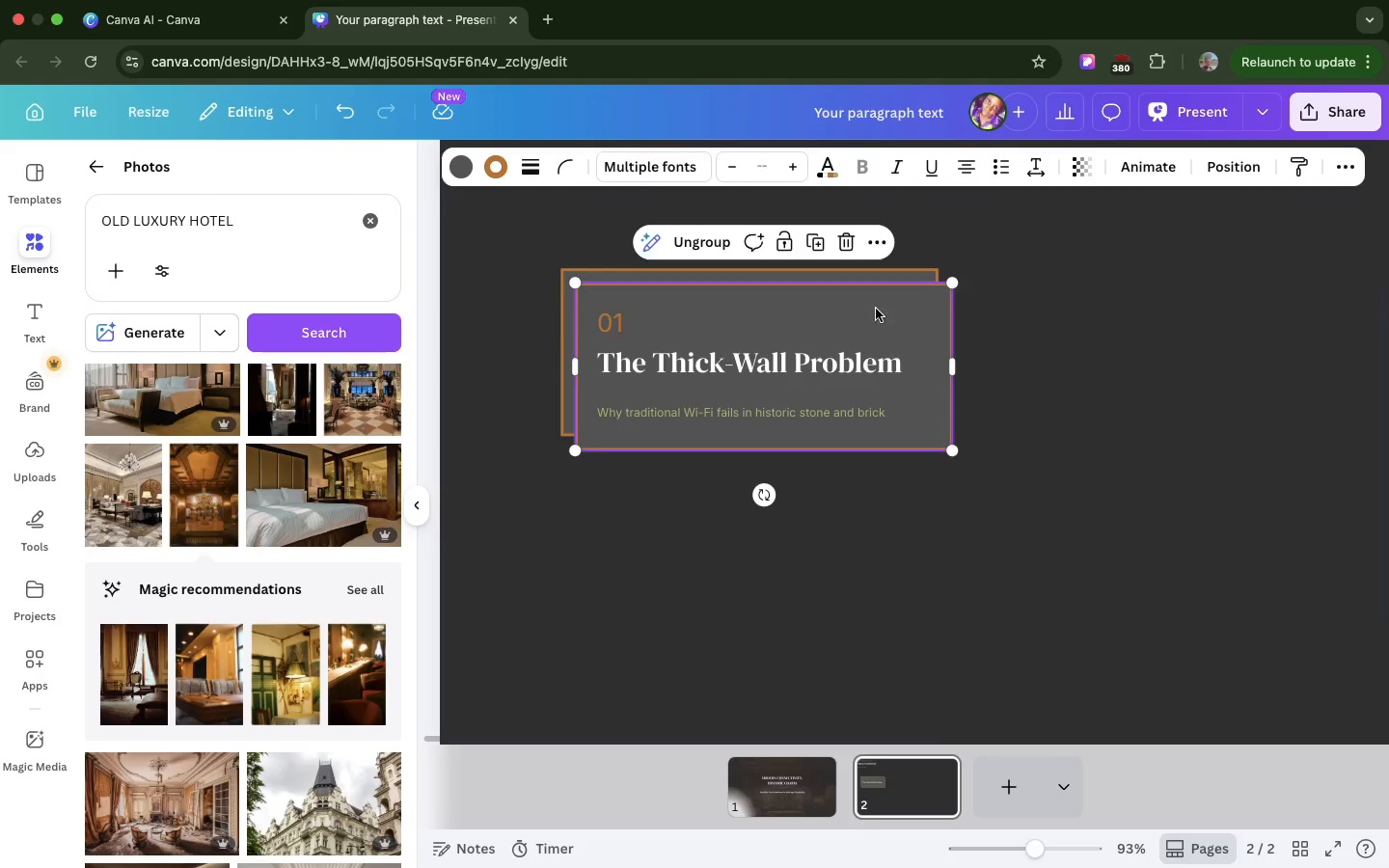 
left_click_drag(start_coordinate=[804, 312], to_coordinate=[1219, 293])
 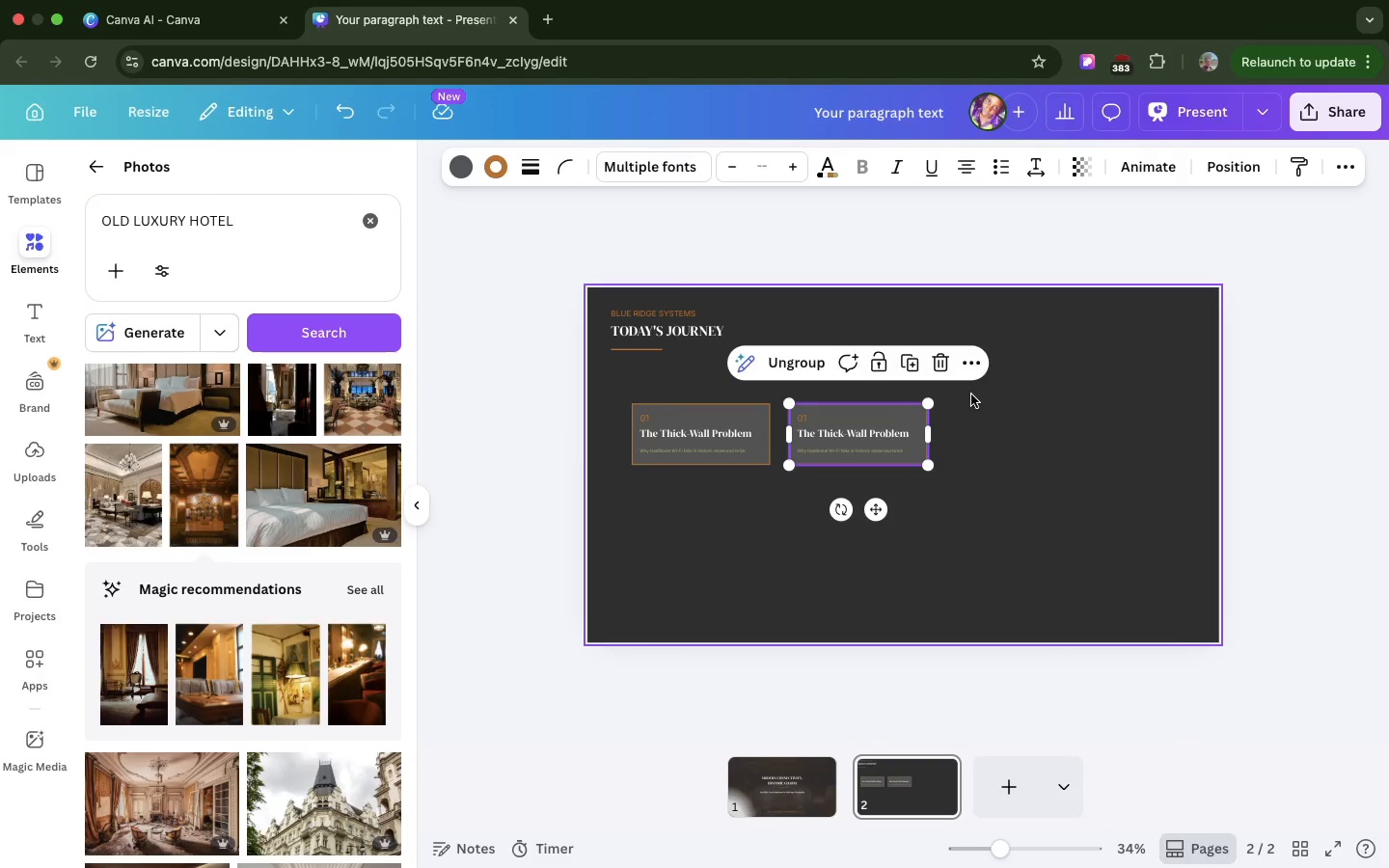 
wait(6.22)
 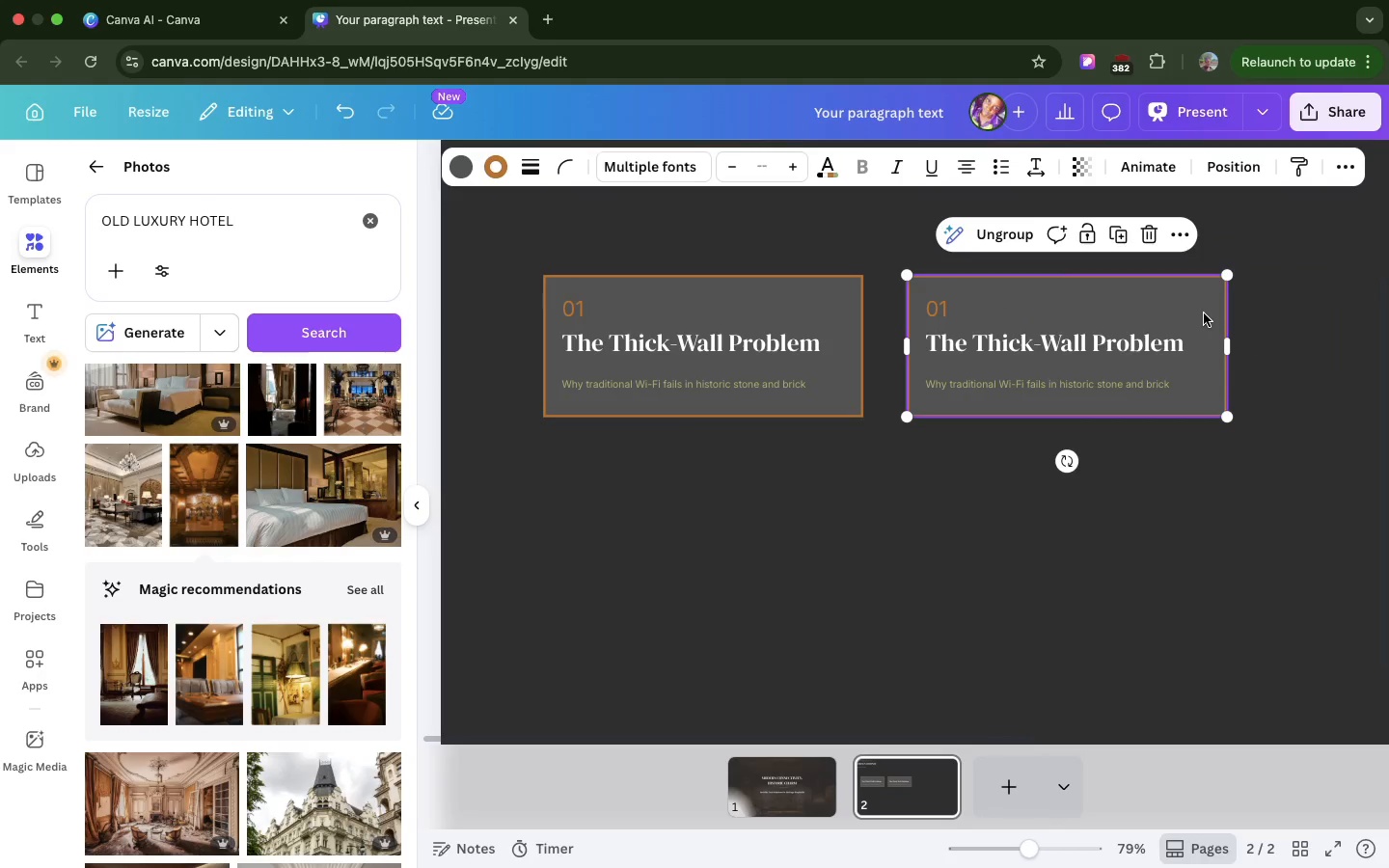 
left_click_drag(start_coordinate=[856, 421], to_coordinate=[696, 532])
 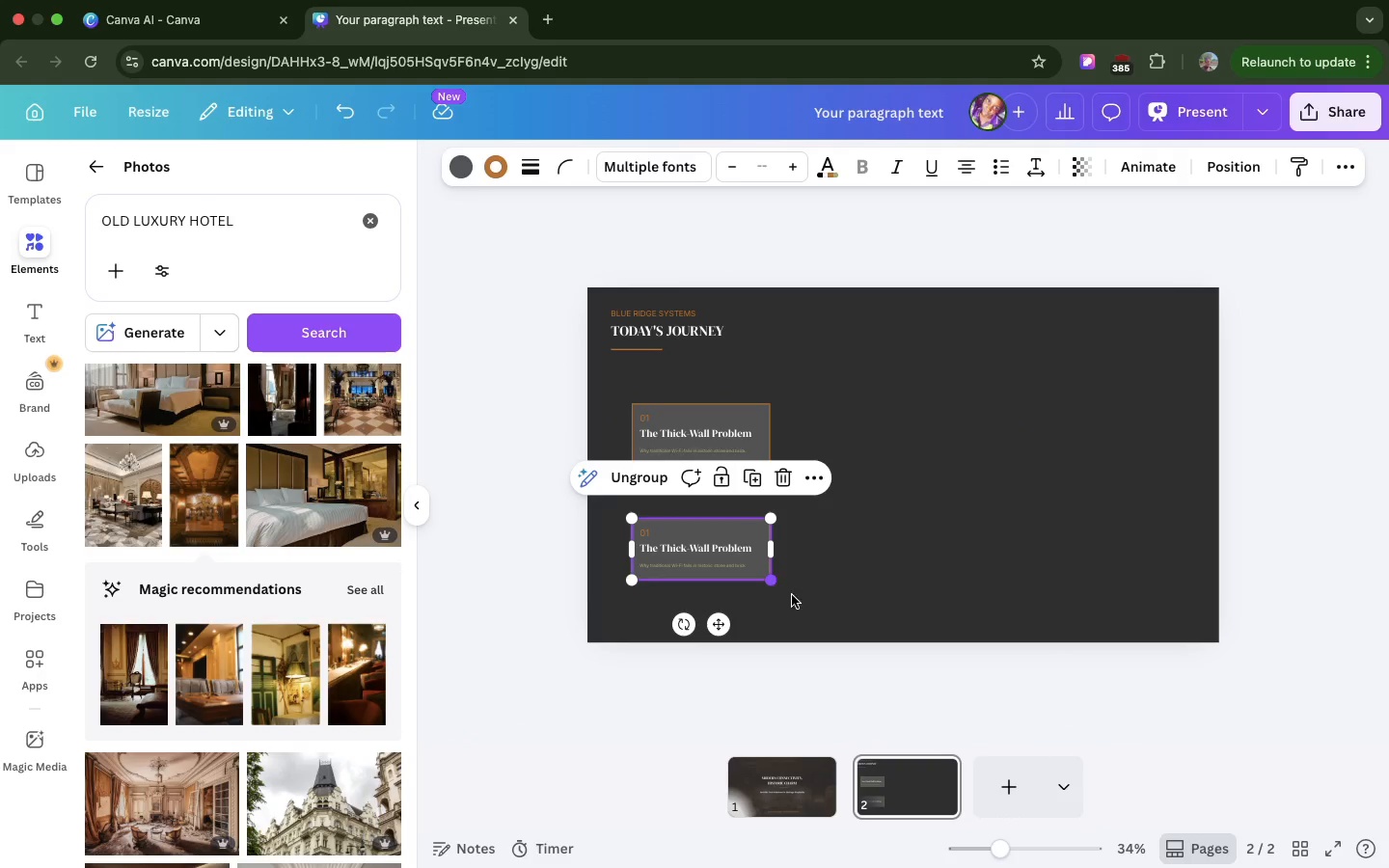 
left_click_drag(start_coordinate=[768, 579], to_coordinate=[885, 598])
 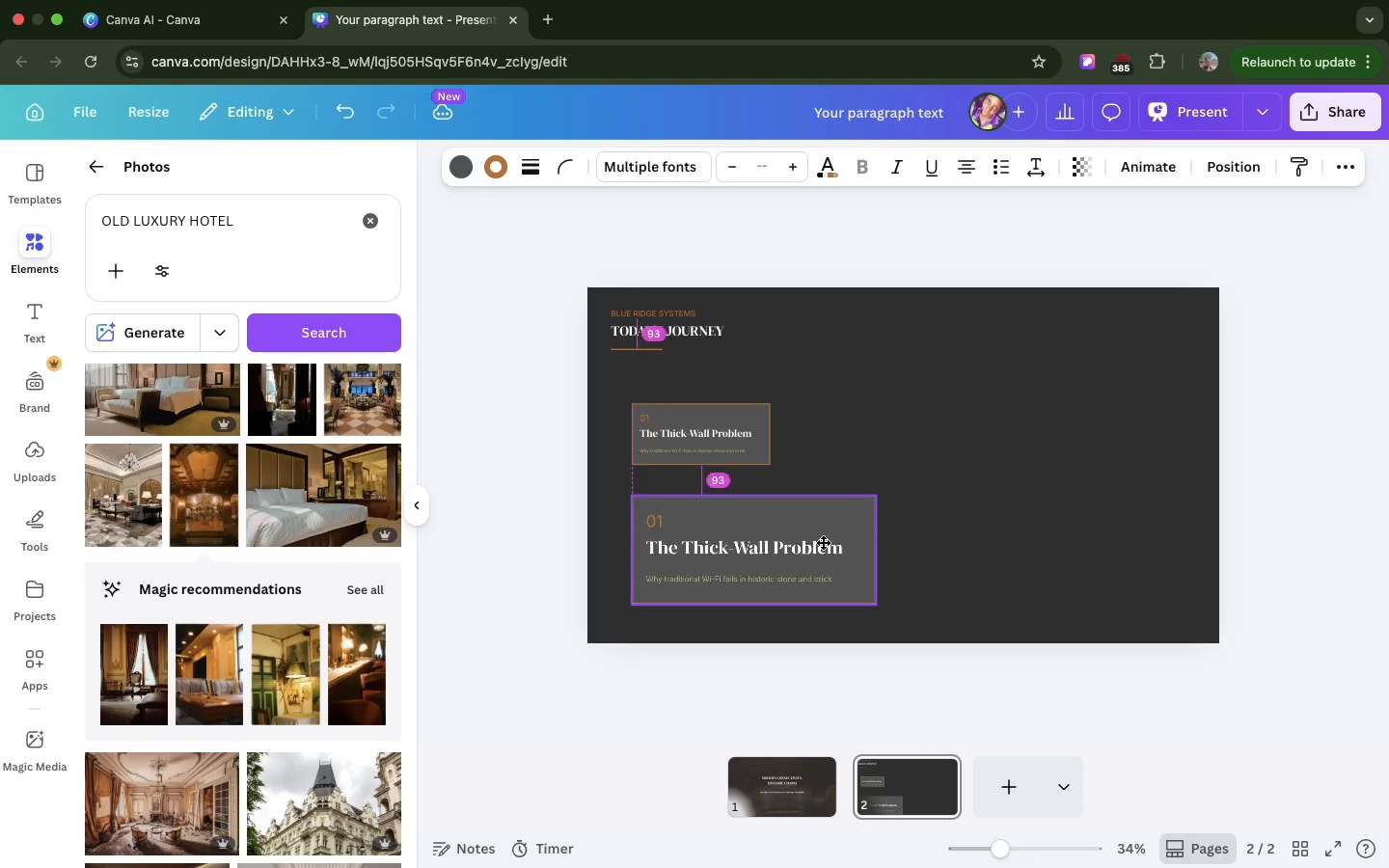 
left_click_drag(start_coordinate=[826, 574], to_coordinate=[823, 541])
 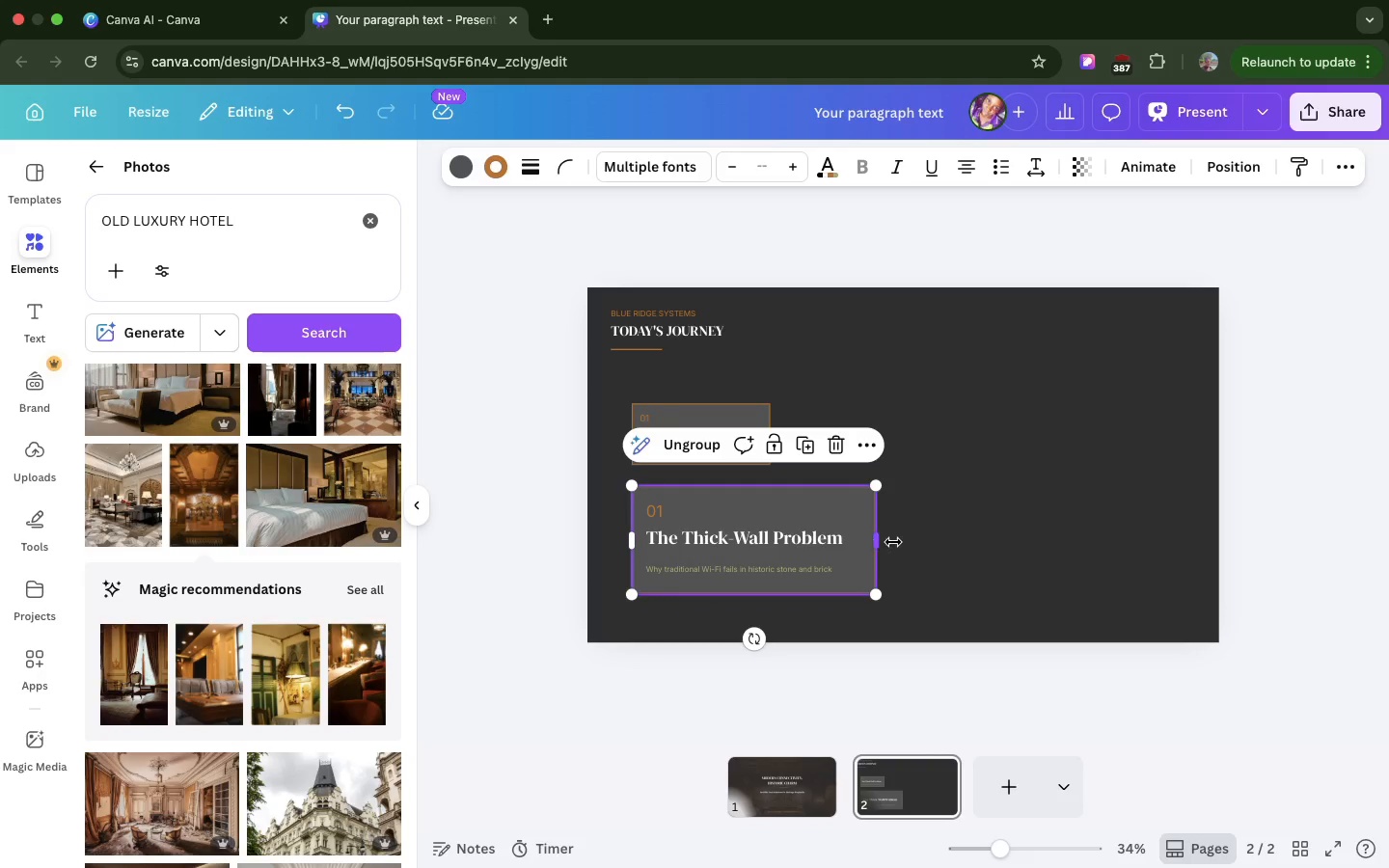 
left_click_drag(start_coordinate=[874, 544], to_coordinate=[902, 541])
 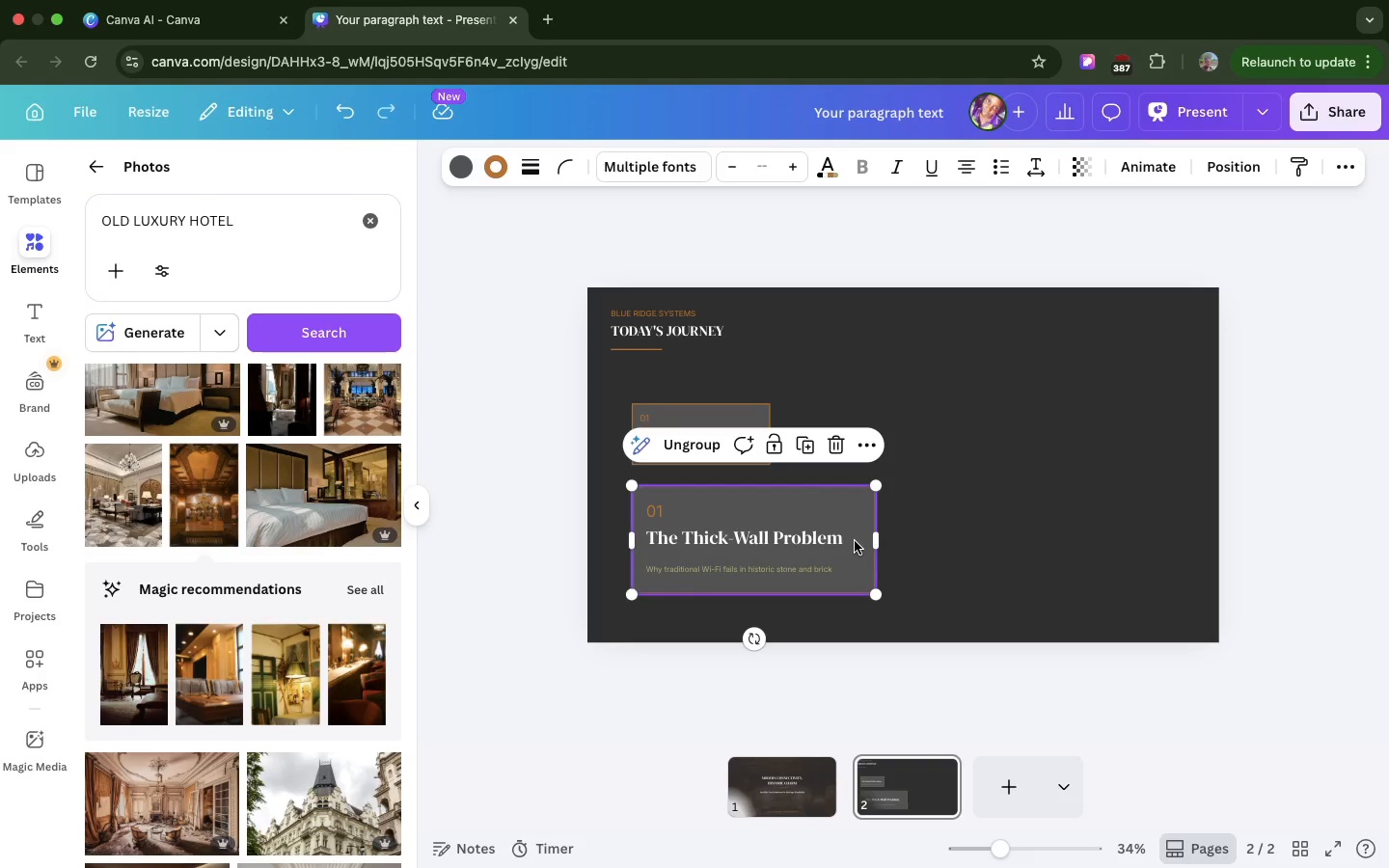 
key(Meta+Z)
 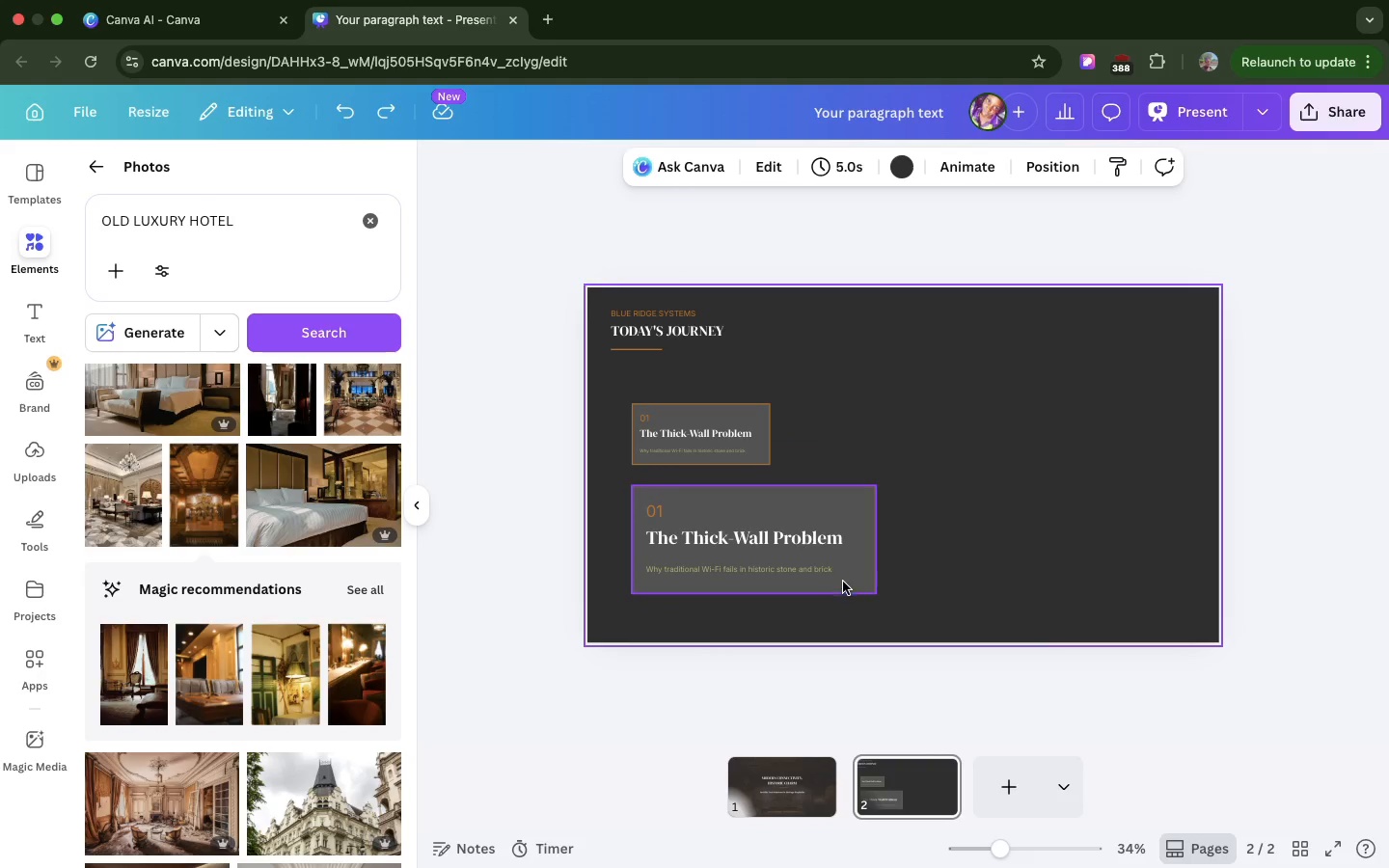 
left_click([855, 541])
 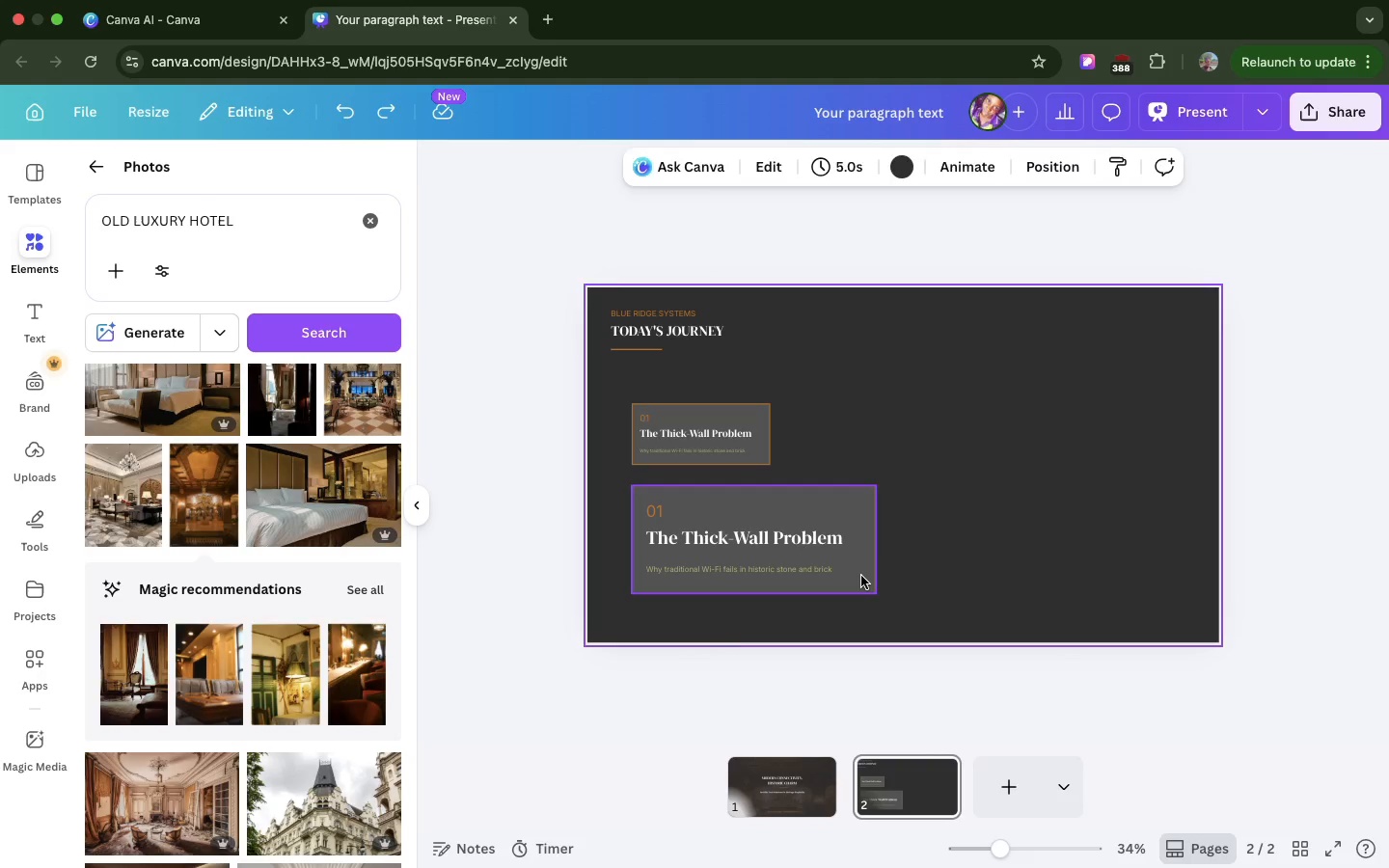 
left_click([861, 576])
 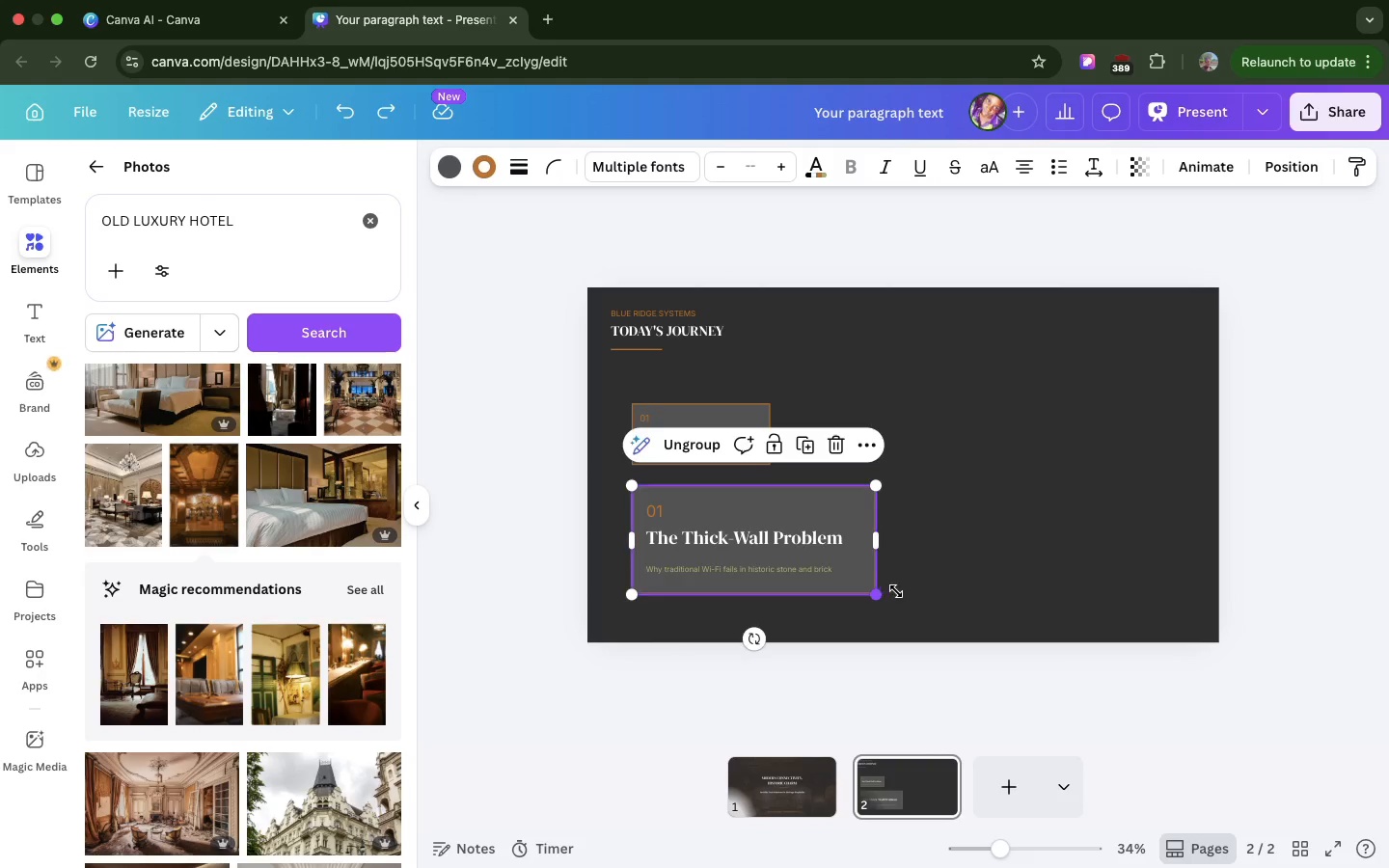 
left_click_drag(start_coordinate=[875, 591], to_coordinate=[915, 592])
 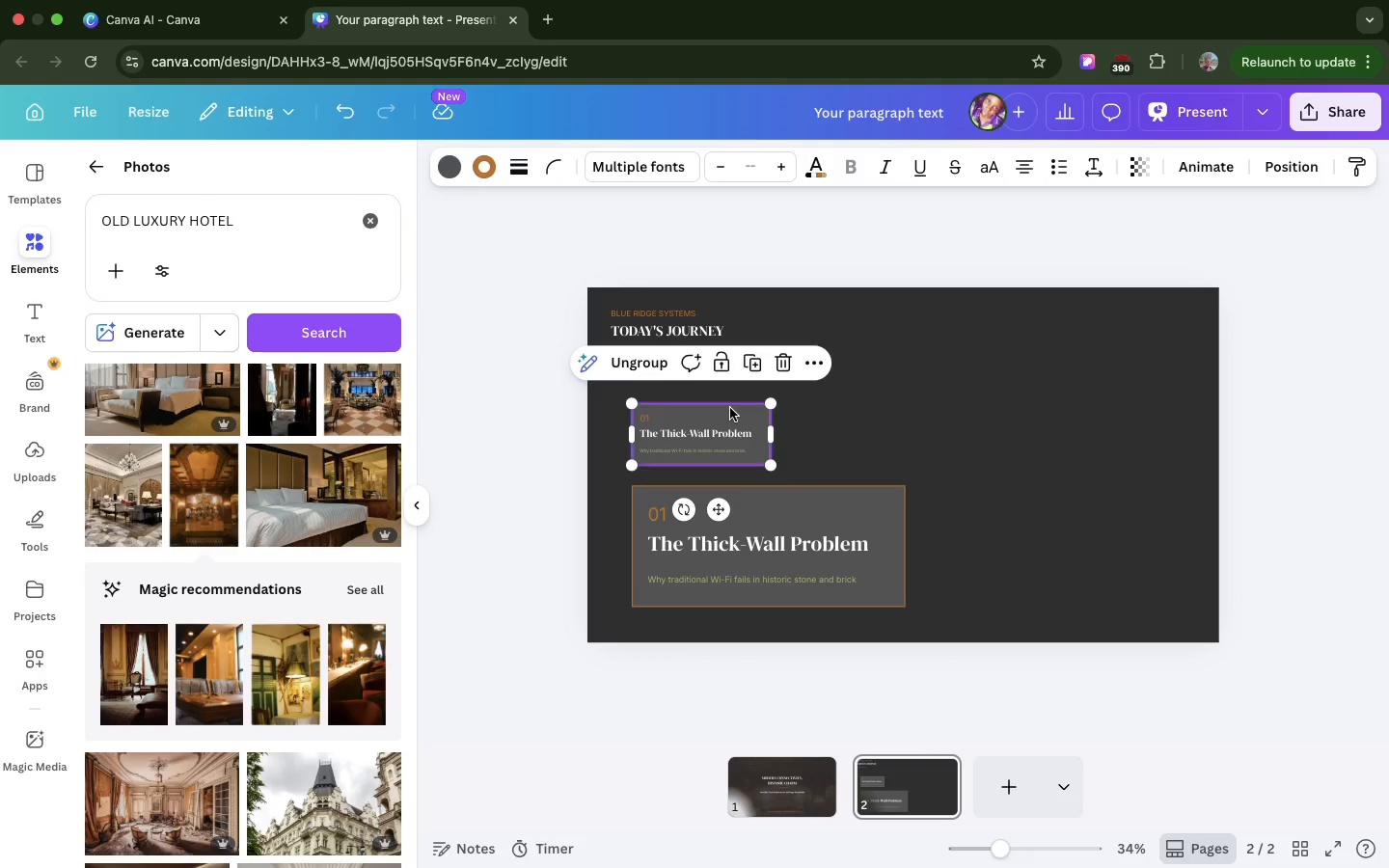 
left_click([730, 408])
 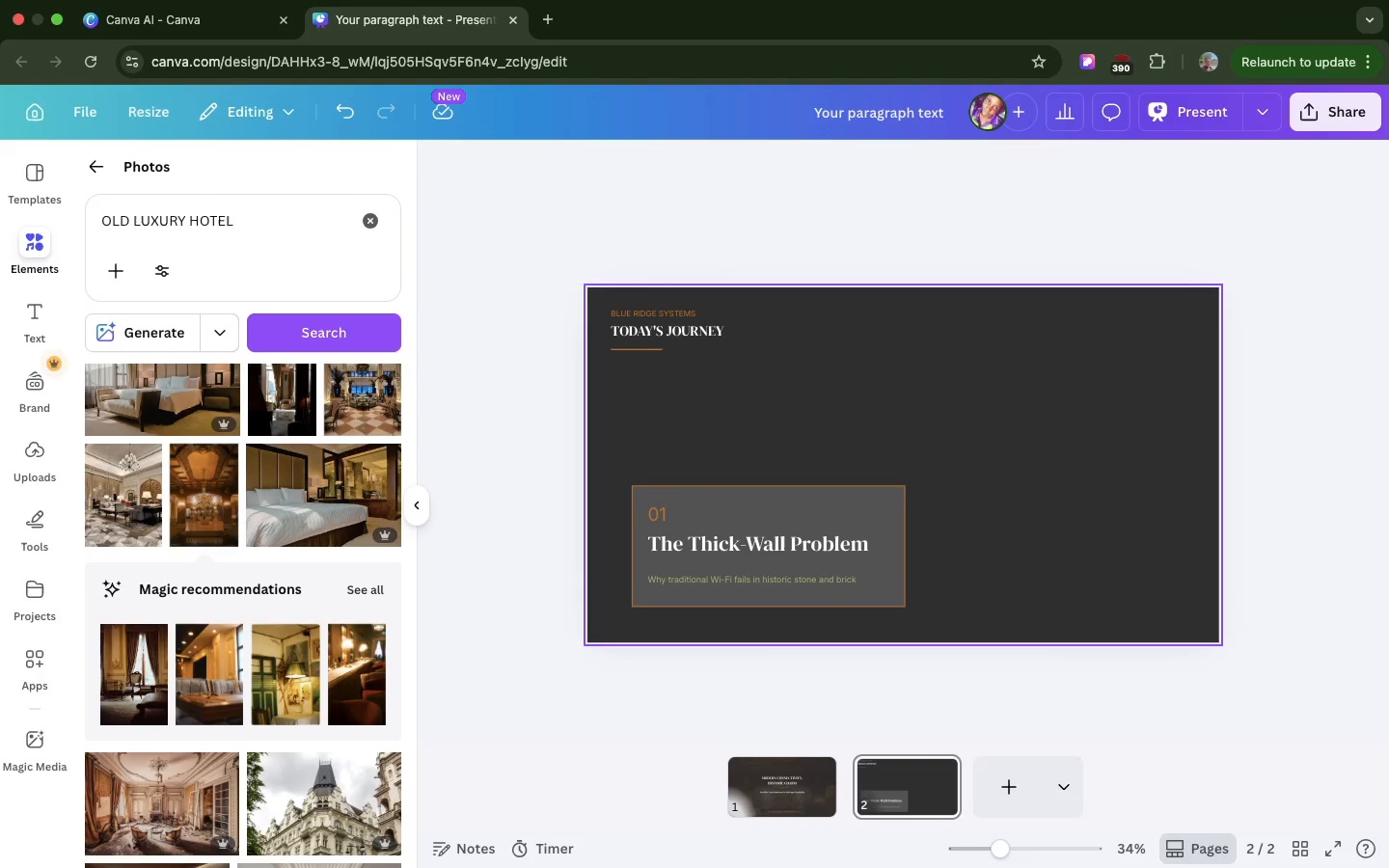 
key(Backspace)
 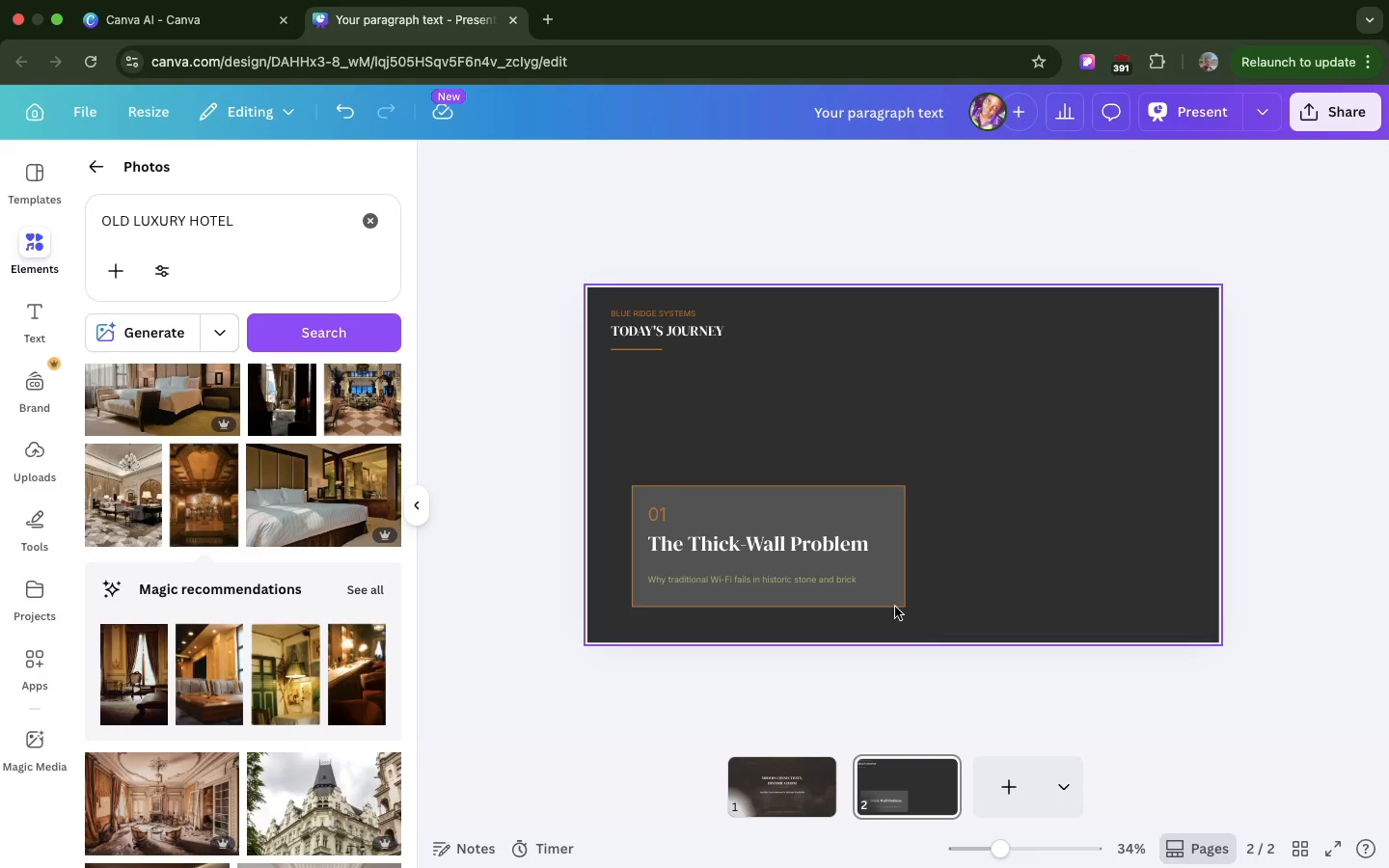 
left_click_drag(start_coordinate=[932, 620], to_coordinate=[656, 508])
 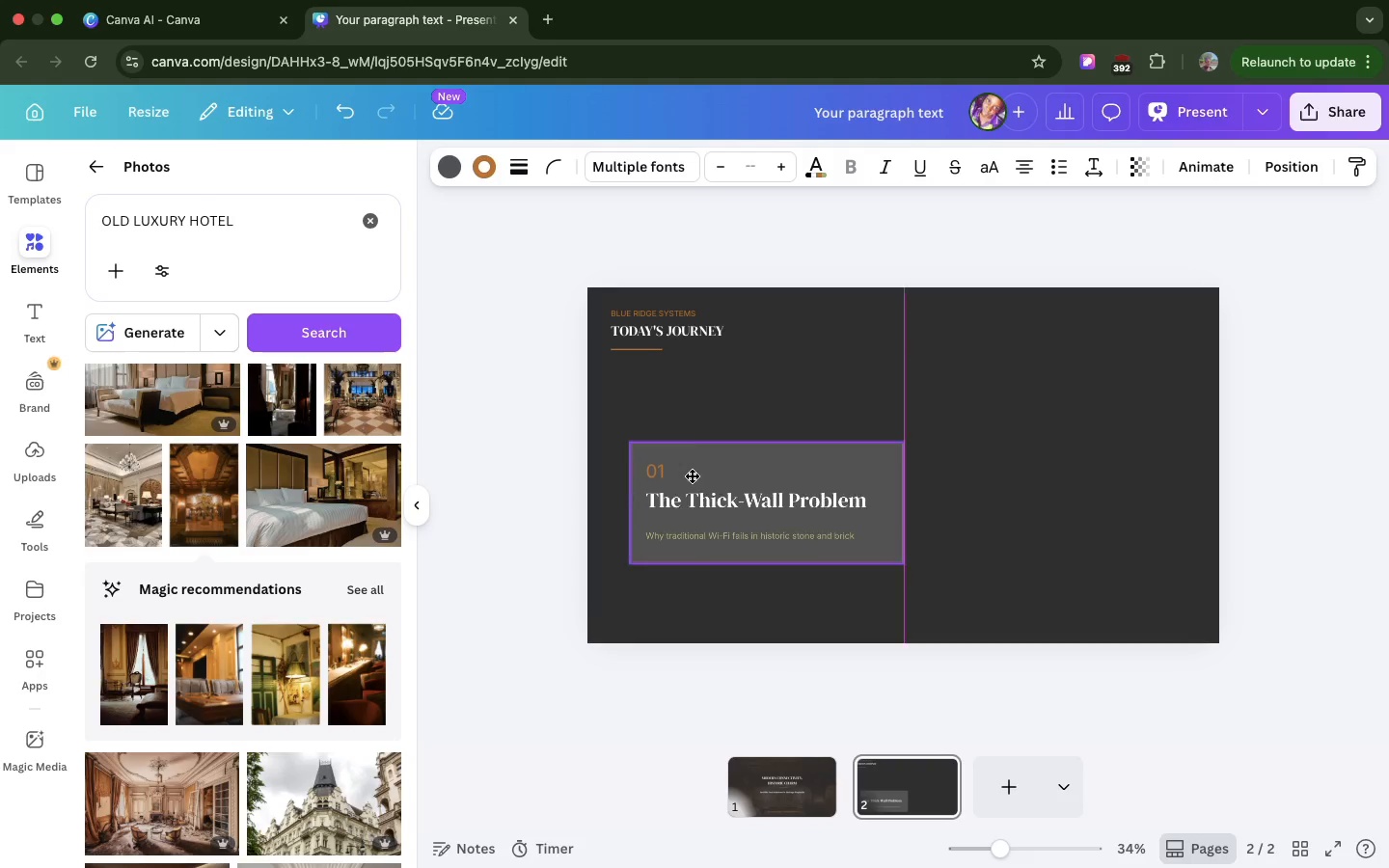 
left_click_drag(start_coordinate=[697, 529], to_coordinate=[674, 410])
 